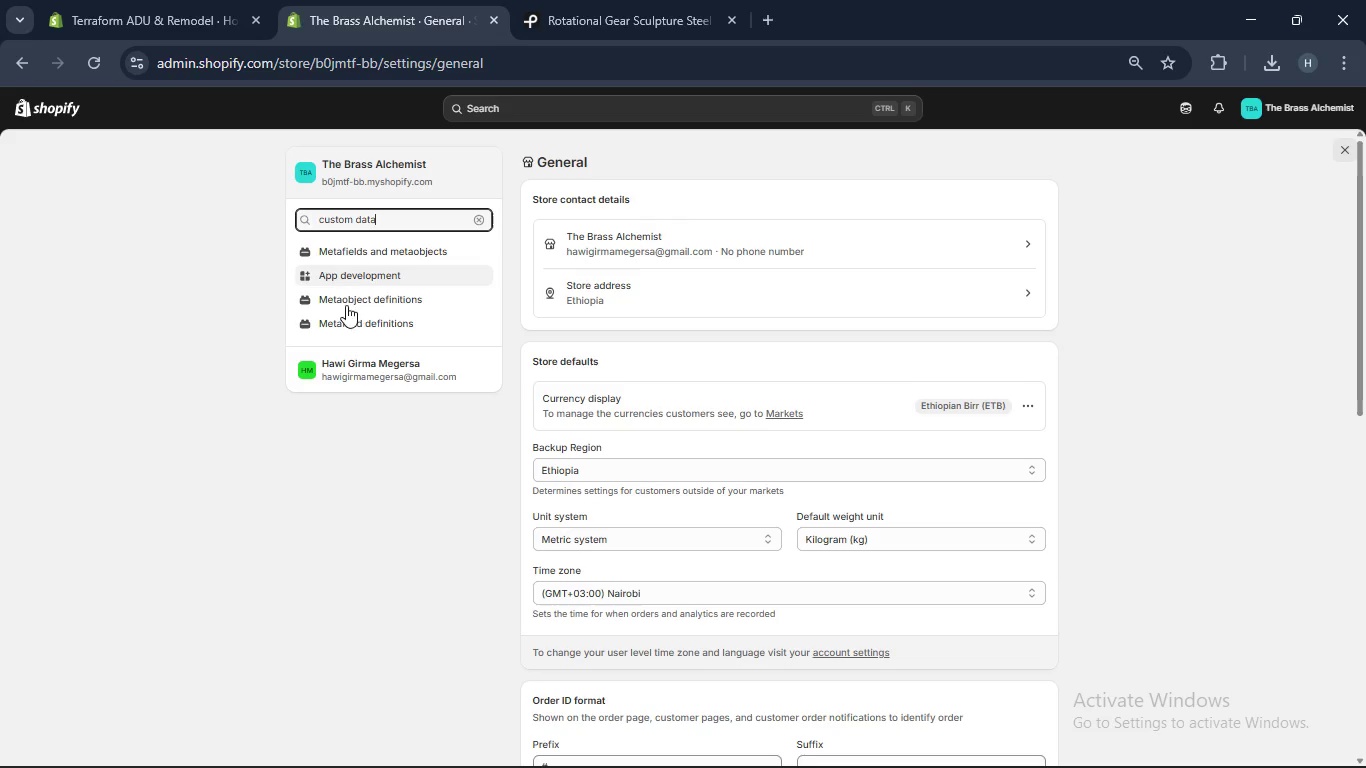 
left_click([345, 323])
 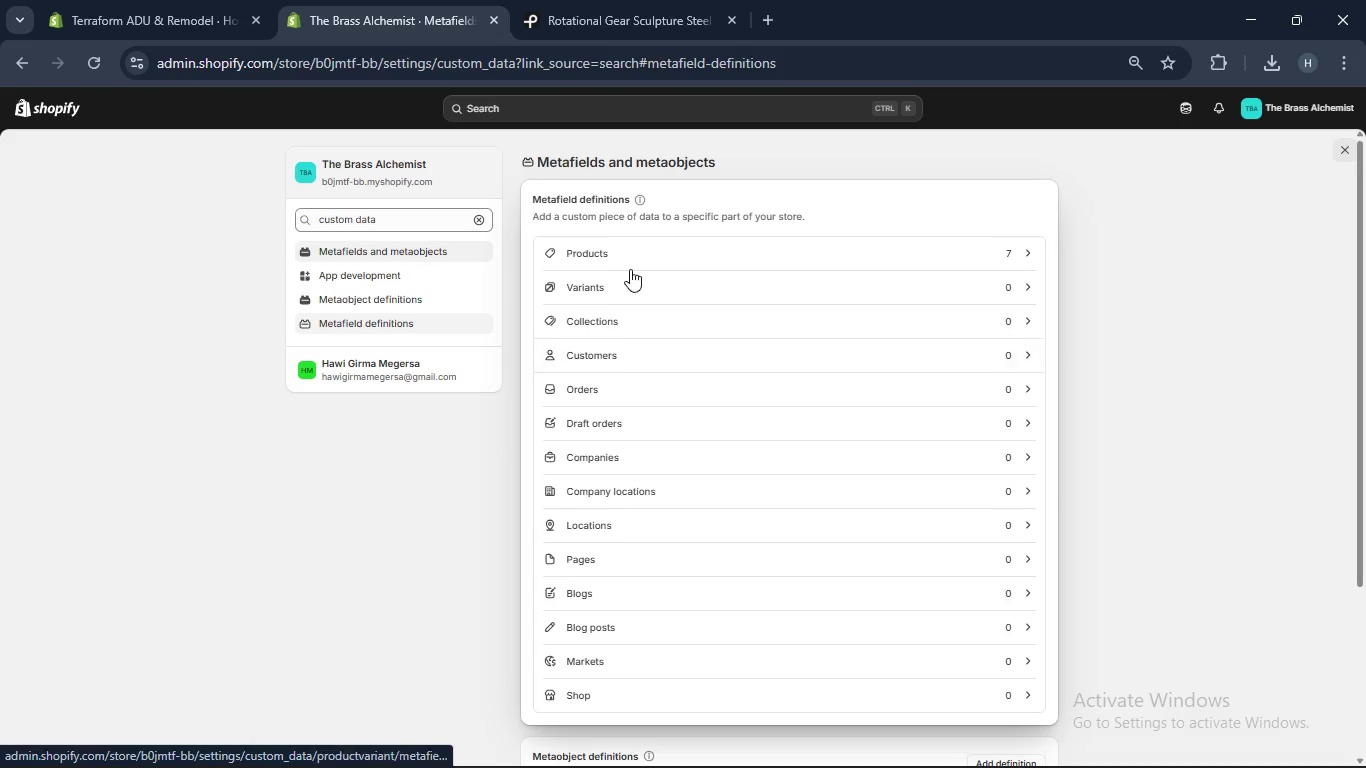 
left_click([628, 248])
 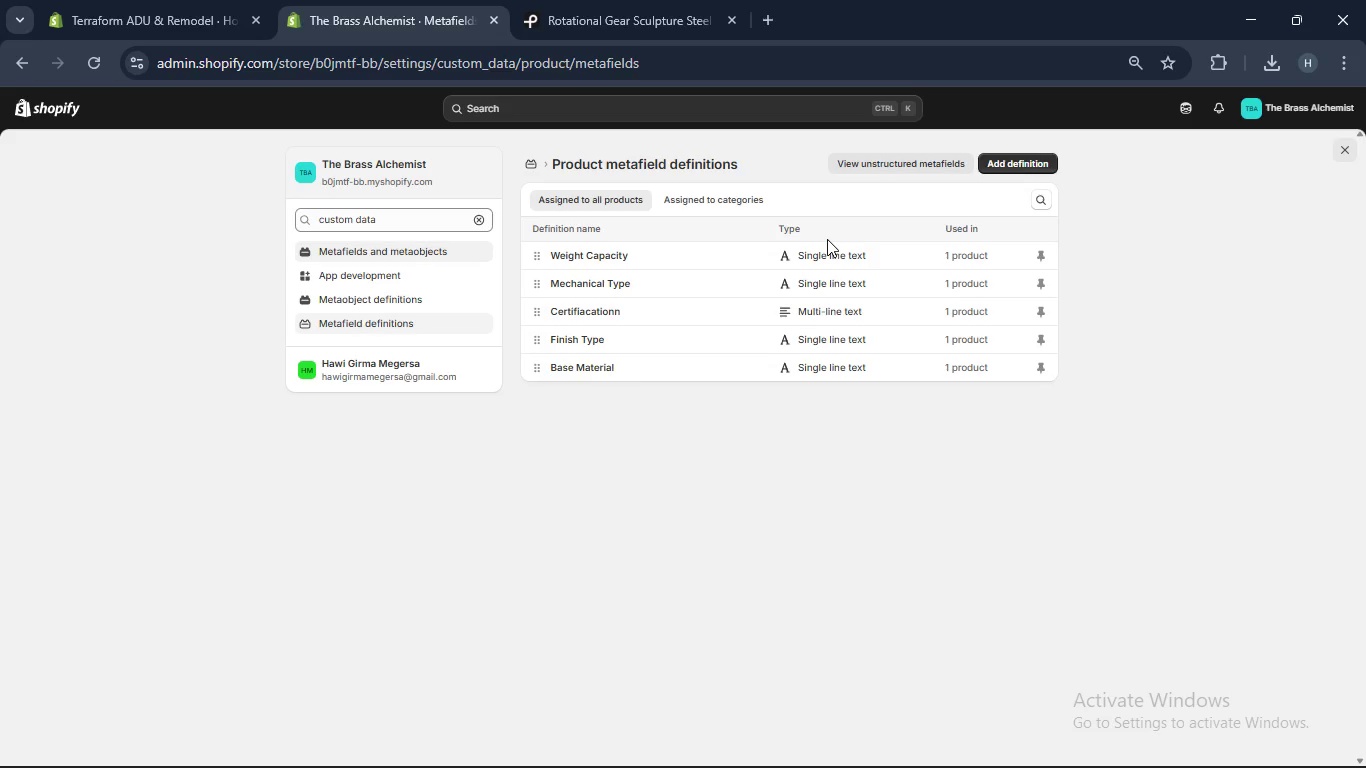 
wait(9.03)
 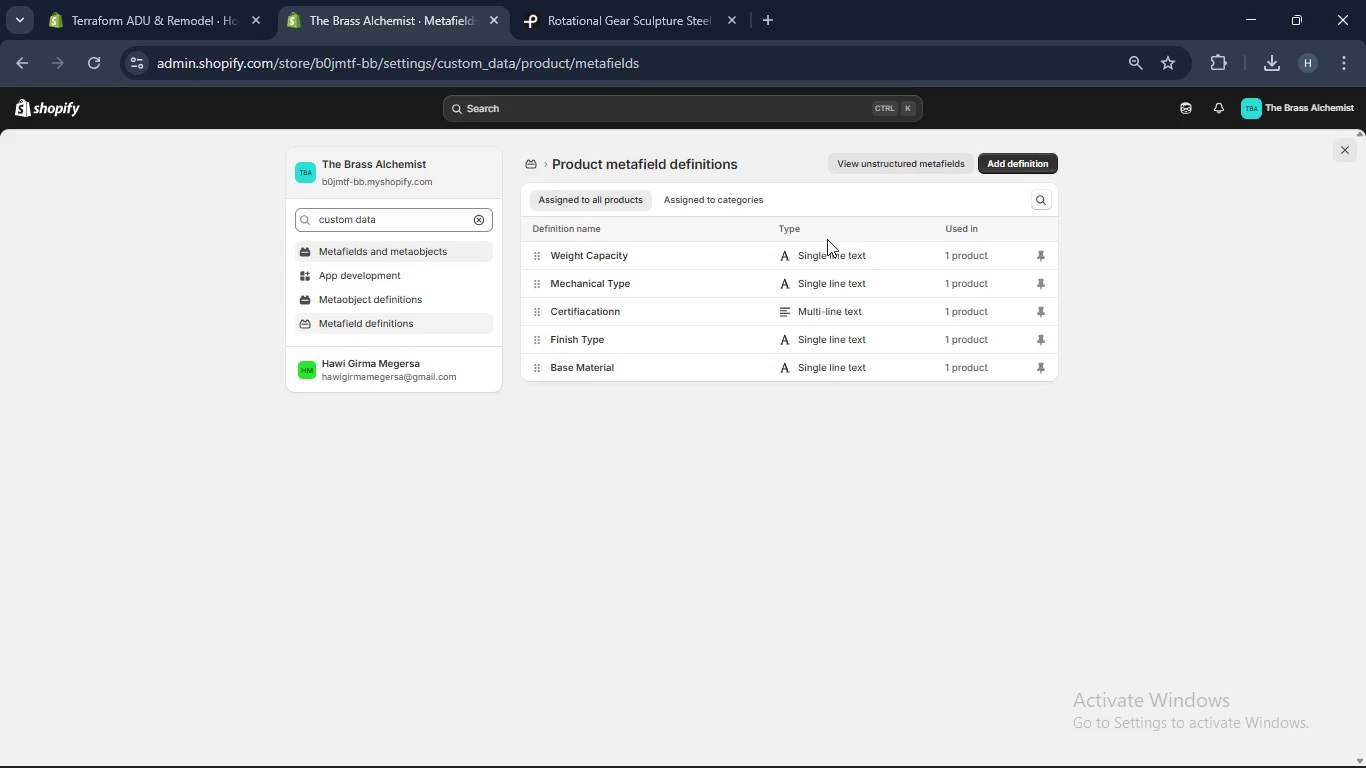 
left_click_drag(start_coordinate=[538, 369], to_coordinate=[538, 264])
 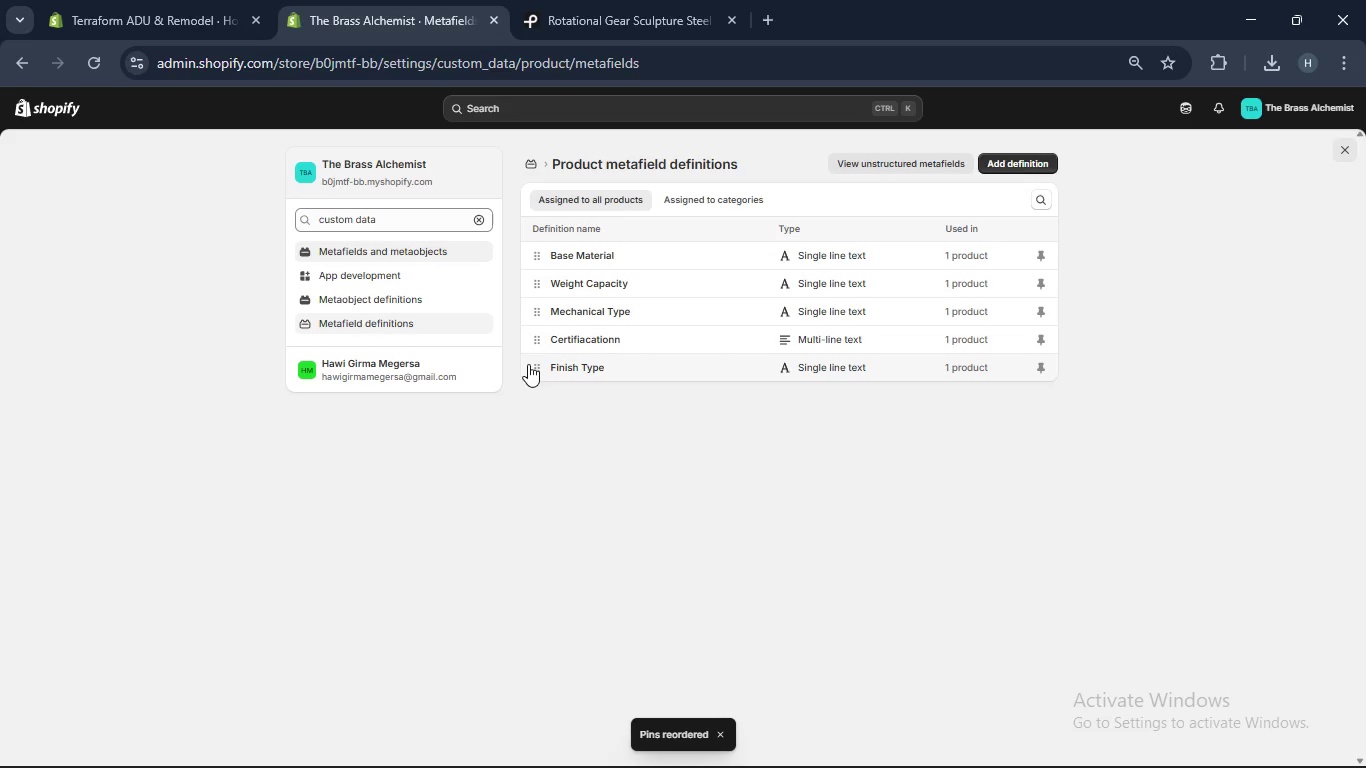 
left_click_drag(start_coordinate=[530, 362], to_coordinate=[540, 282])
 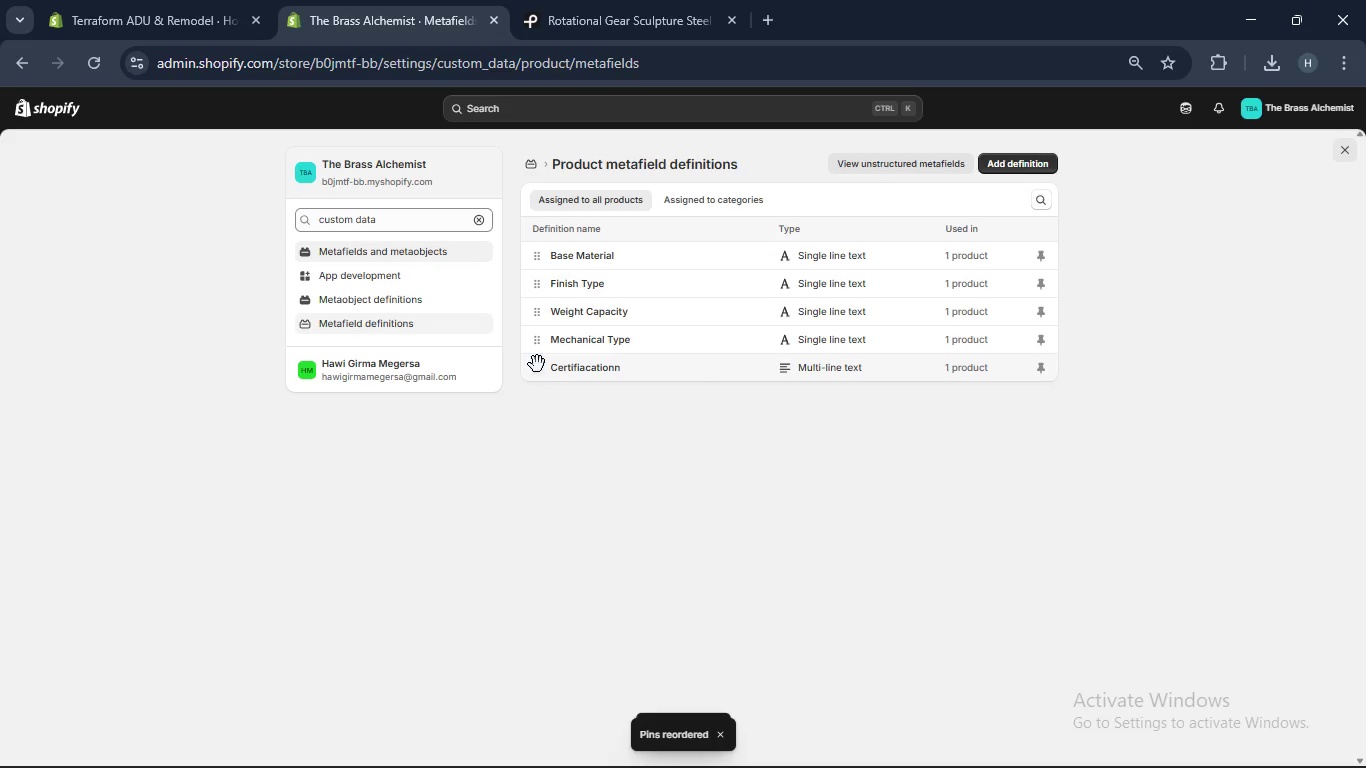 
left_click_drag(start_coordinate=[537, 364], to_coordinate=[536, 345])
 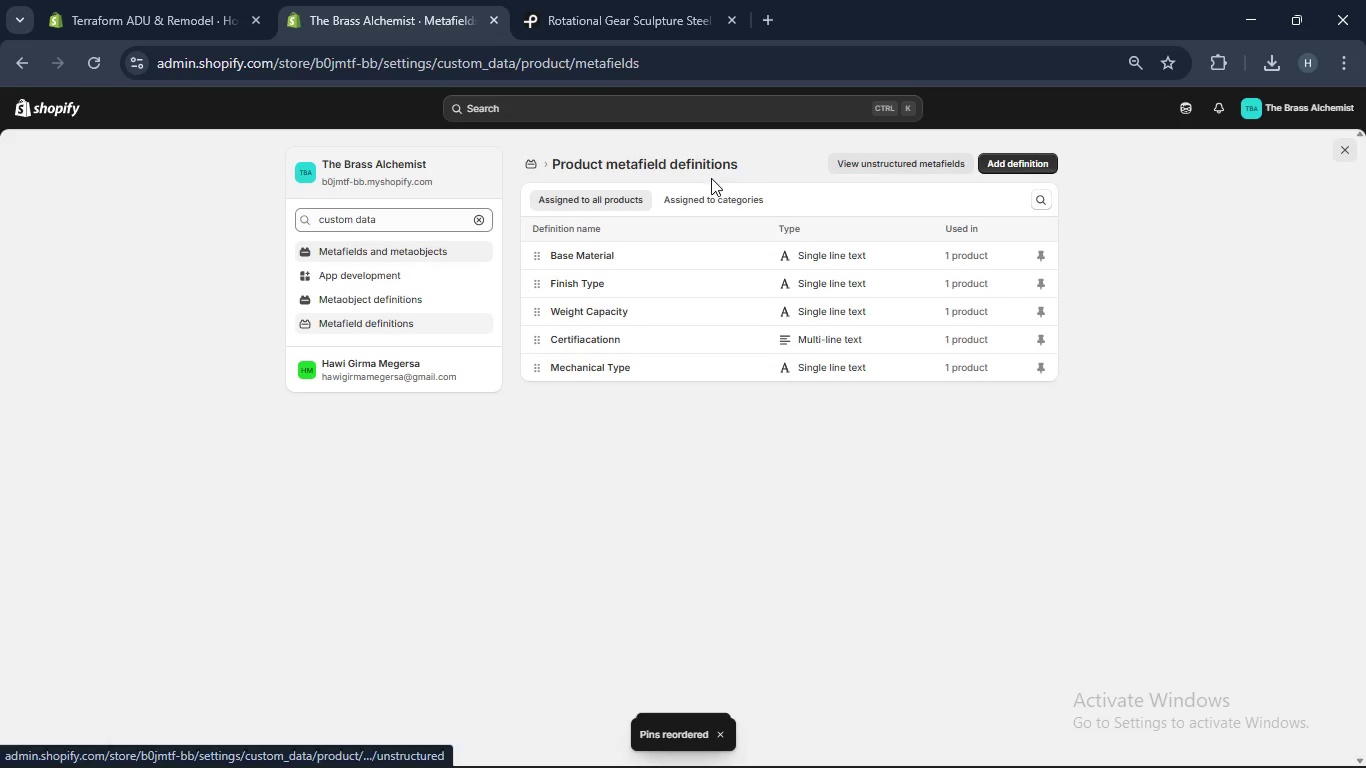 
left_click([708, 200])
 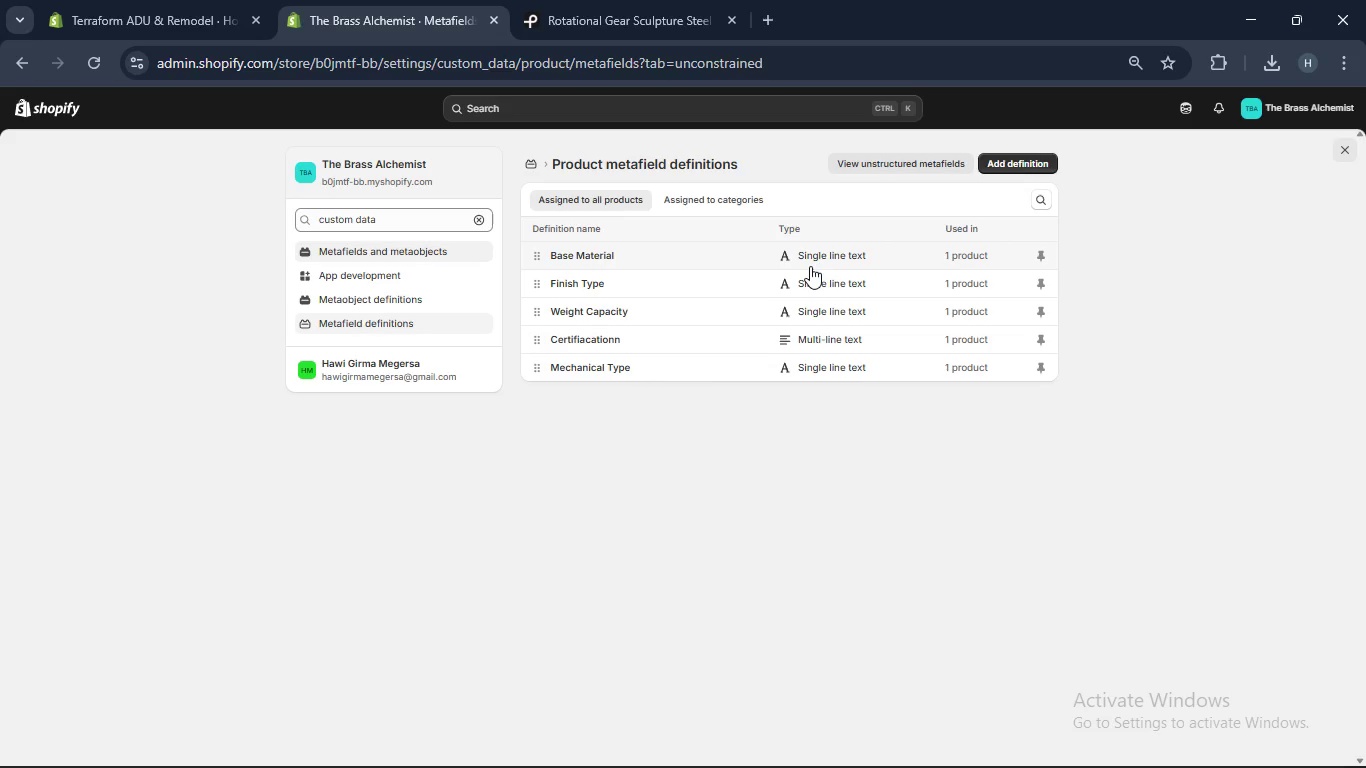 
wait(52.59)
 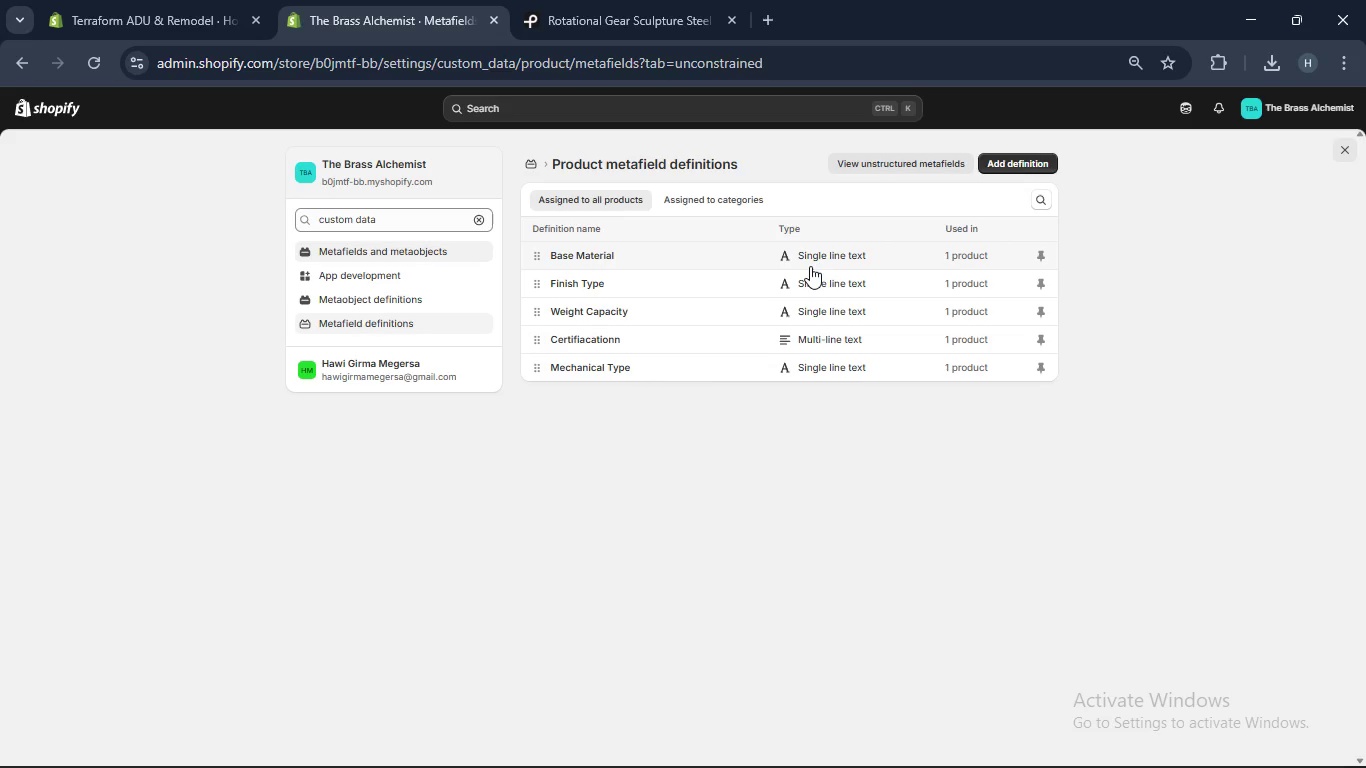 
left_click_drag(start_coordinate=[820, 223], to_coordinate=[801, 224])
 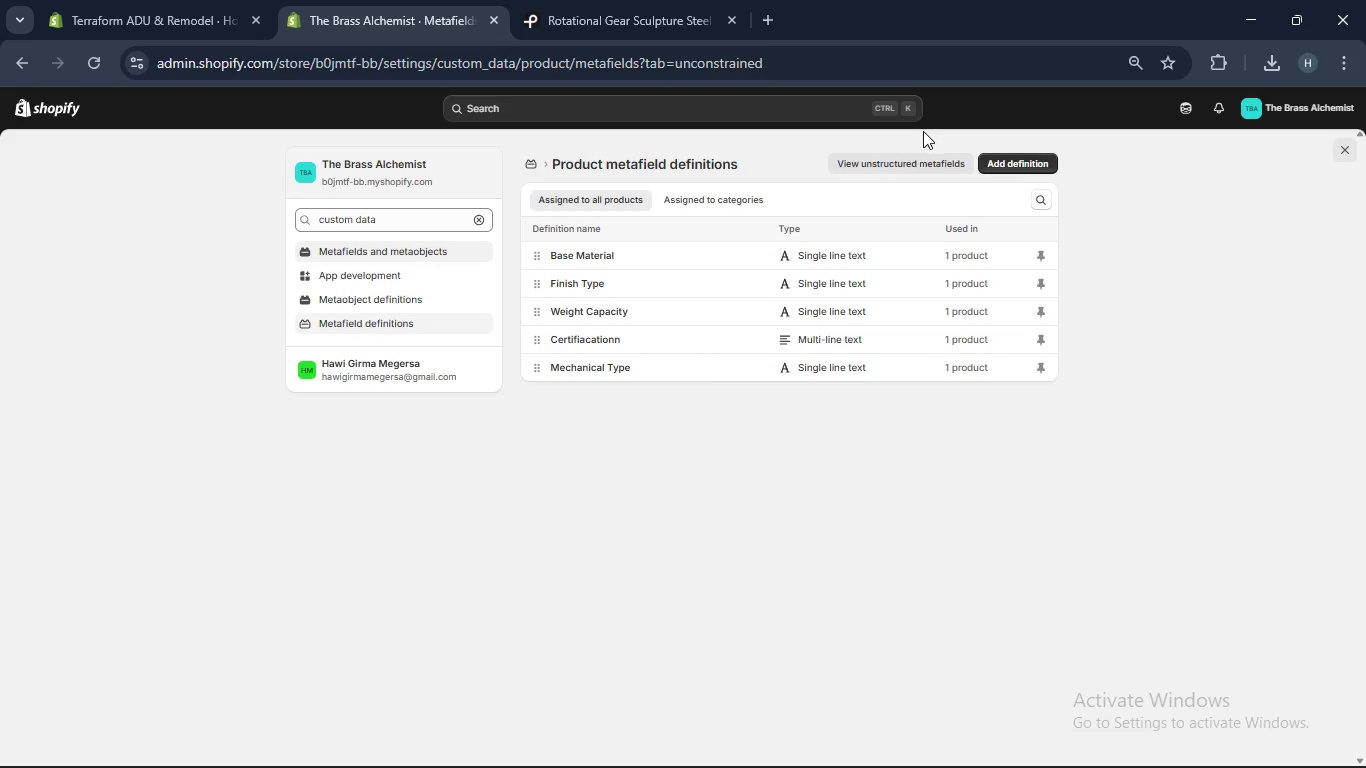 
wait(7.52)
 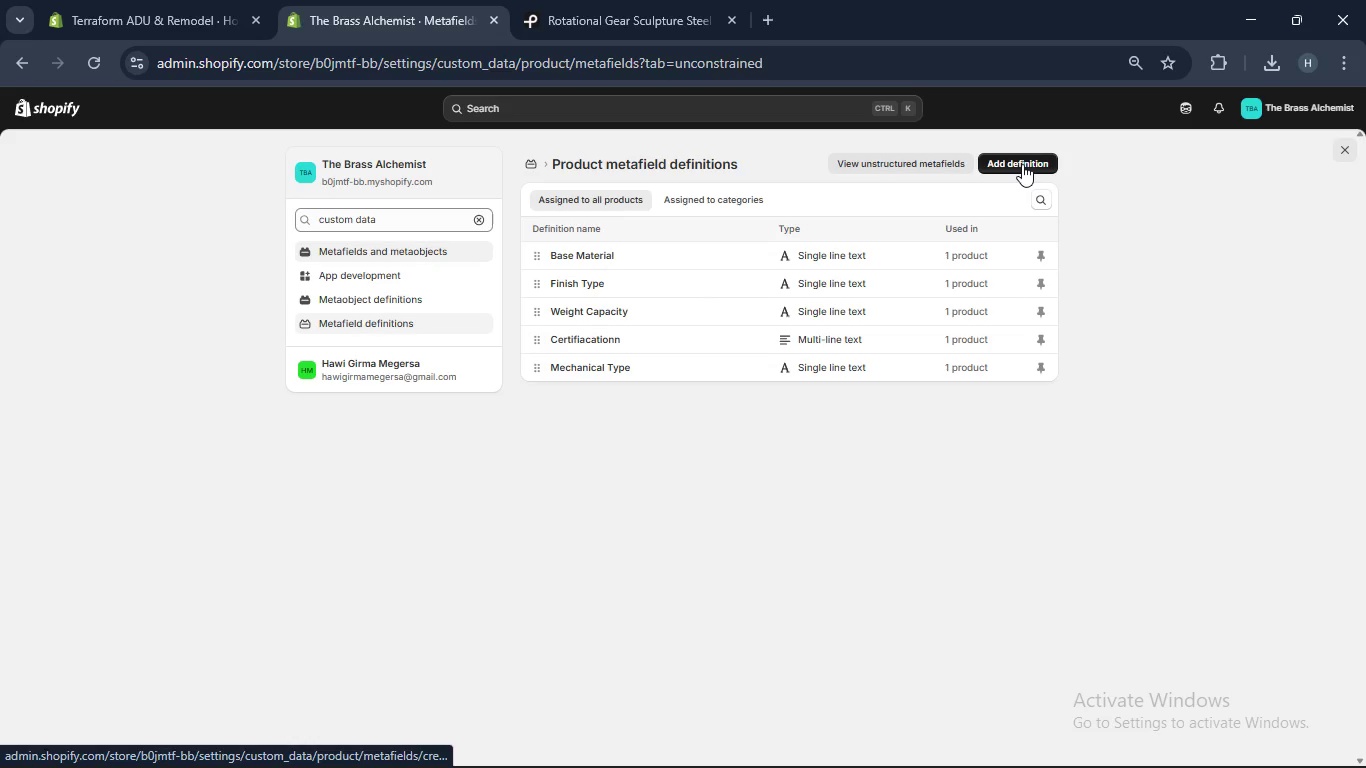 
left_click([97, 63])
 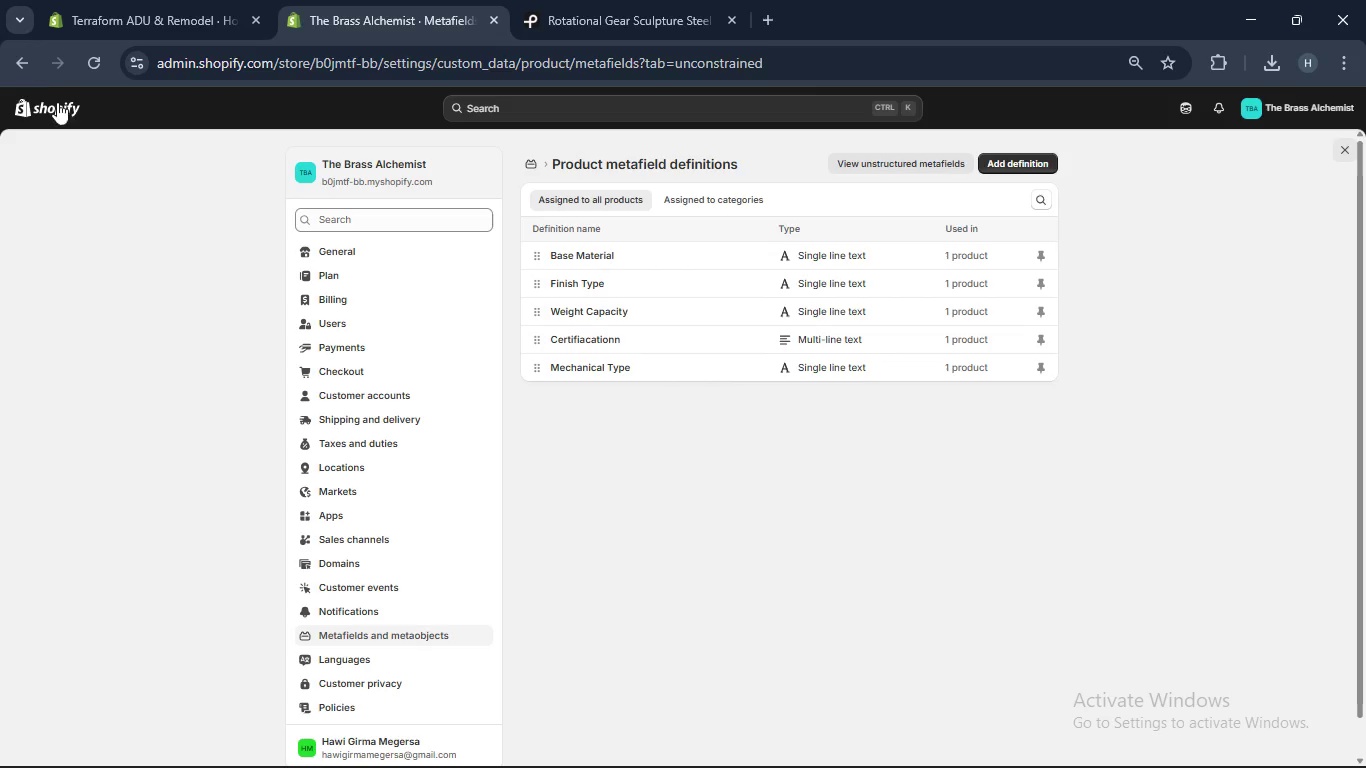 
wait(77.84)
 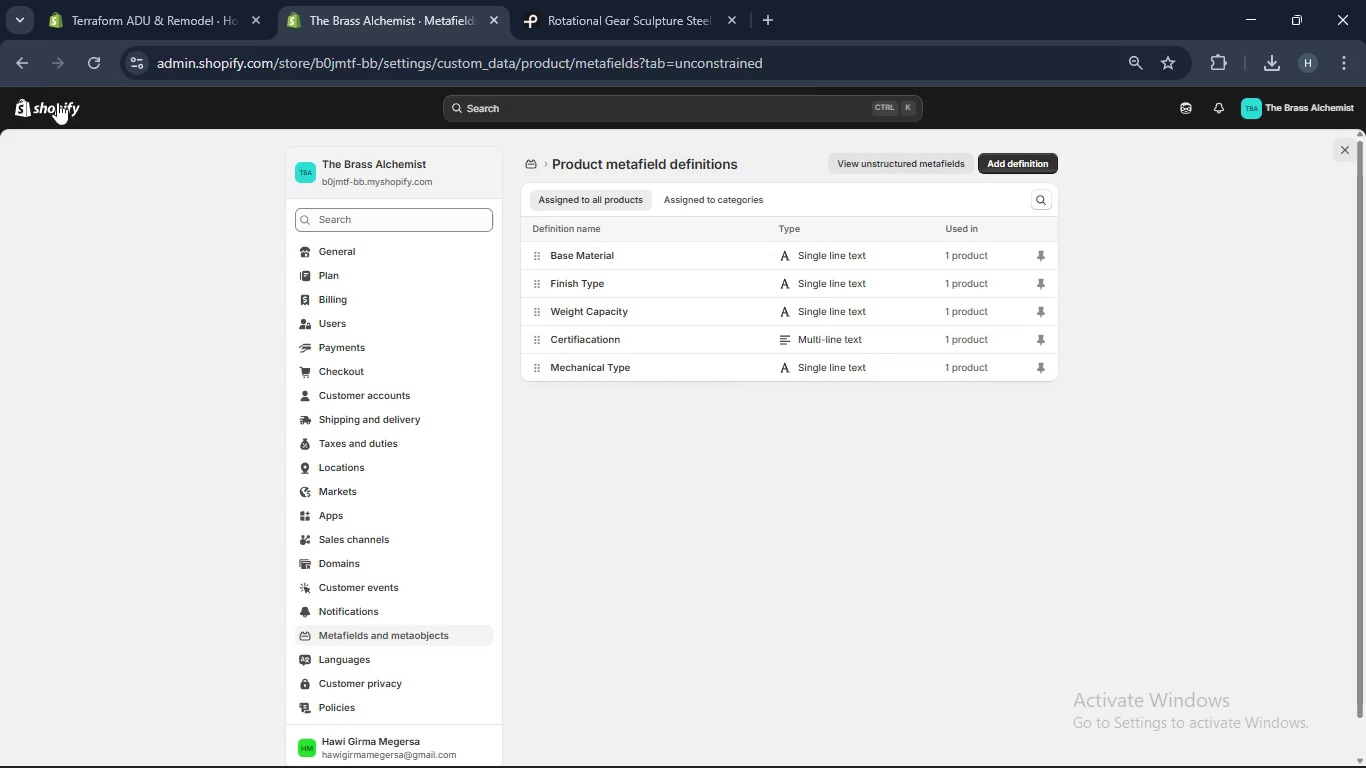 
mouse_move([49, 174])
 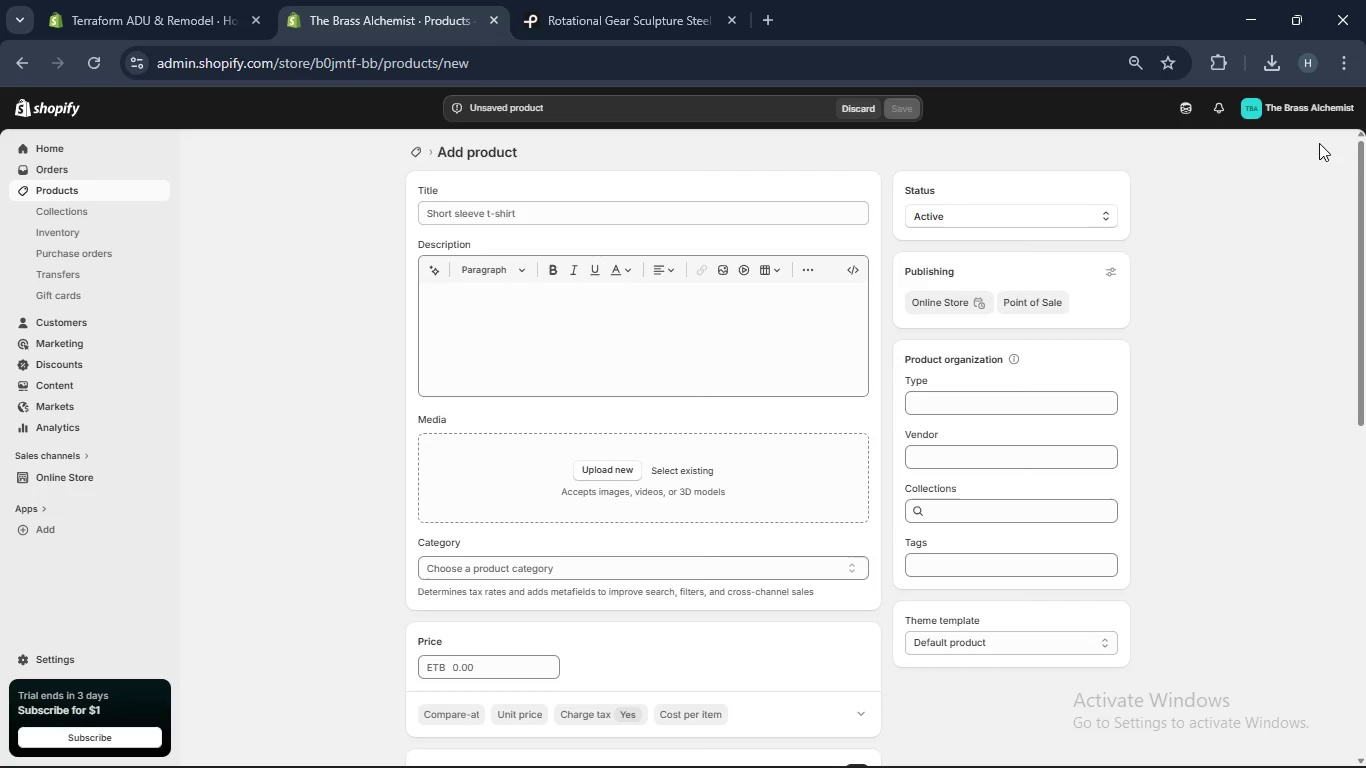 
wait(17.74)
 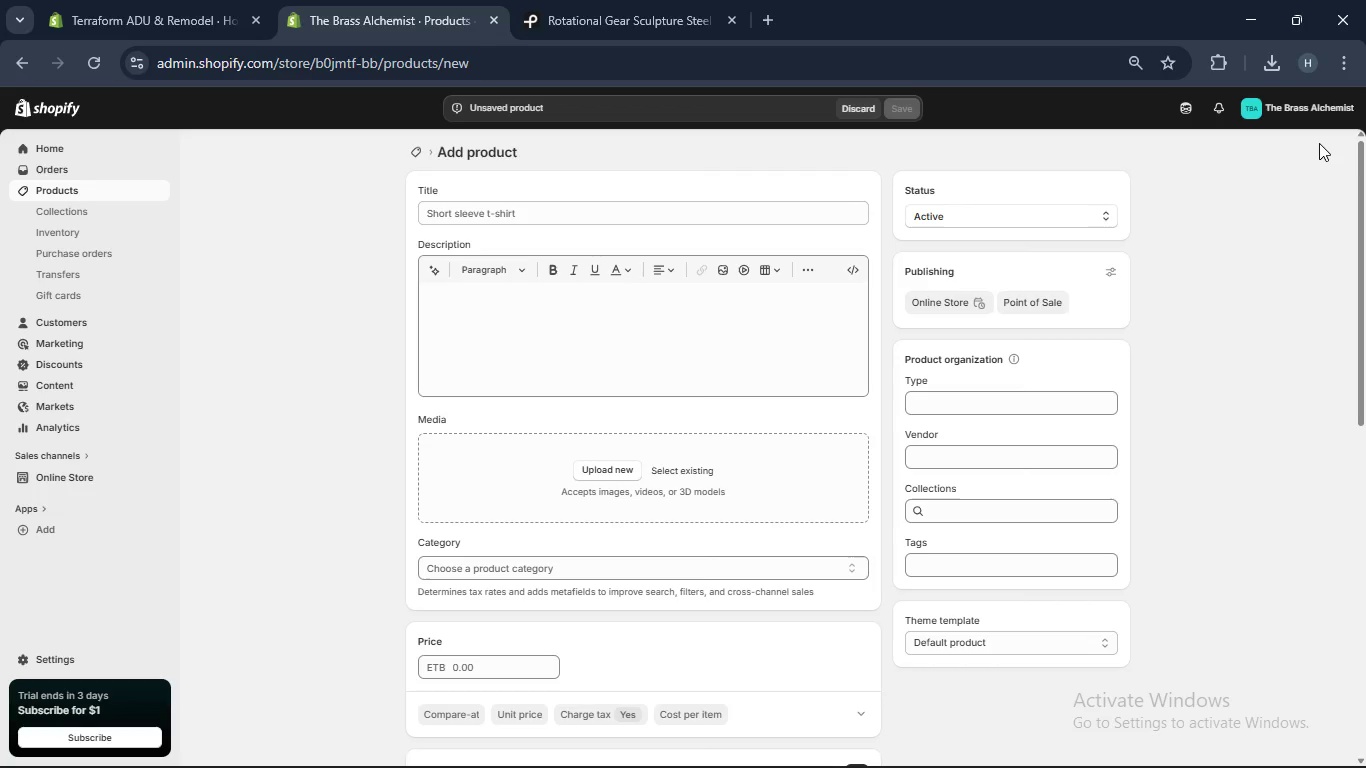 
left_click([582, 214])
 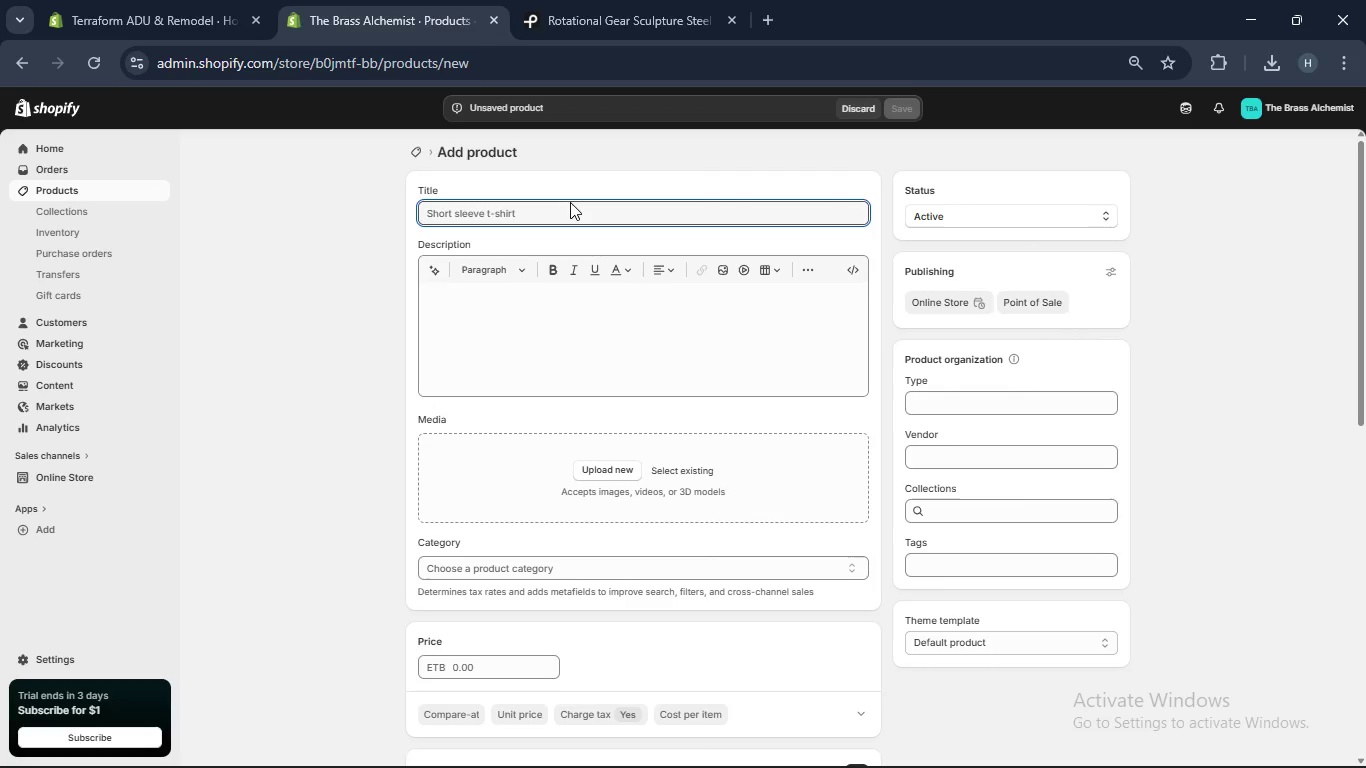 
wait(14.0)
 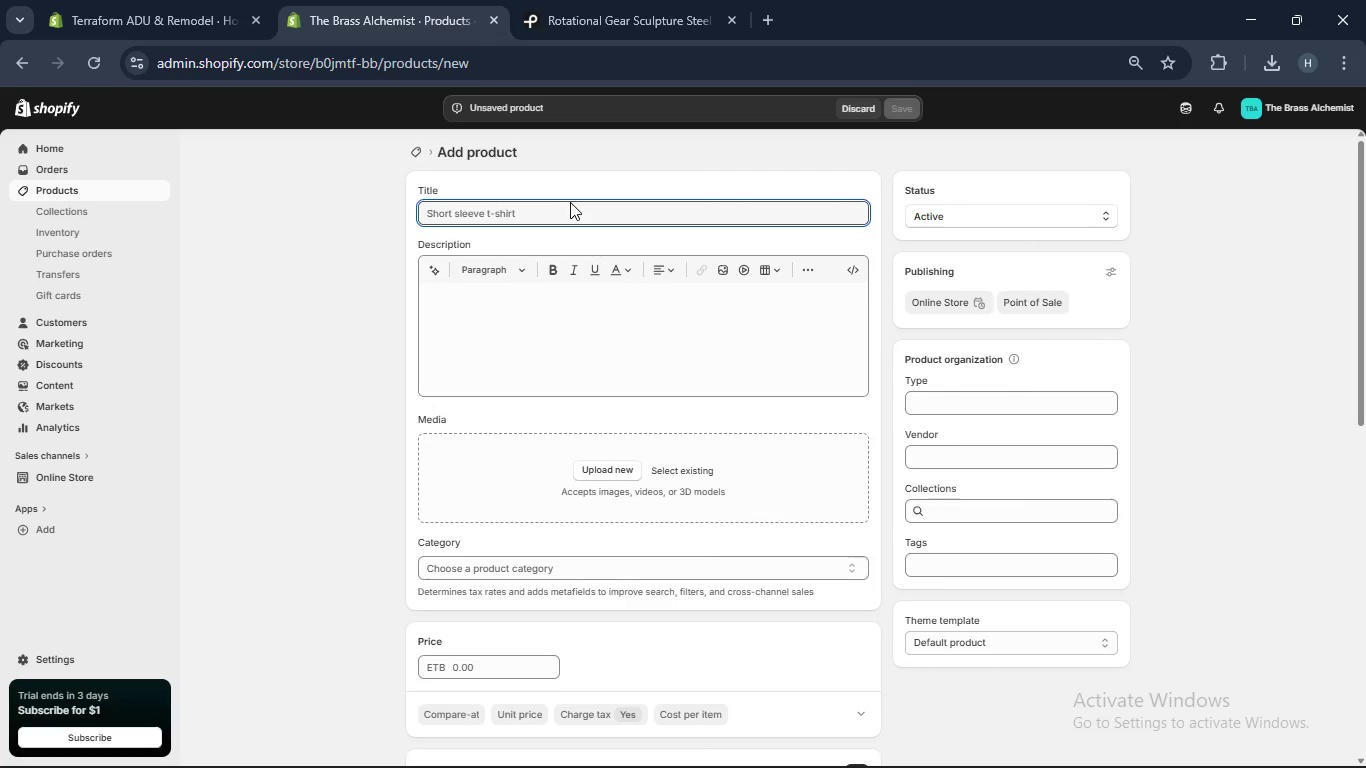 
type(Rotational Gear Sculpture - Steek)
key(Backspace)
type(l BAse)
 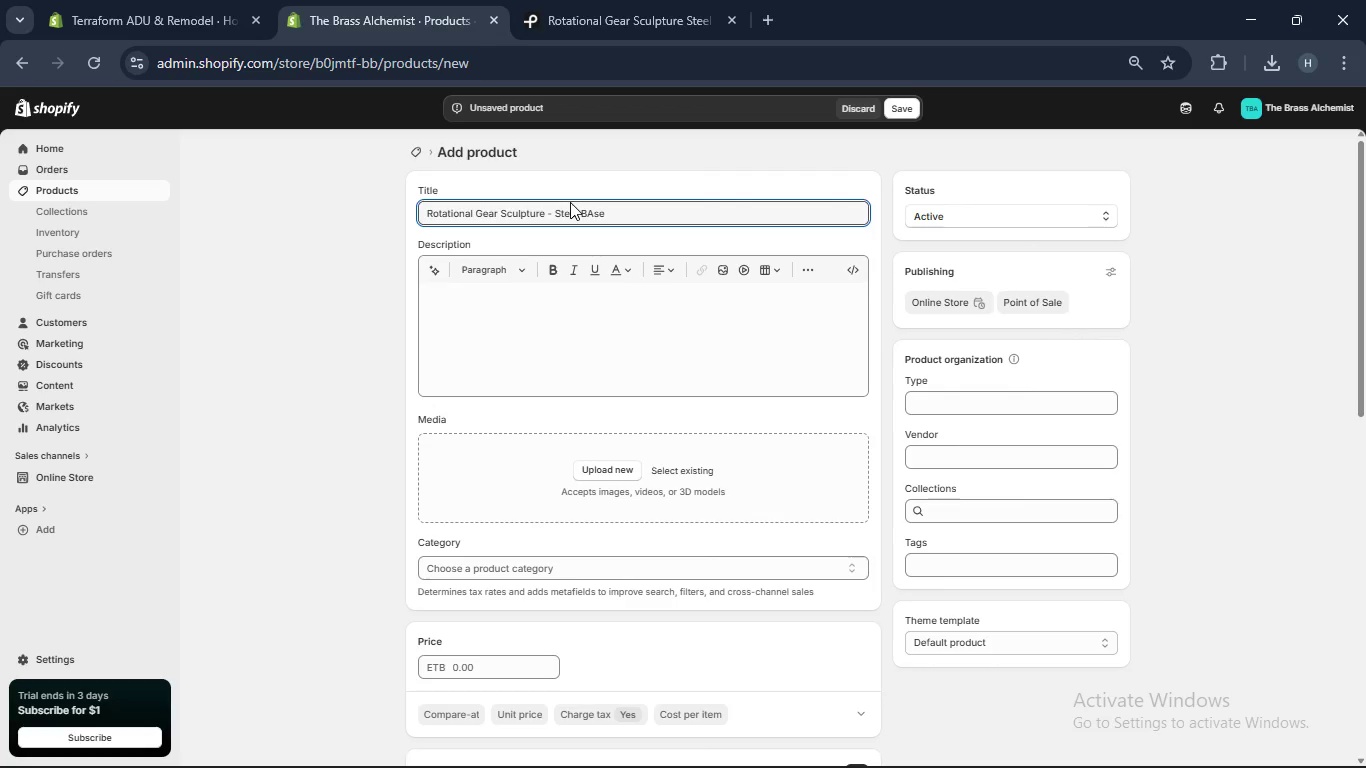 
key(ArrowLeft)
 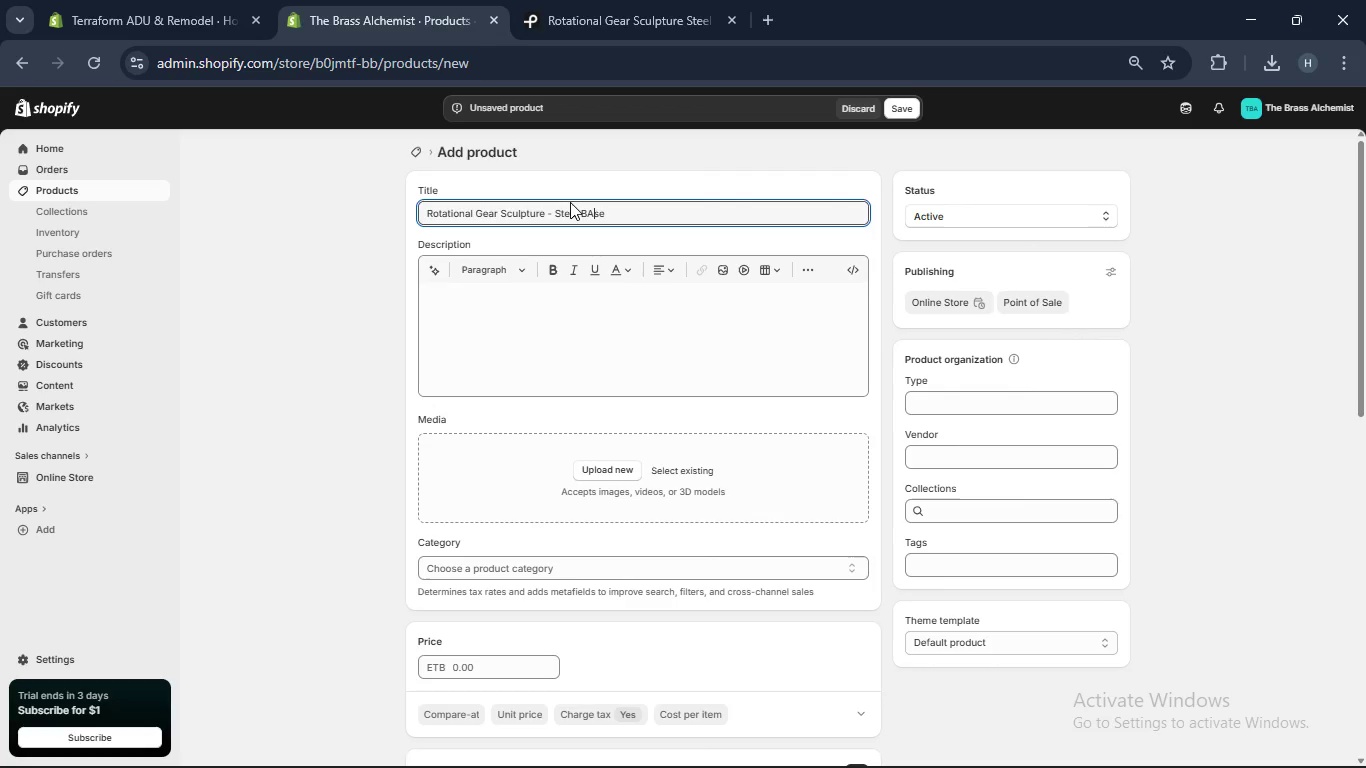 
key(ArrowLeft)
 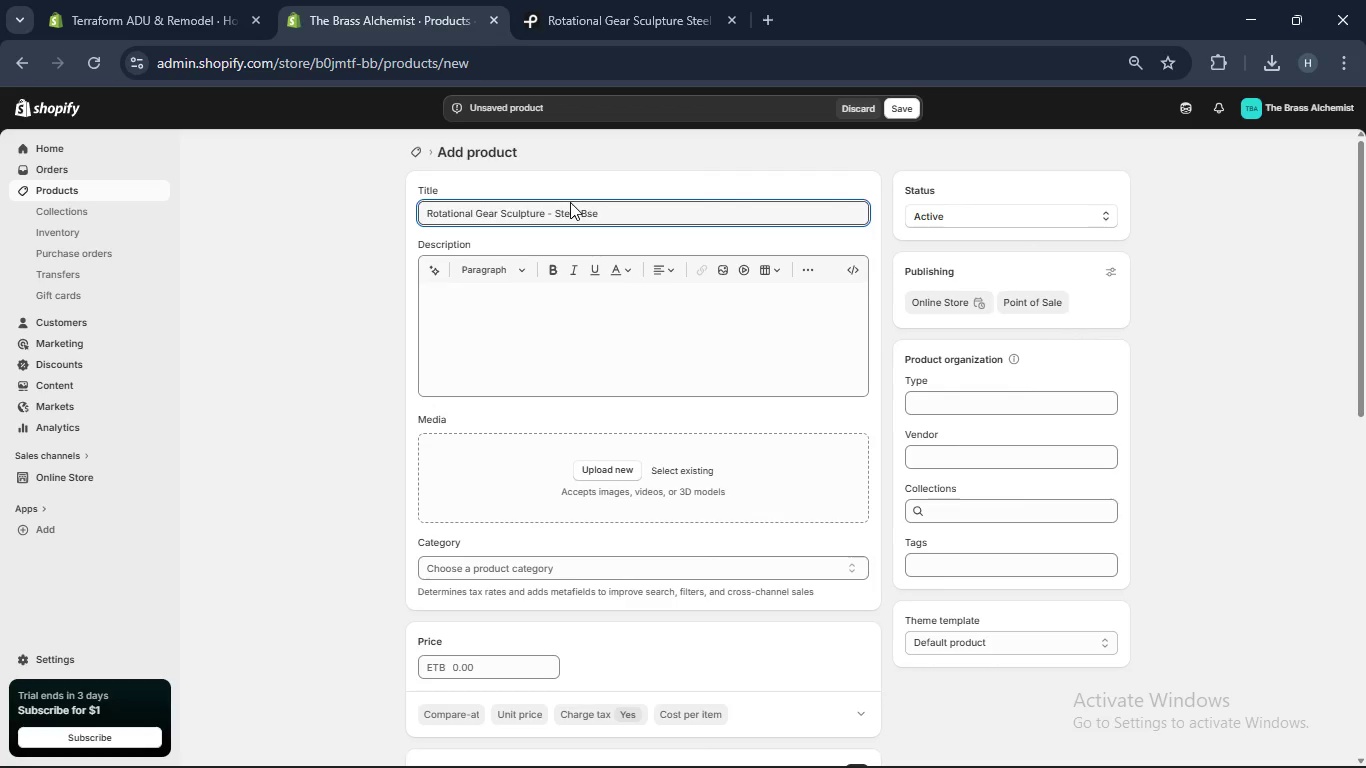 
key(Backspace)
 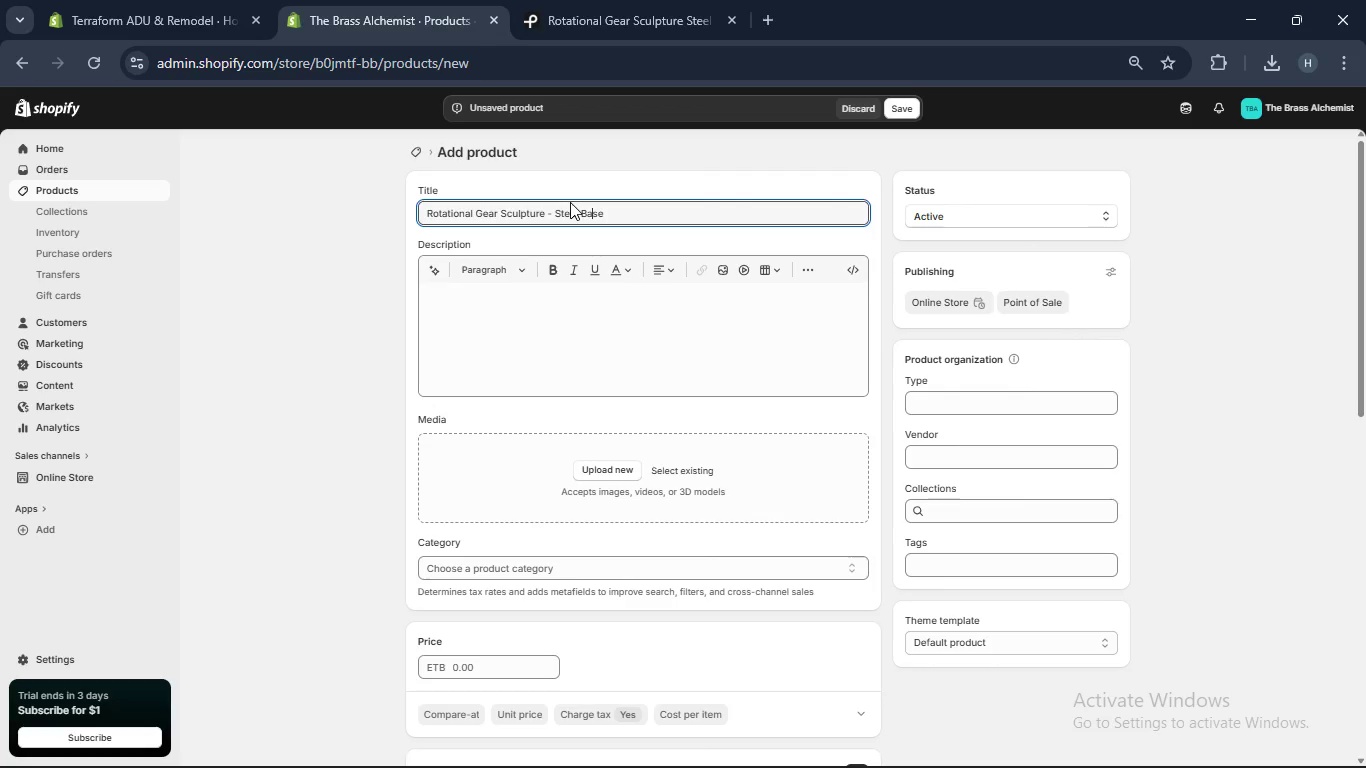 
key(A)
 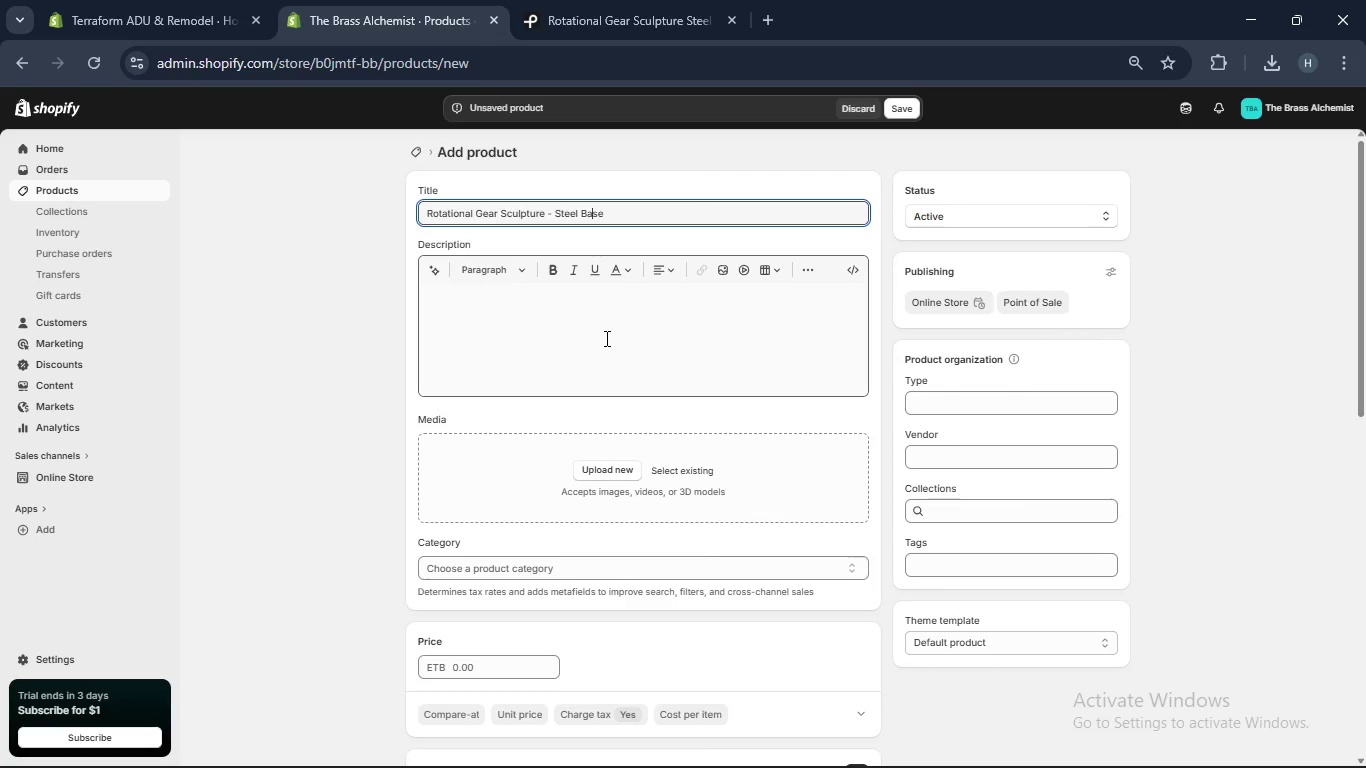 
left_click([605, 338])
 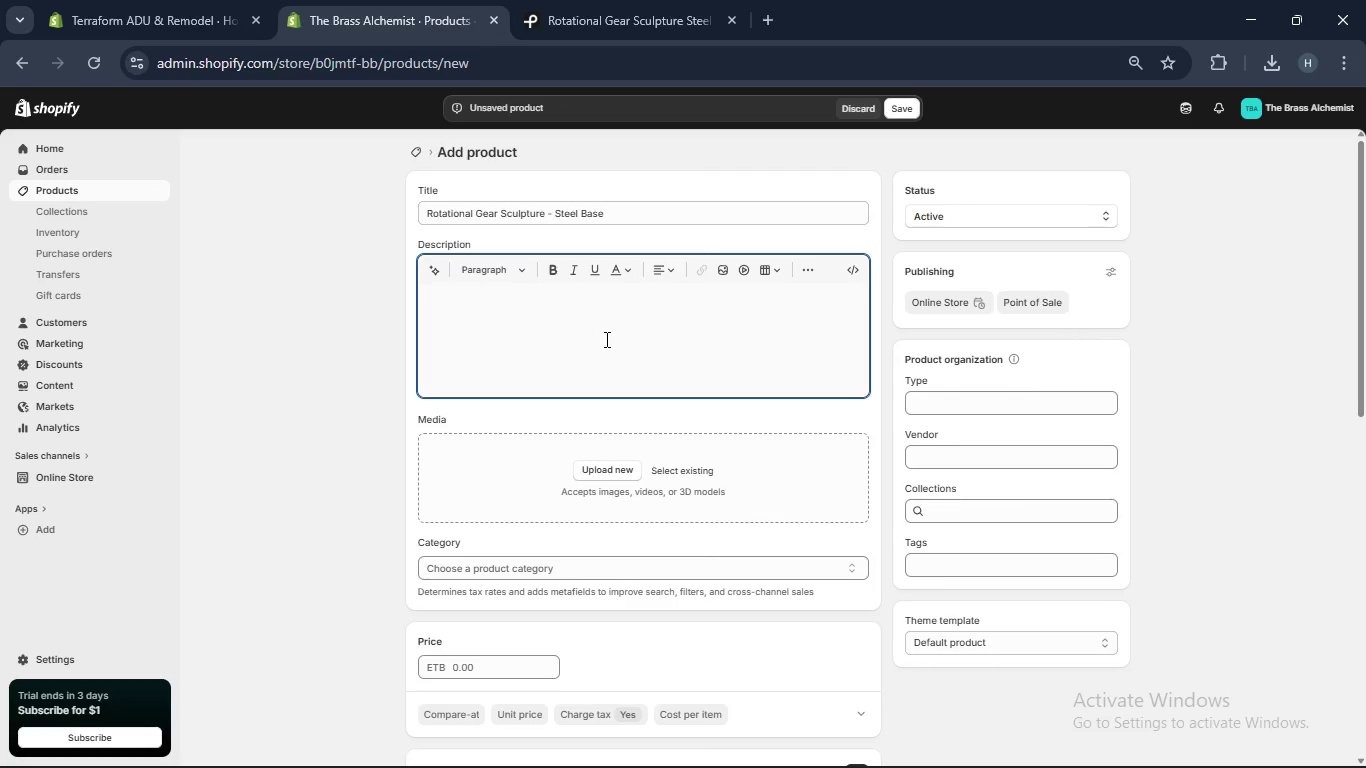 
type(An industrial-inspired rotating gear sculpture designed for collection of mechanical art. Built with a steel base and finished in a copper-toned electroplated)
 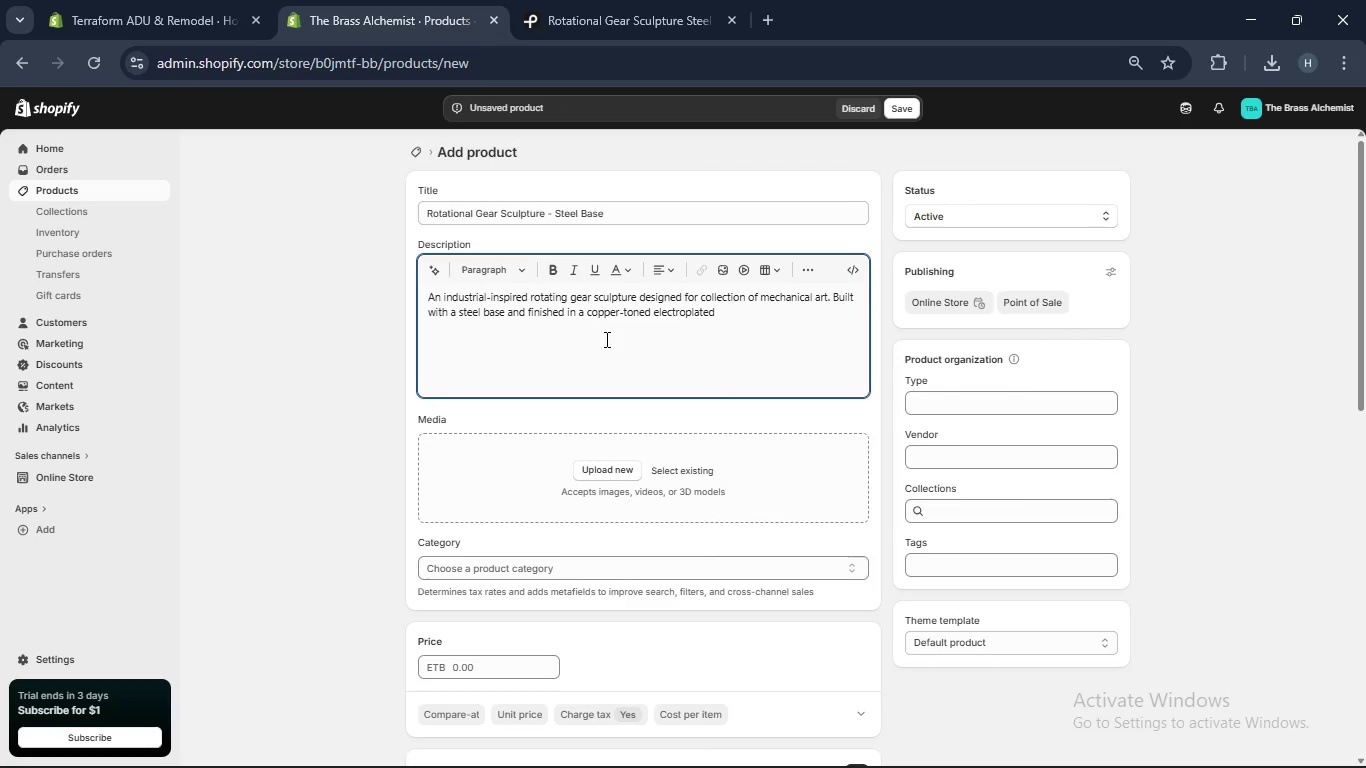 
type( coating. Suitable for display and light interaction. Ths)
key(Backspace)
type(is )
 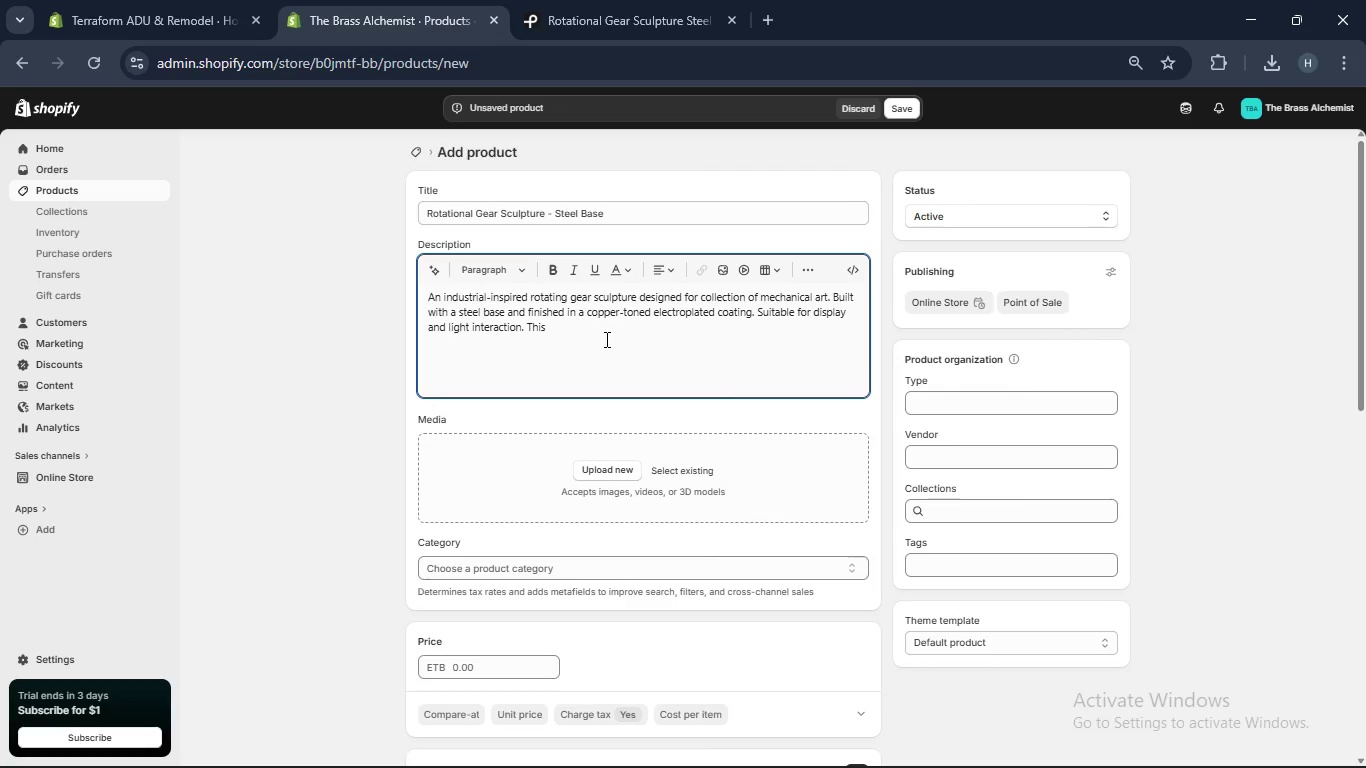 
wait(10.8)
 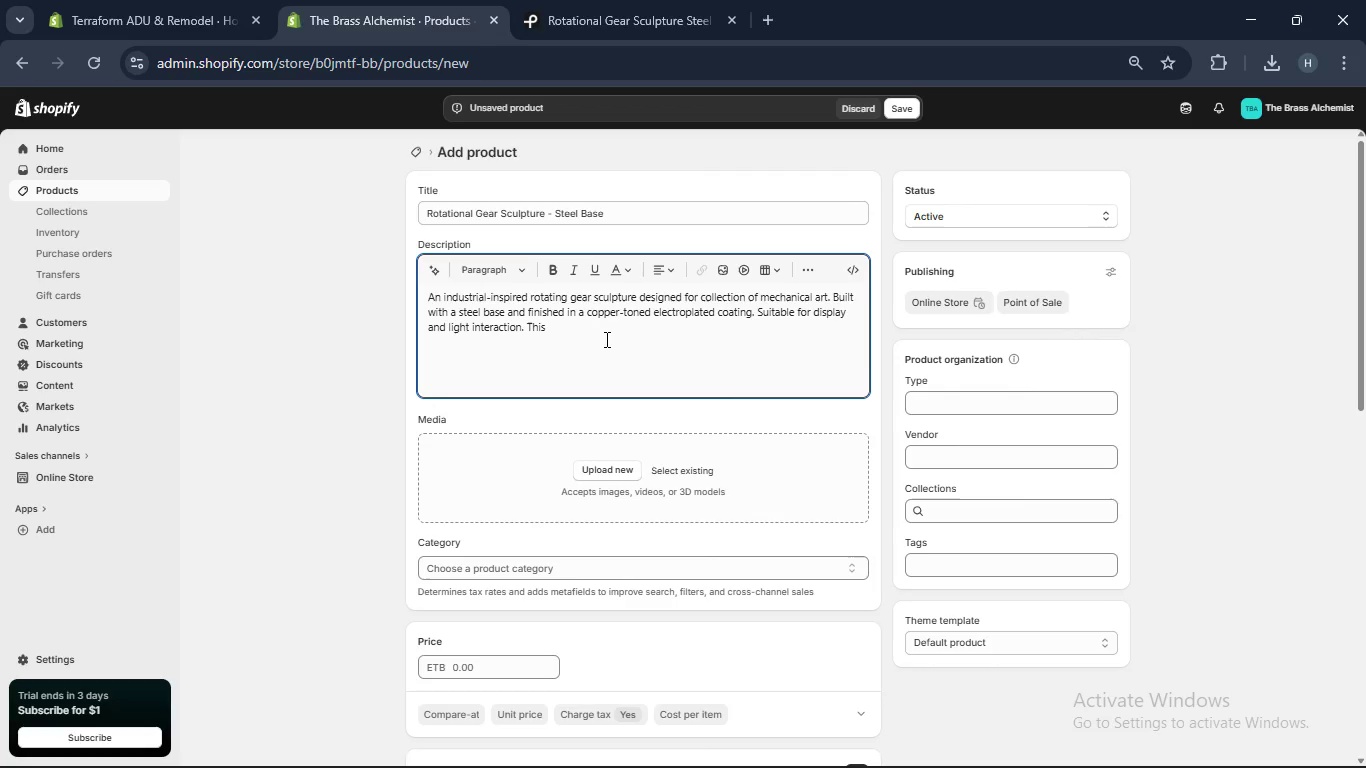 
type(piece is decoratie and does not contain solid copper components.)
 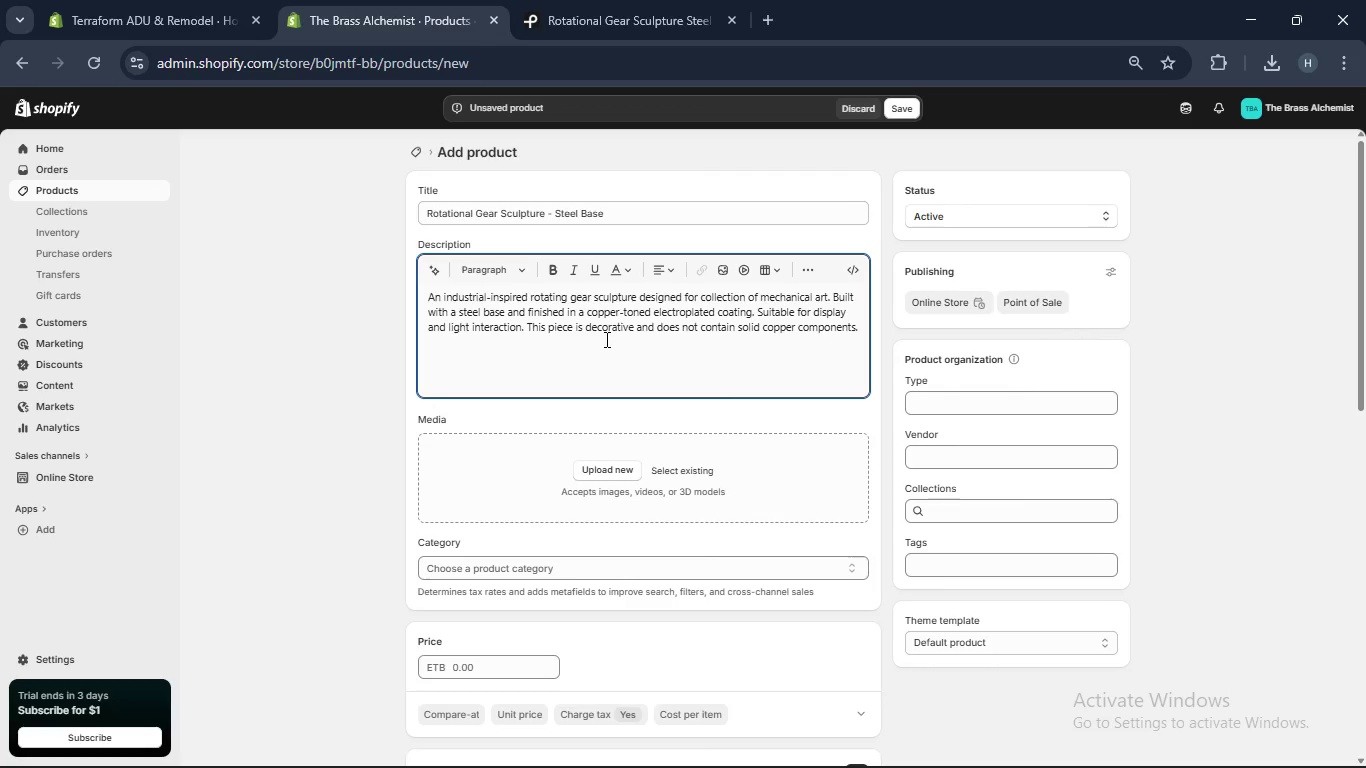 
hold_key(key=V, duration=0.39)
 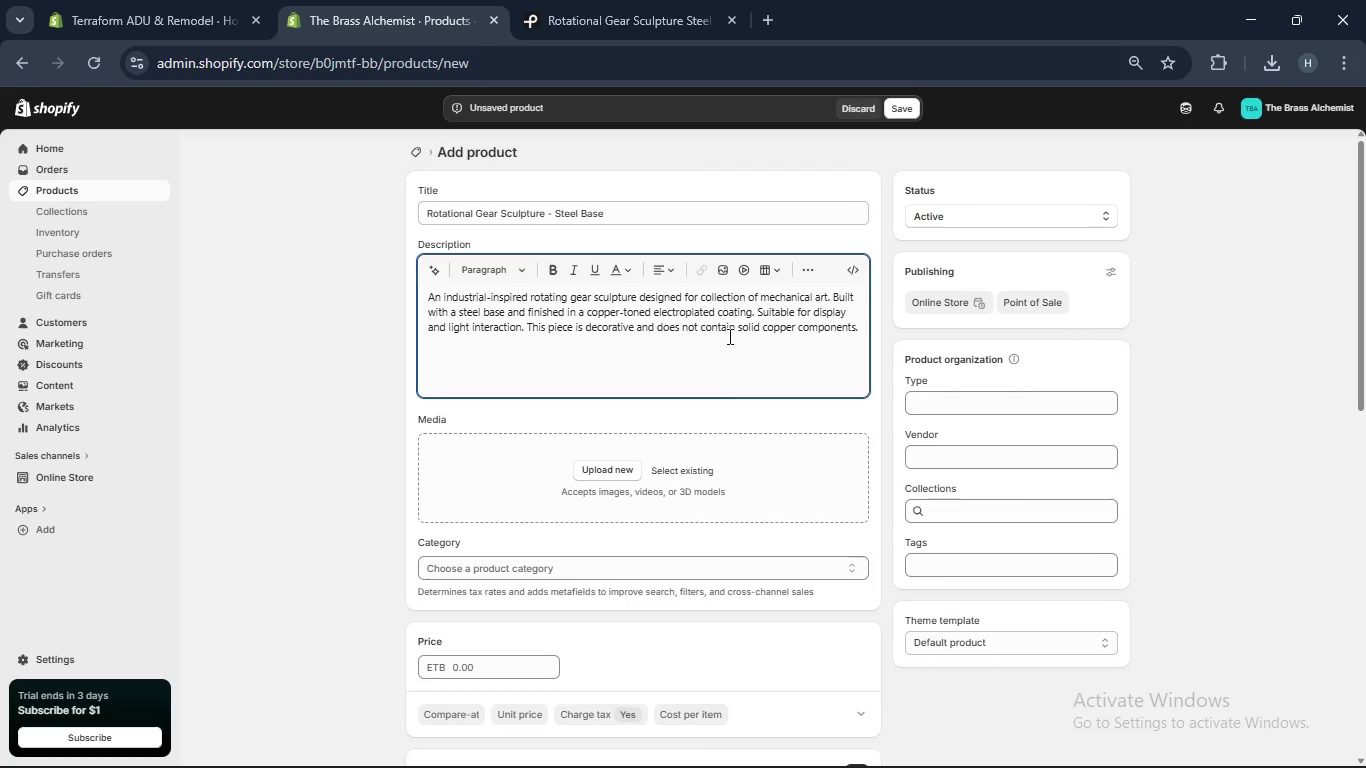 
wait(33.16)
 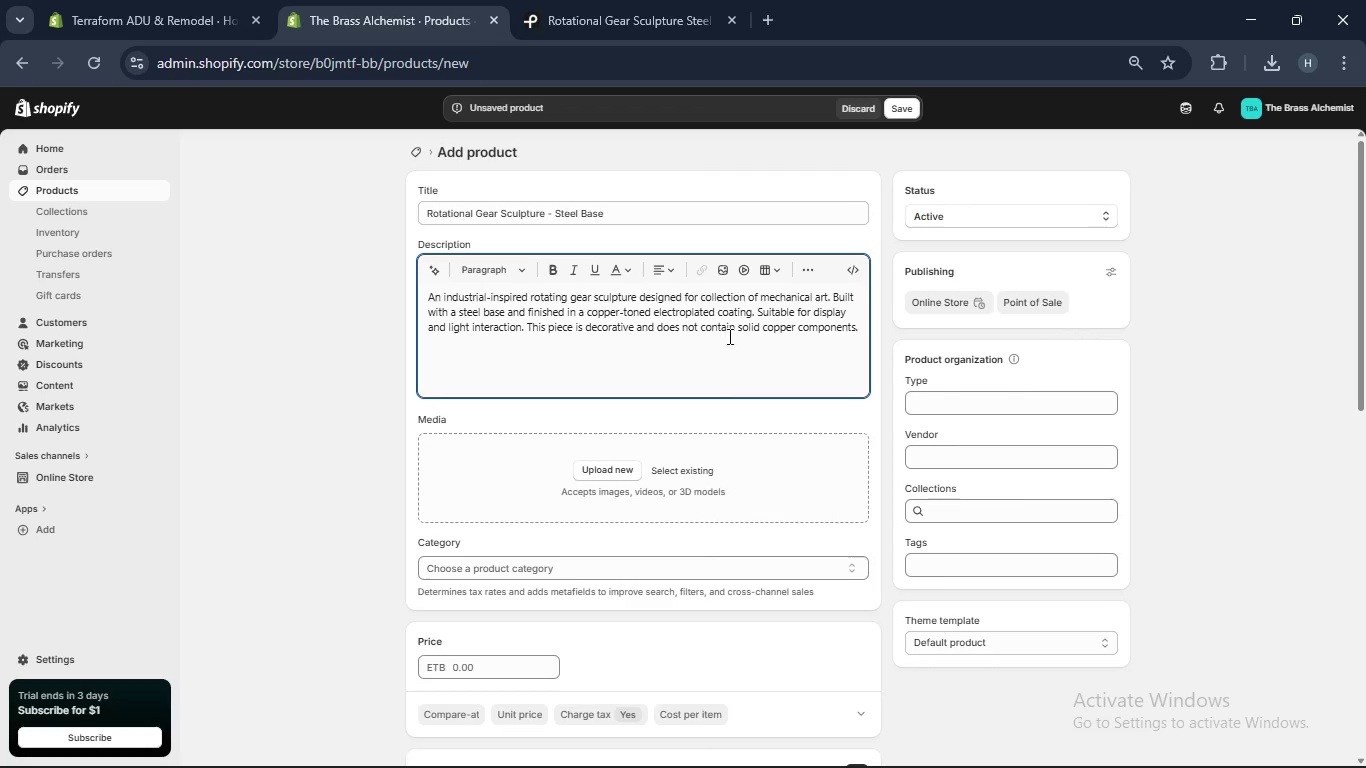 
hold_key(key=ControlLeft, duration=1.66)
 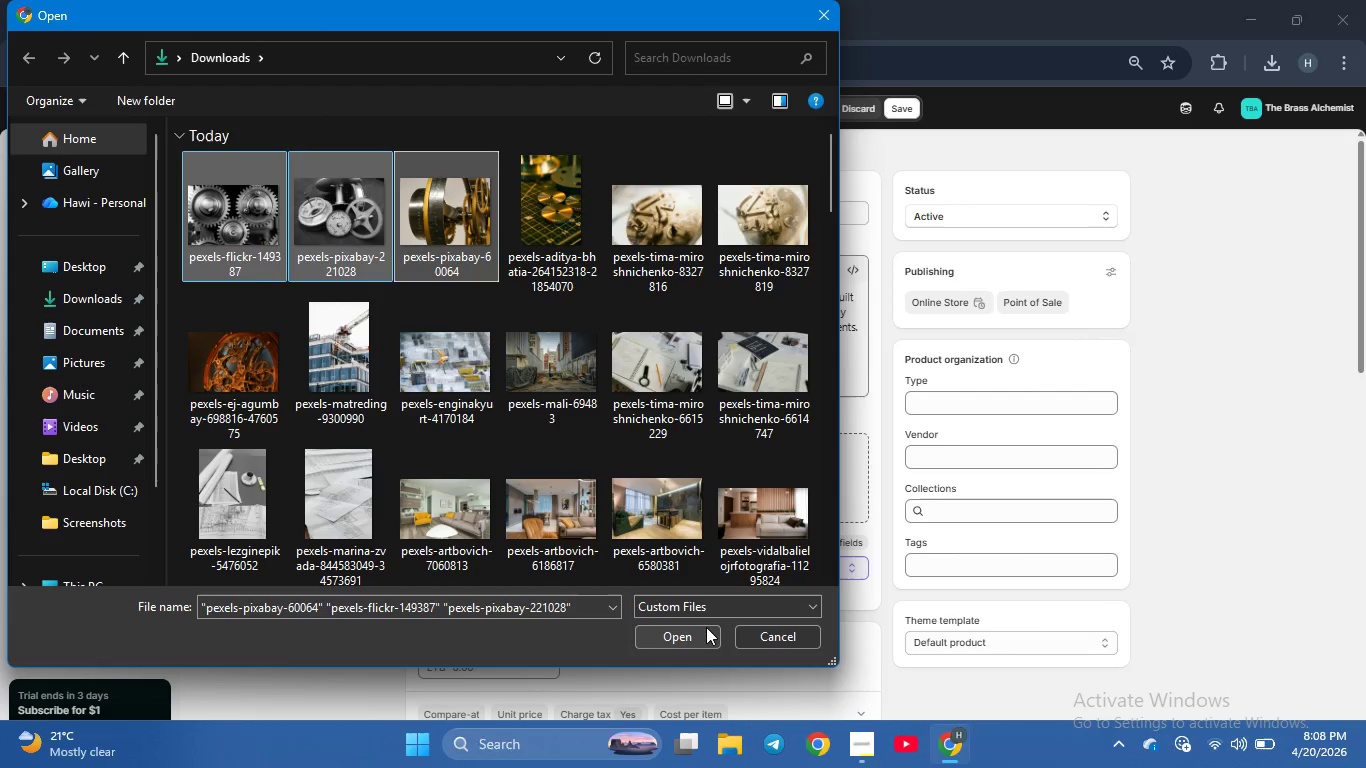 
left_click([704, 627])
 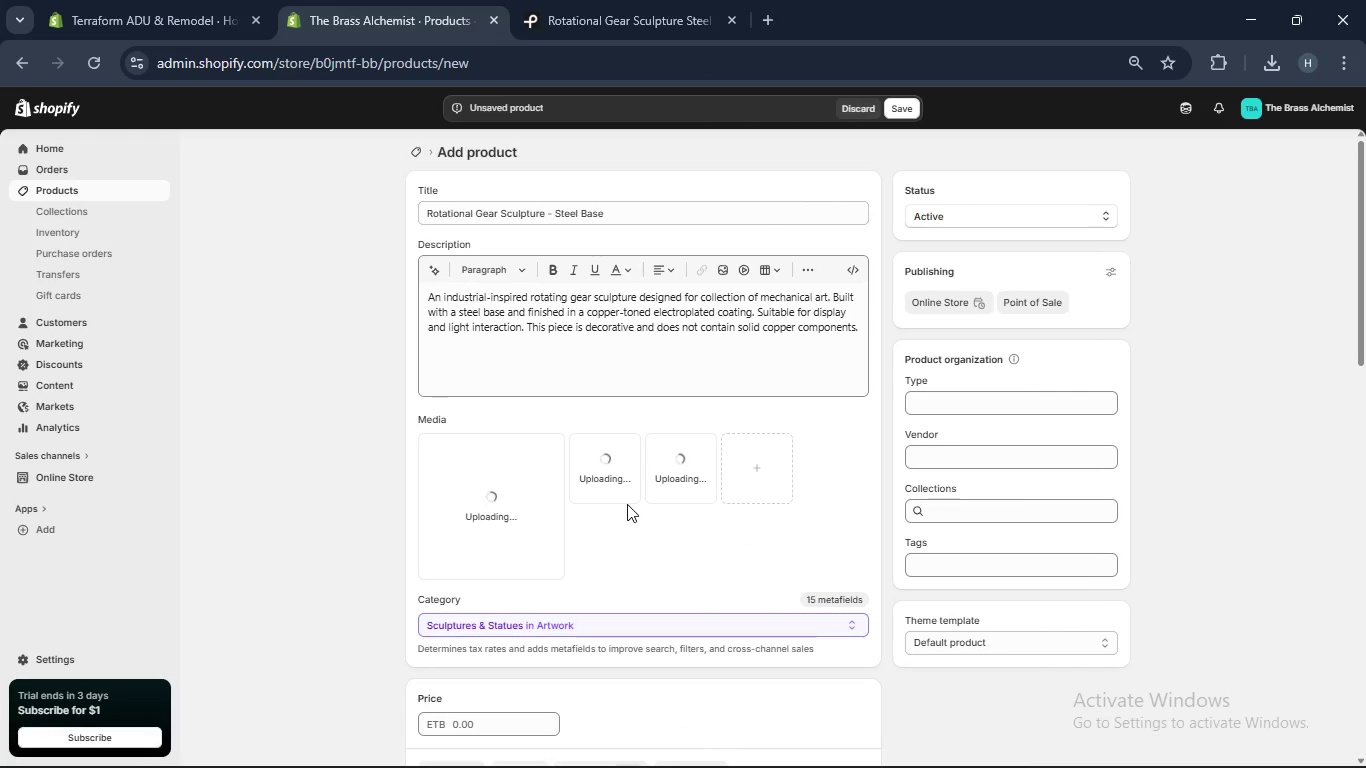 
wait(11.67)
 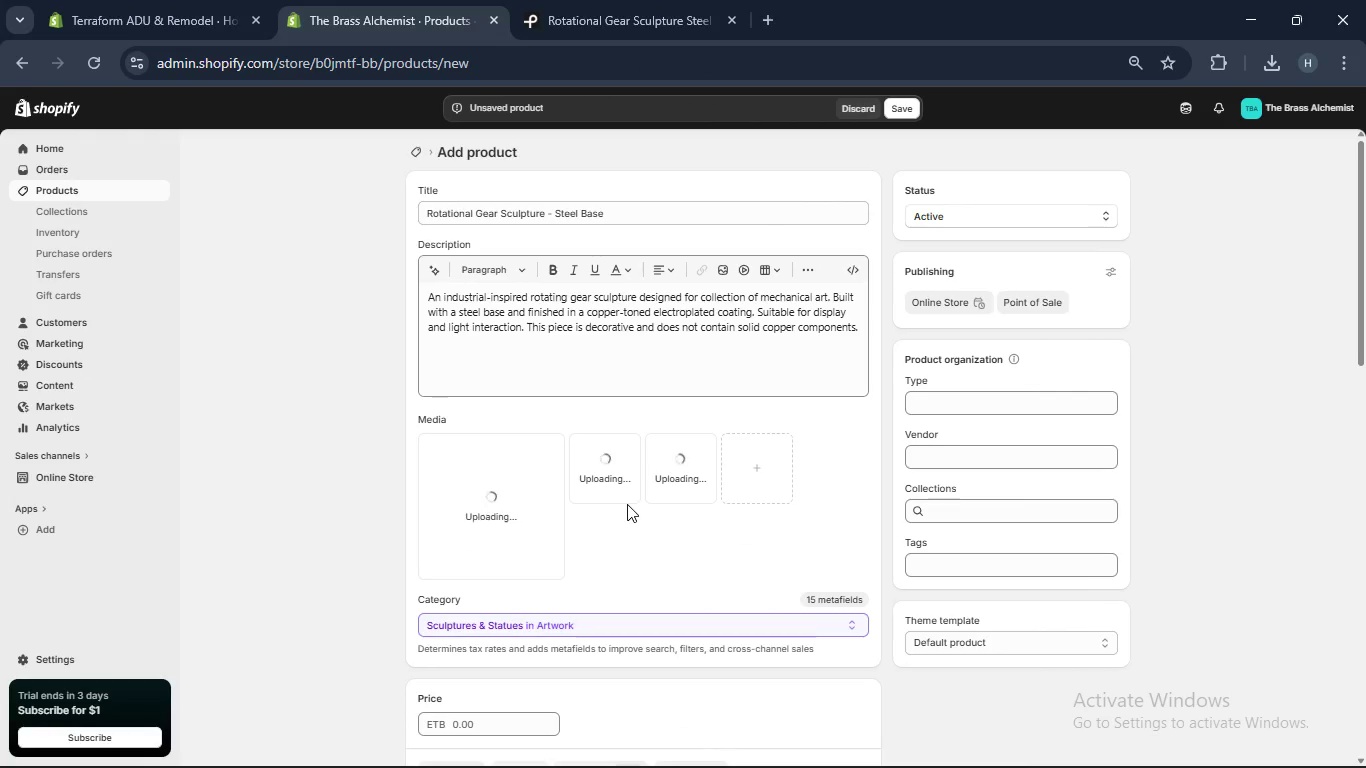 
left_click([478, 486])
 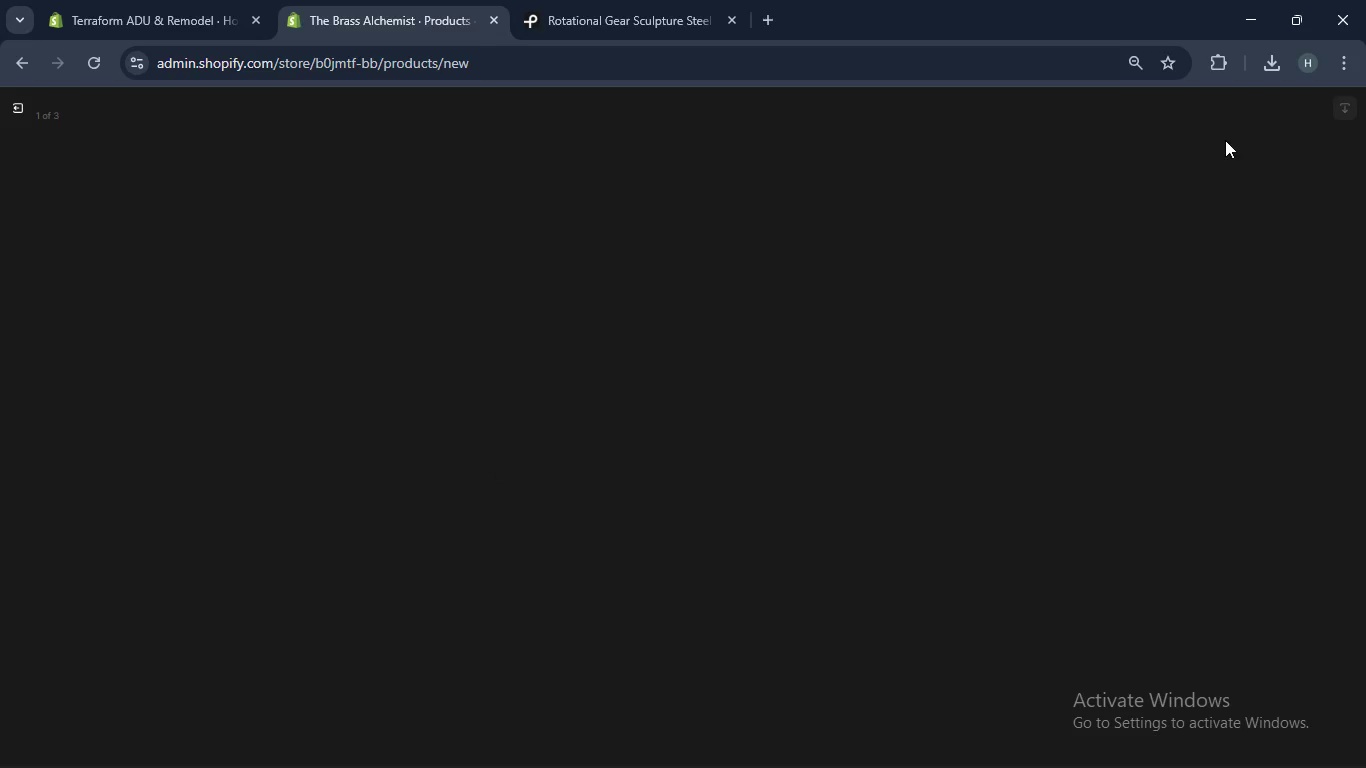 
wait(7.74)
 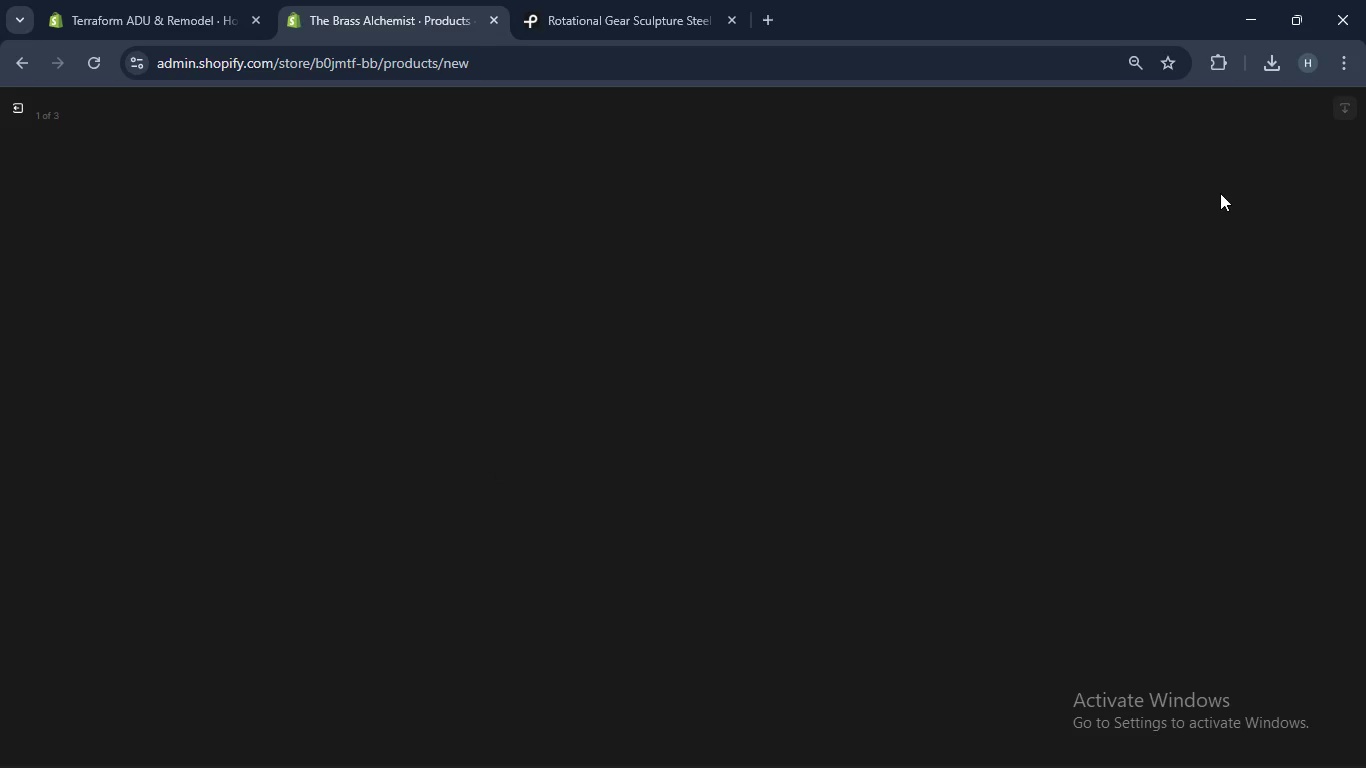 
mouse_move([1177, 208])
 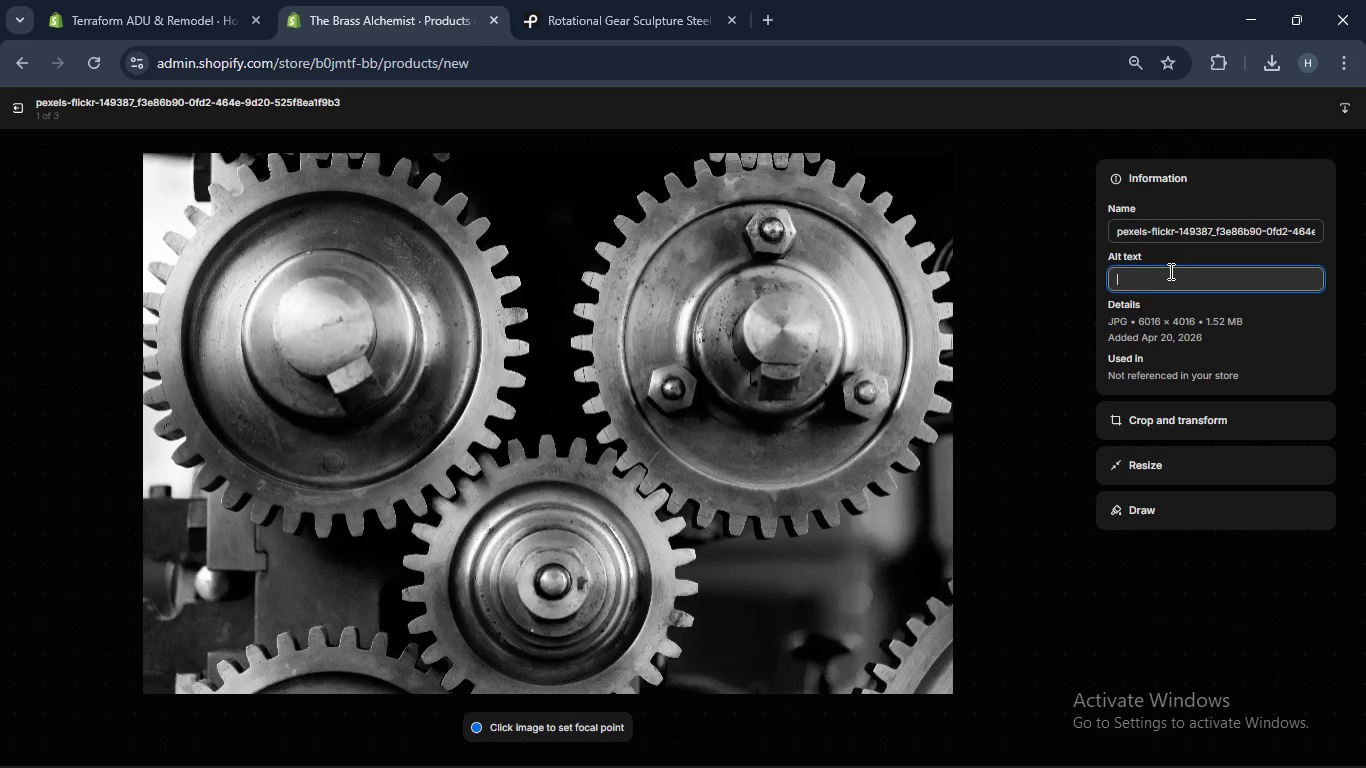 
left_click([1169, 271])
 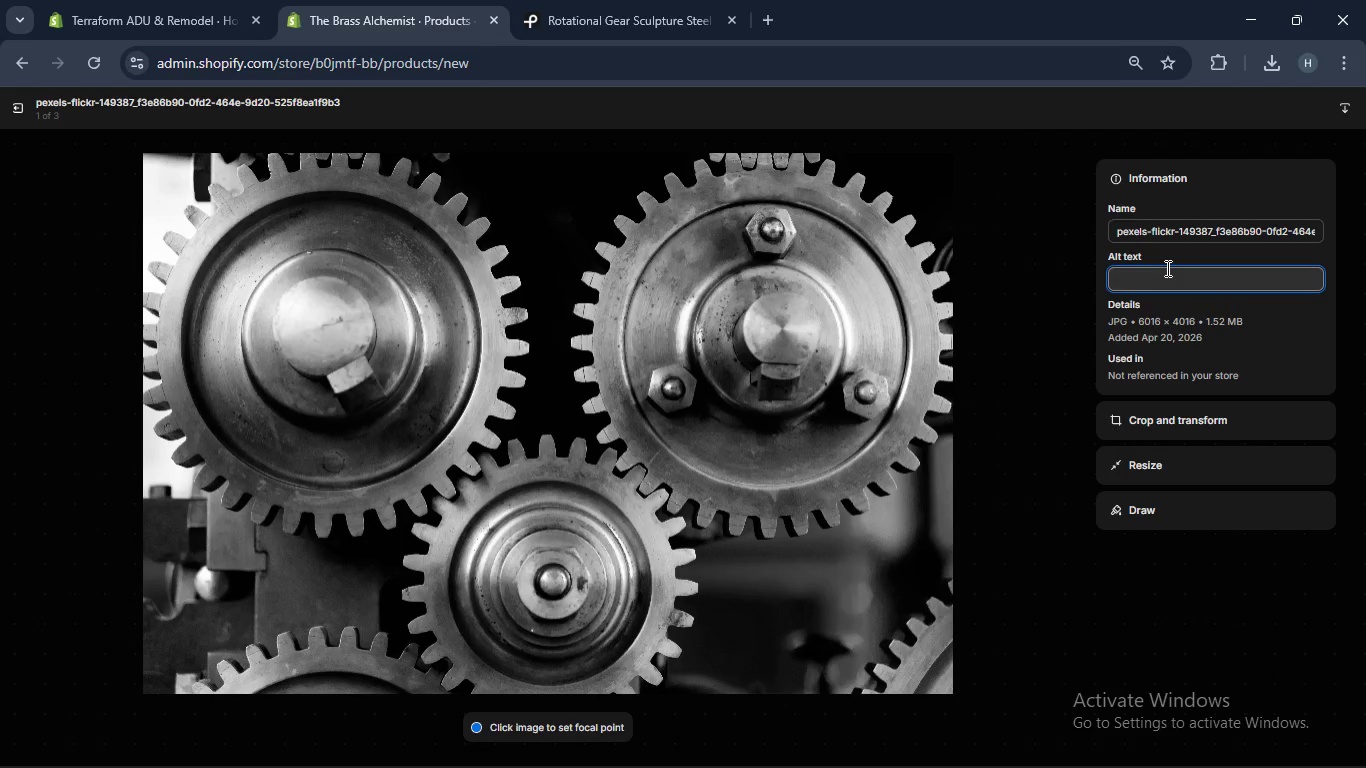 
type(BrassAlchemist-GearStr)
key(Backspace)
key(Backspace)
type(ci)
key(Backspace)
type(ulpture-CopperToned)
 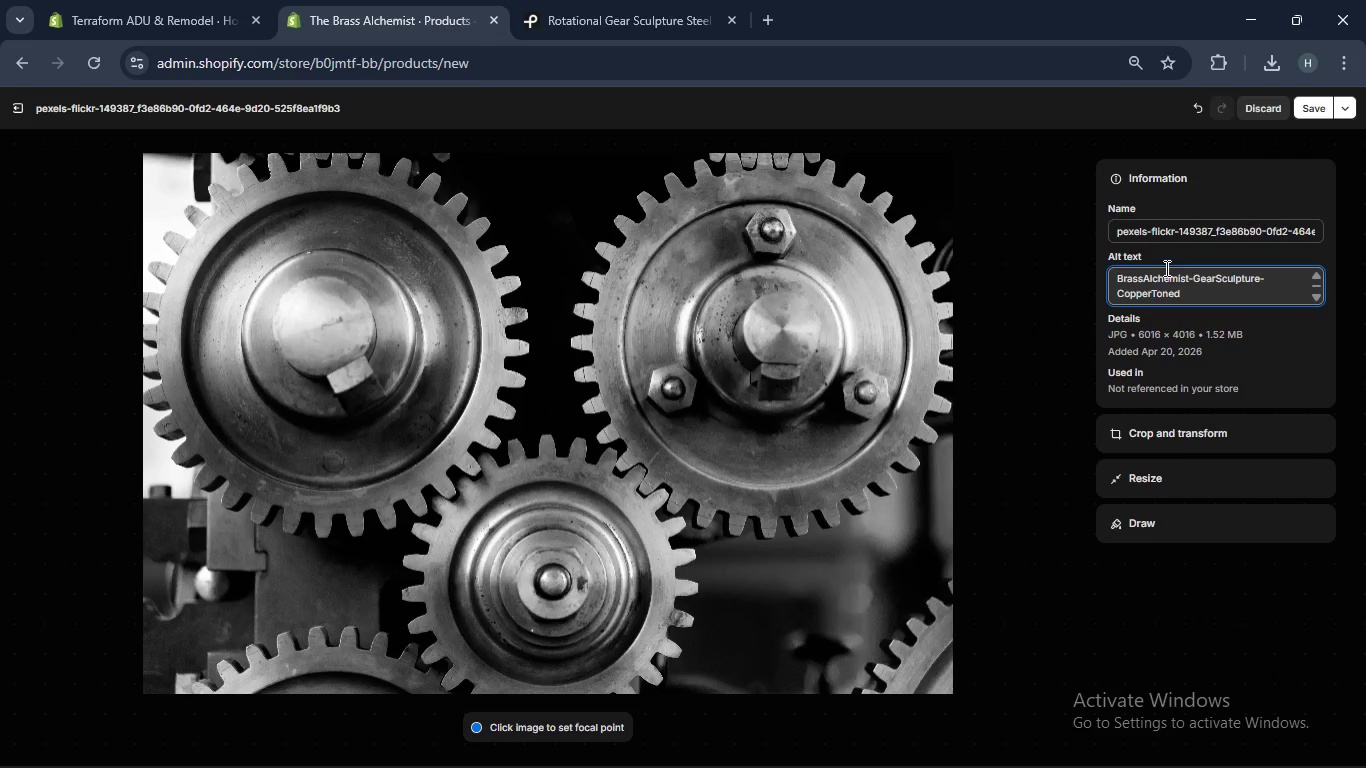 
mouse_move([1304, 110])
 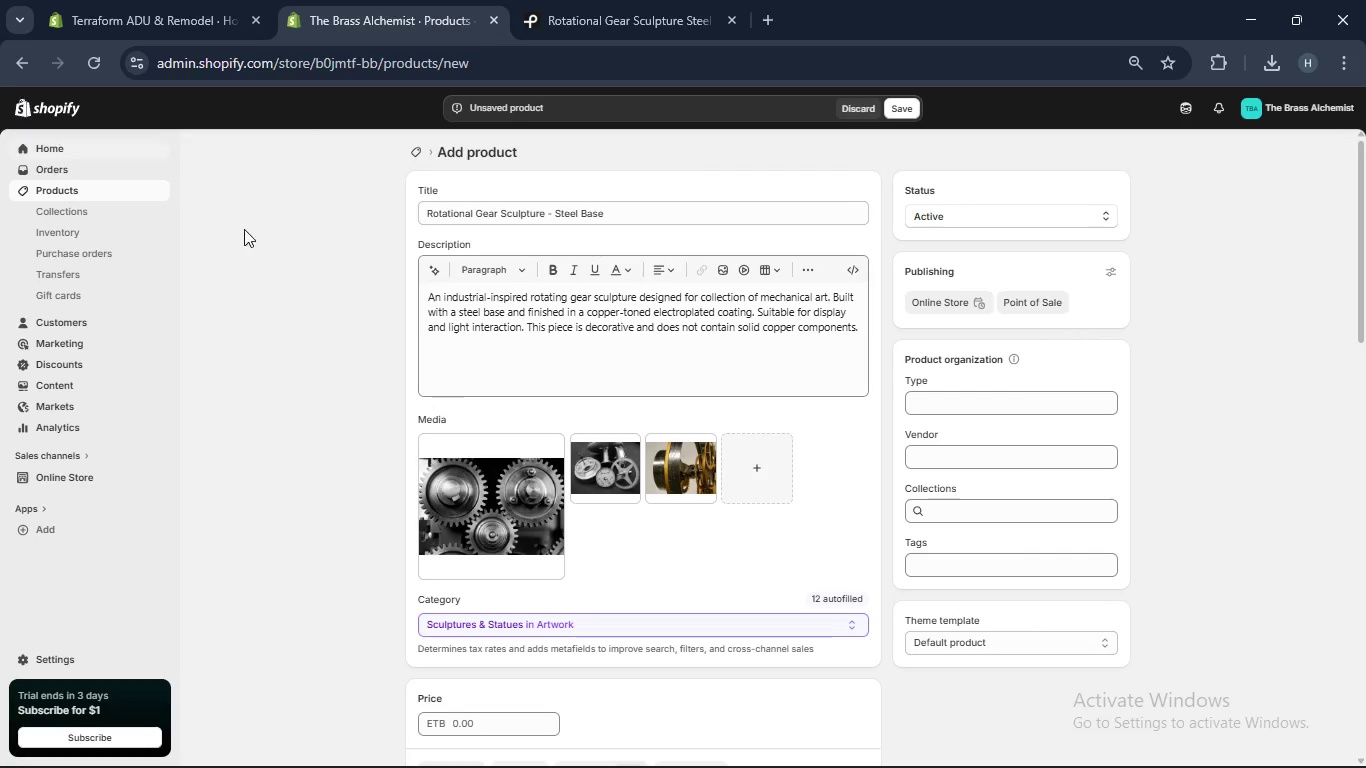 
scroll: coordinate [568, 455], scroll_direction: down, amount: 3.0
 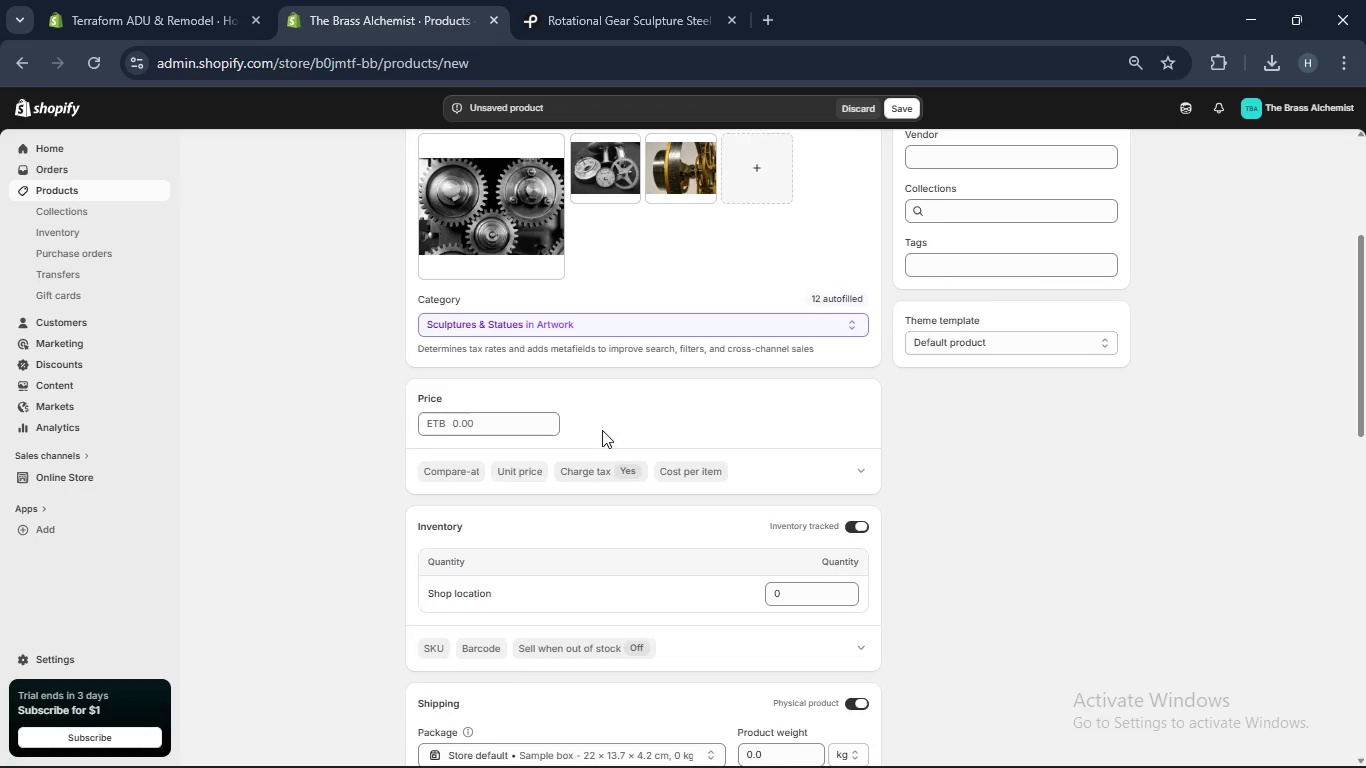 
scroll: coordinate [602, 430], scroll_direction: up, amount: 1.0
 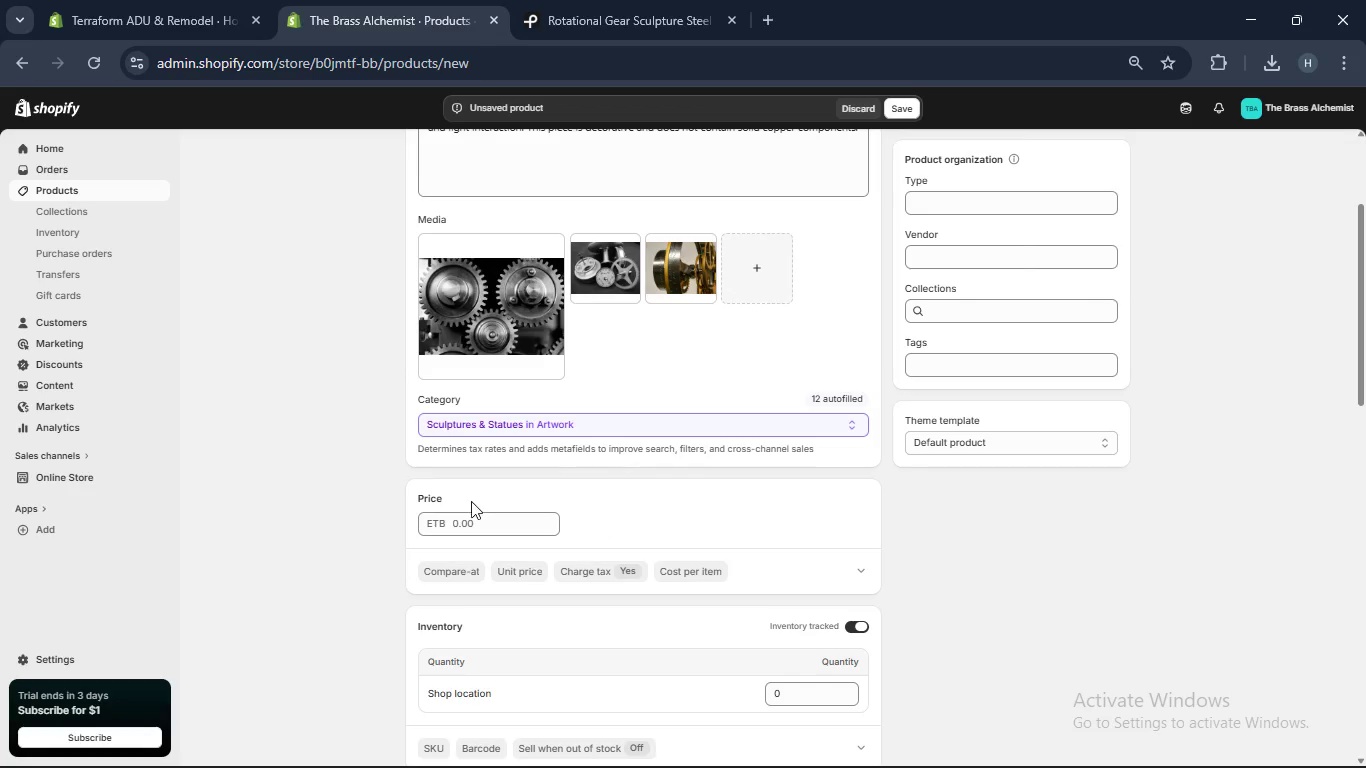 
left_click([454, 531])
 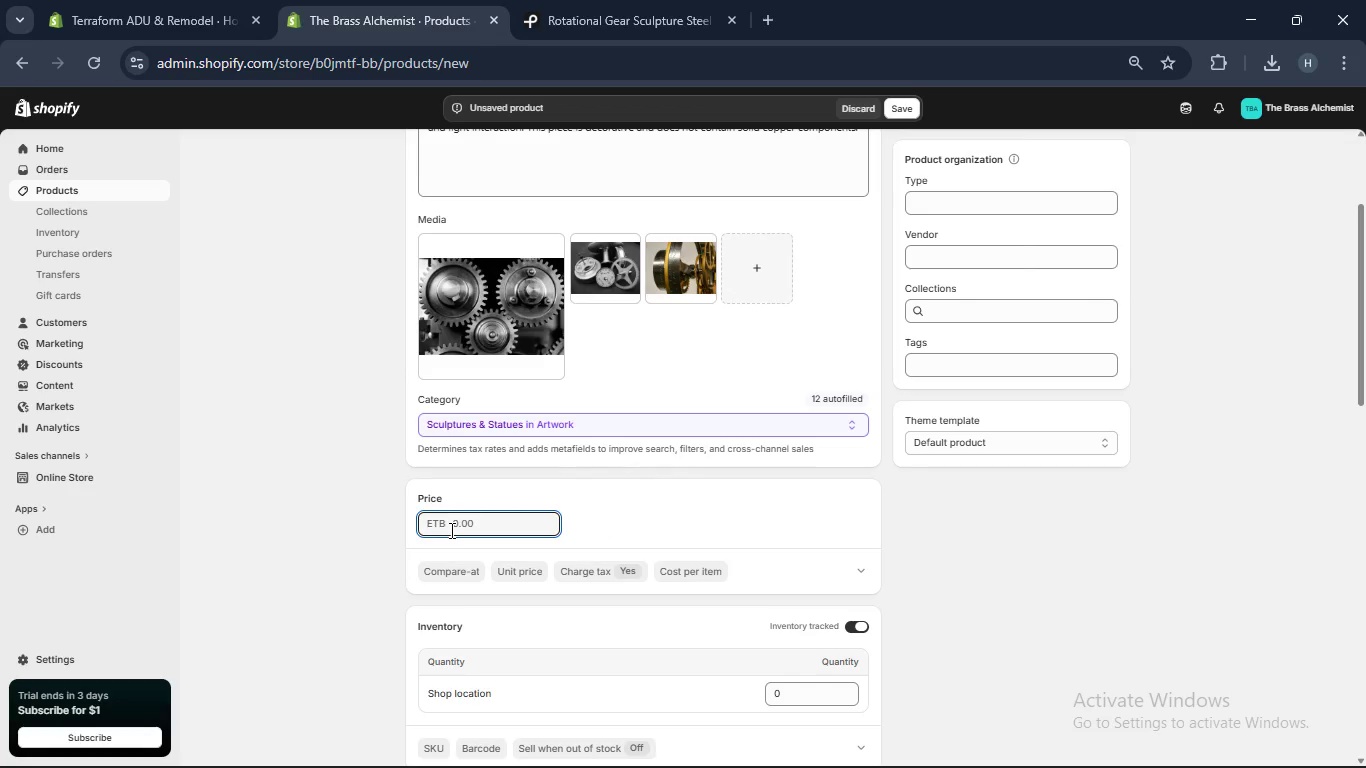 
key(Numpad1)
 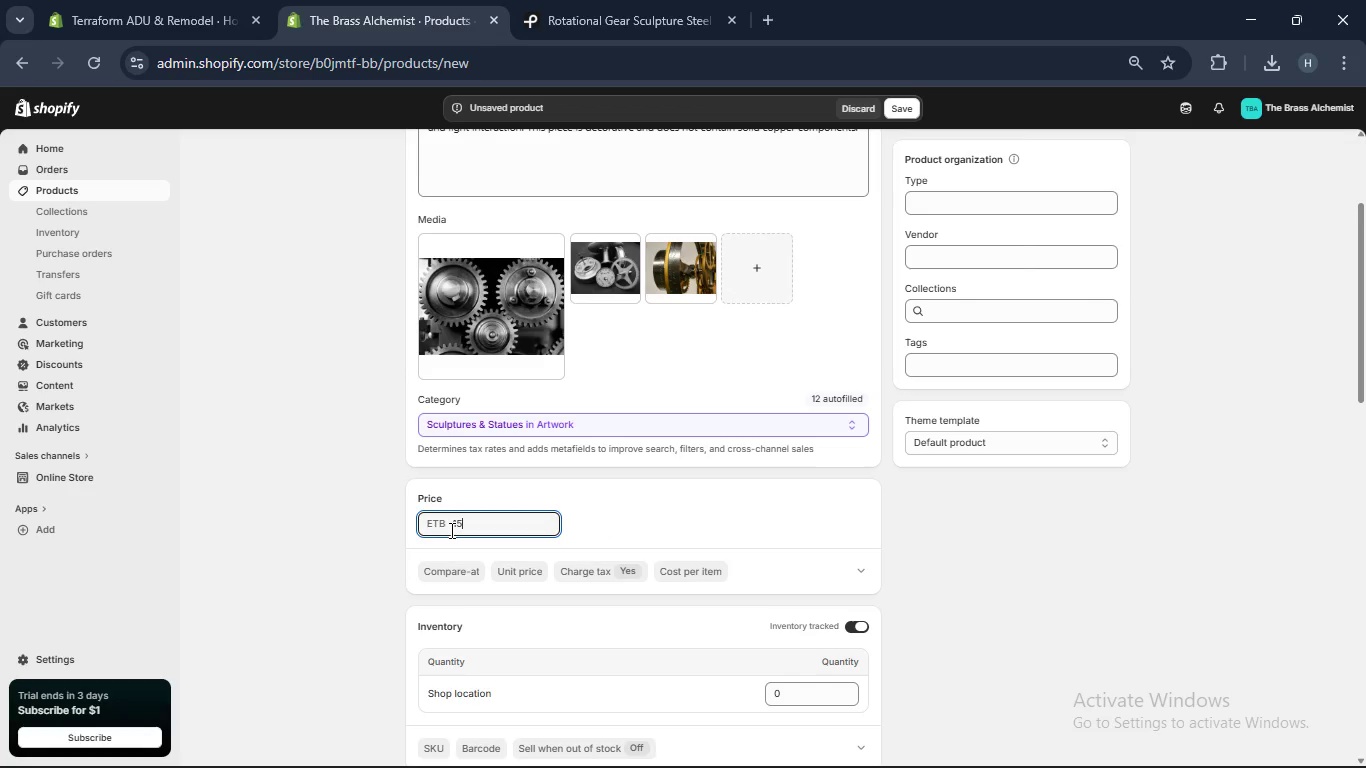 
key(Numpad5)
 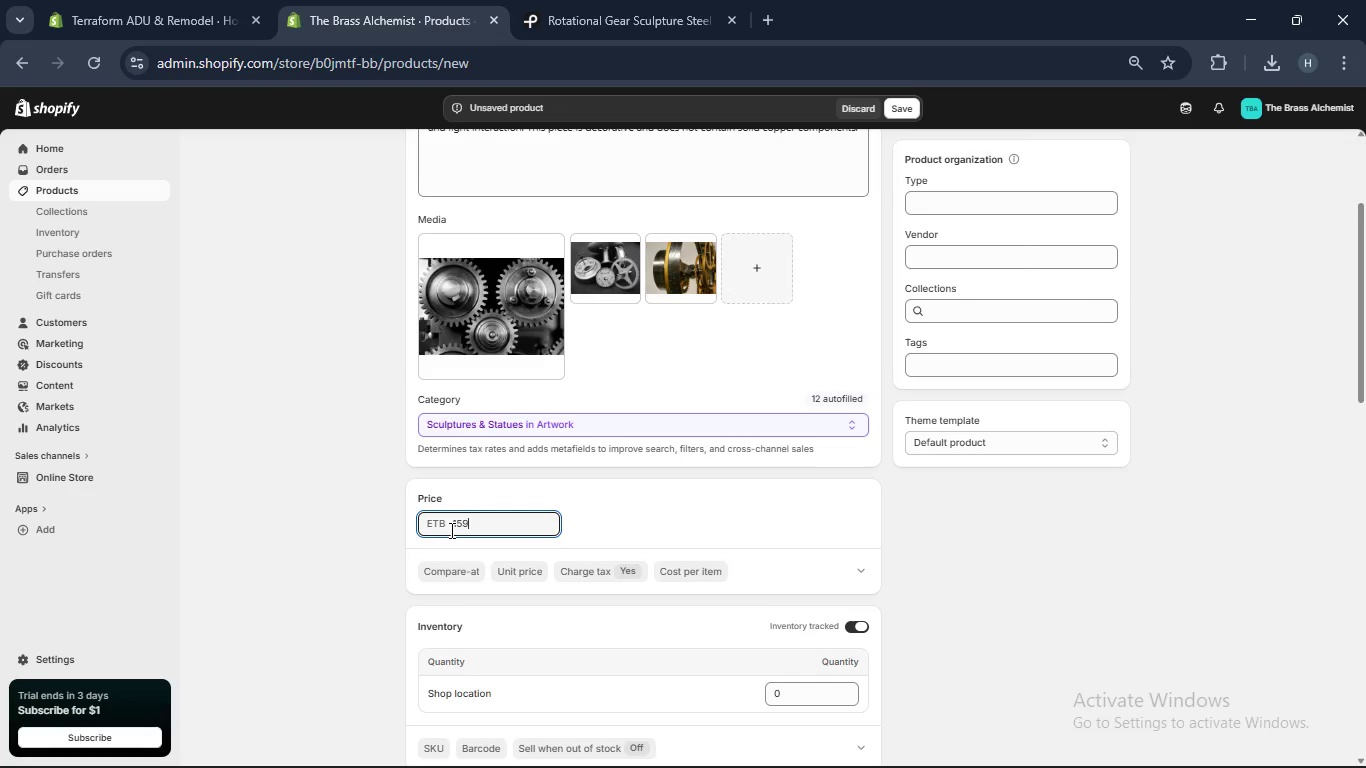 
key(Numpad9)
 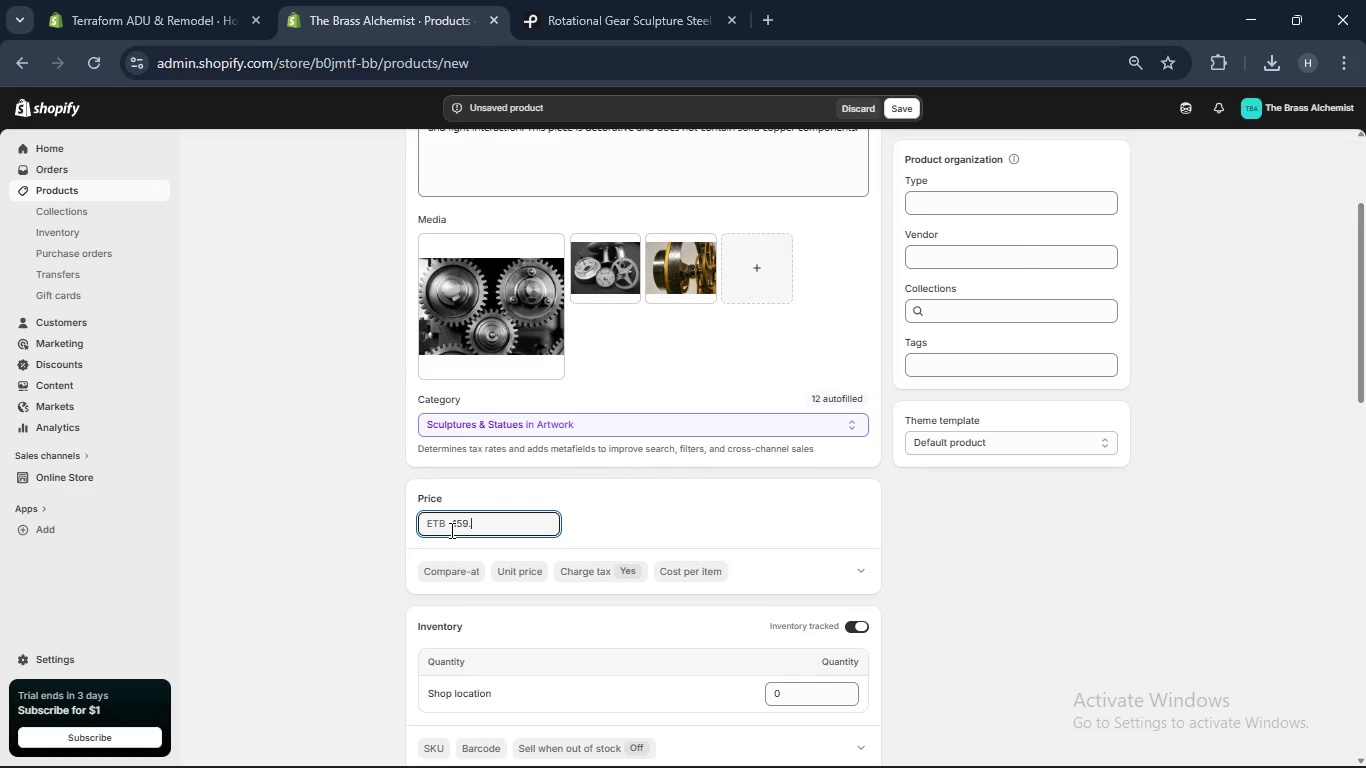 
key(NumpadDecimal)
 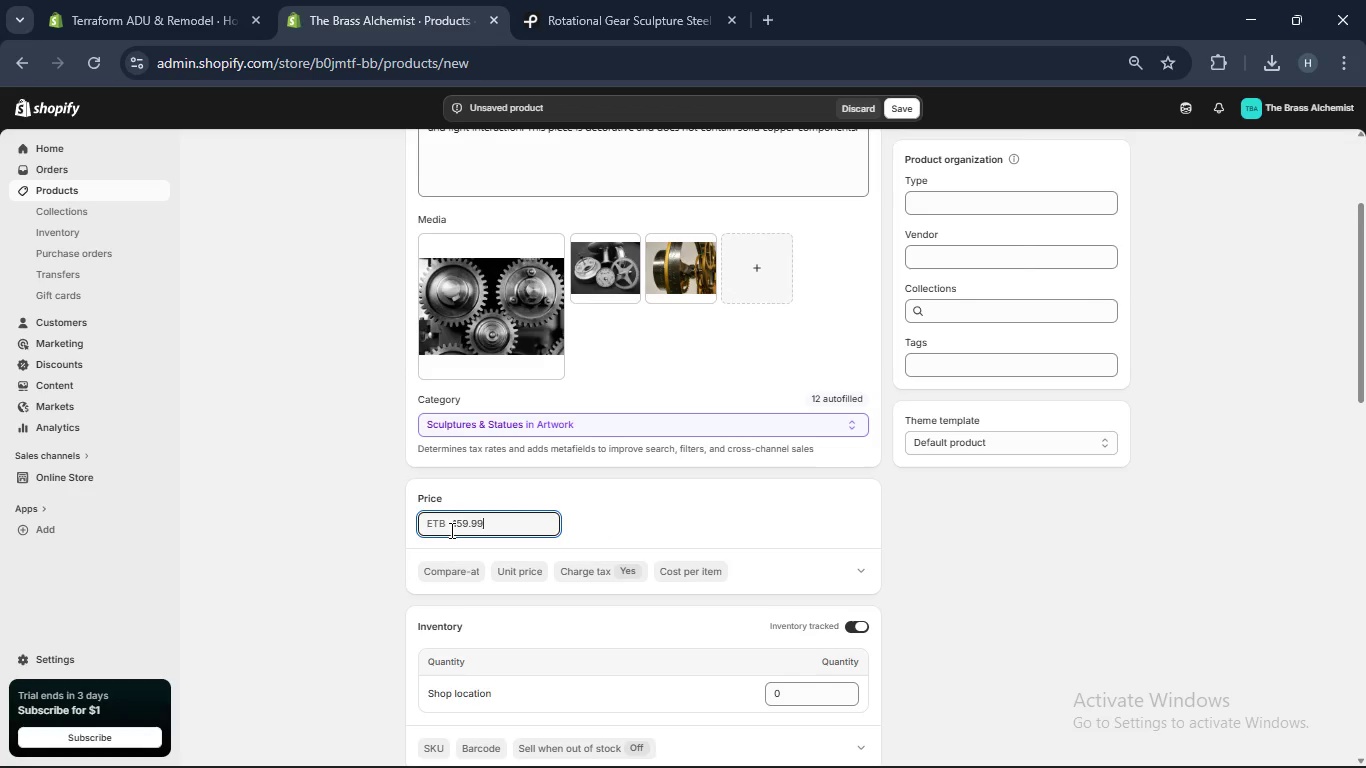 
key(Numpad9)
 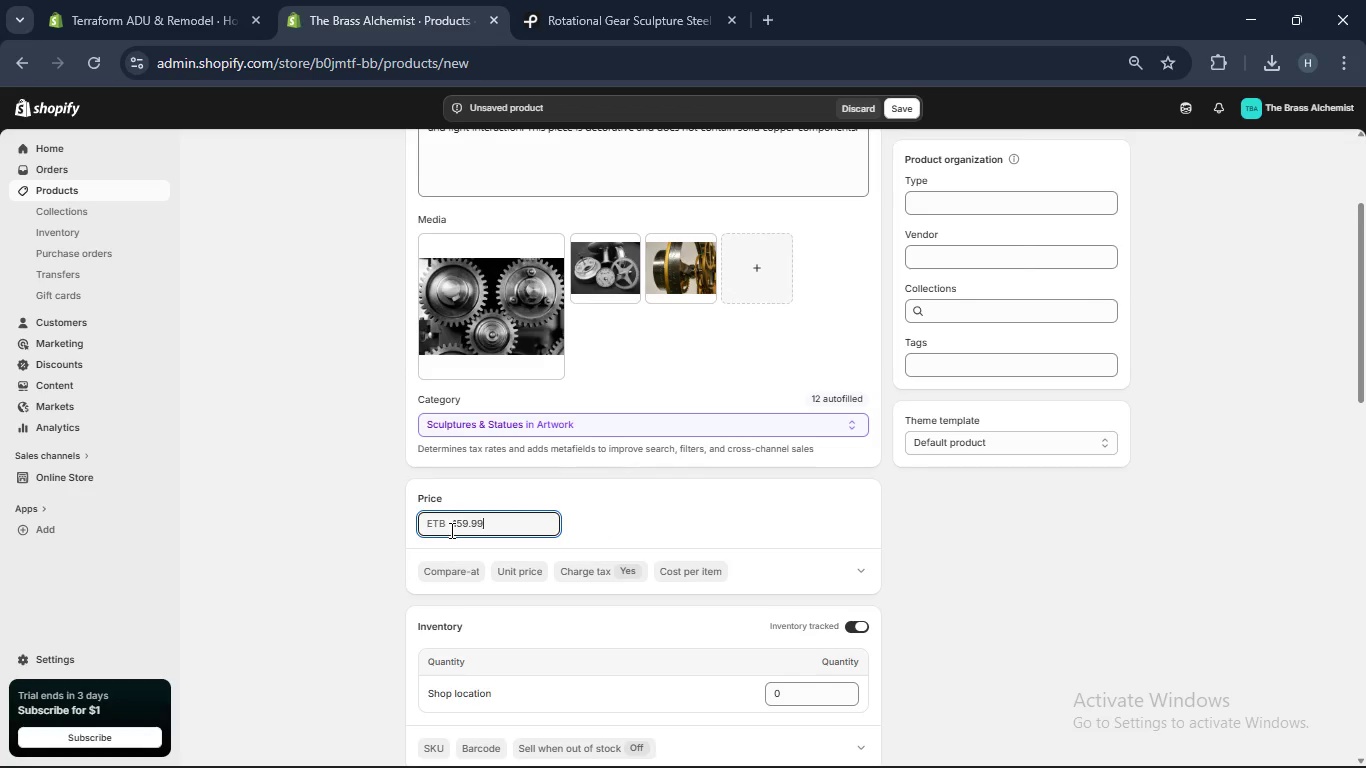 
key(Numpad9)
 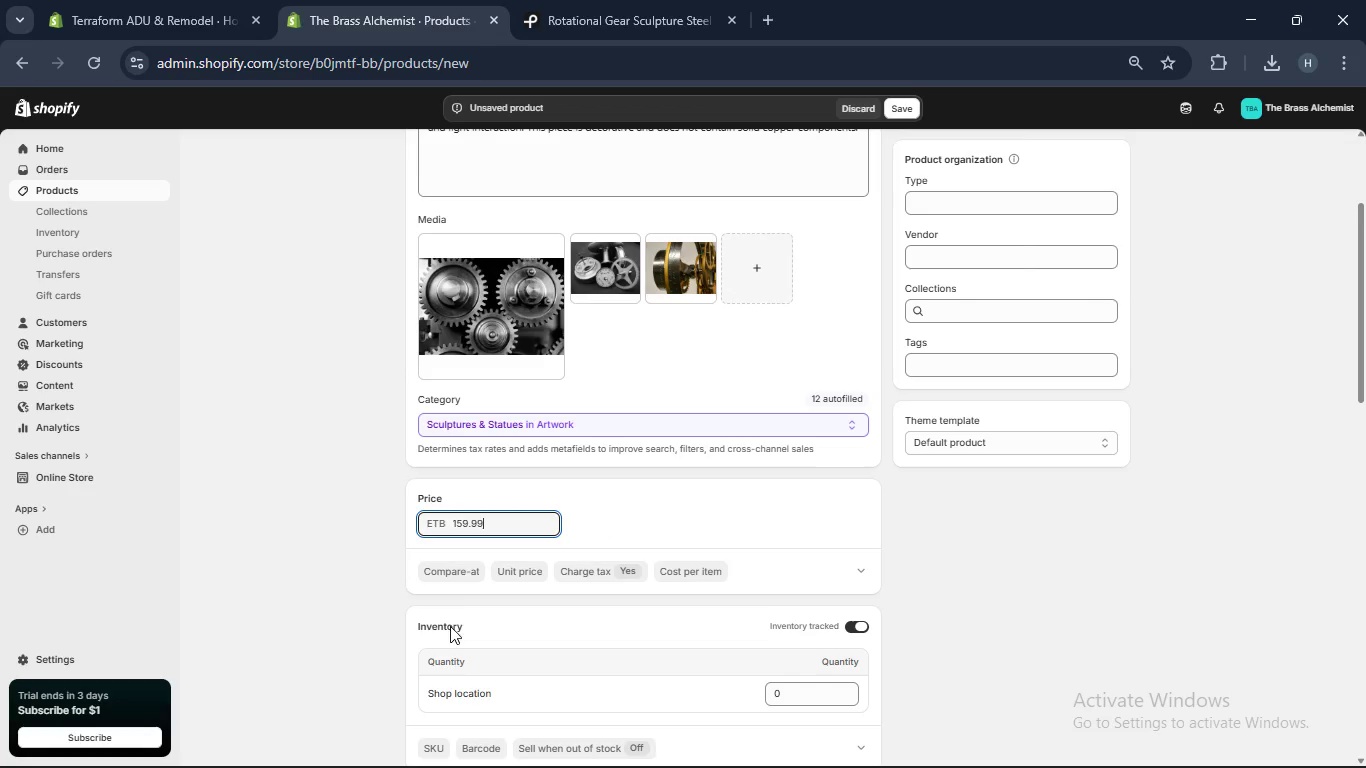 
scroll: coordinate [445, 582], scroll_direction: down, amount: 1.0
 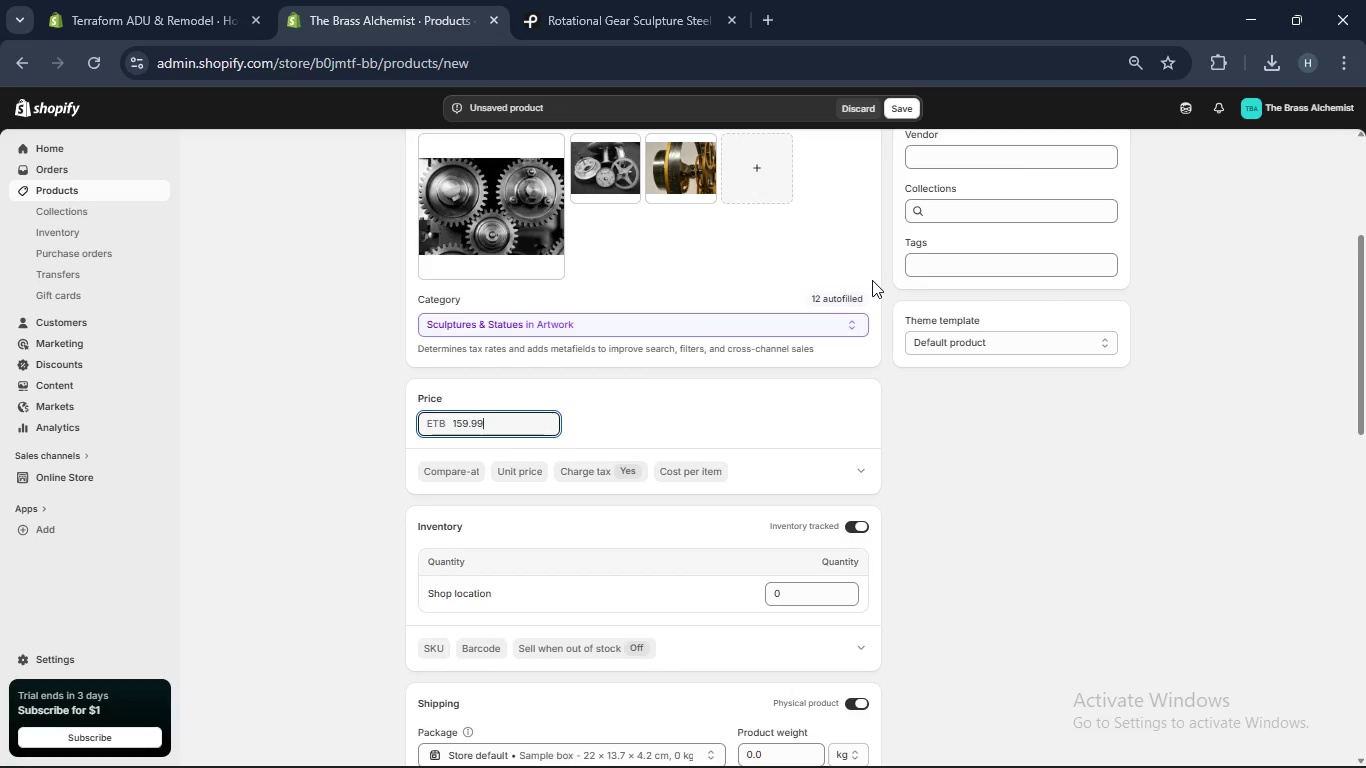 
wait(5.81)
 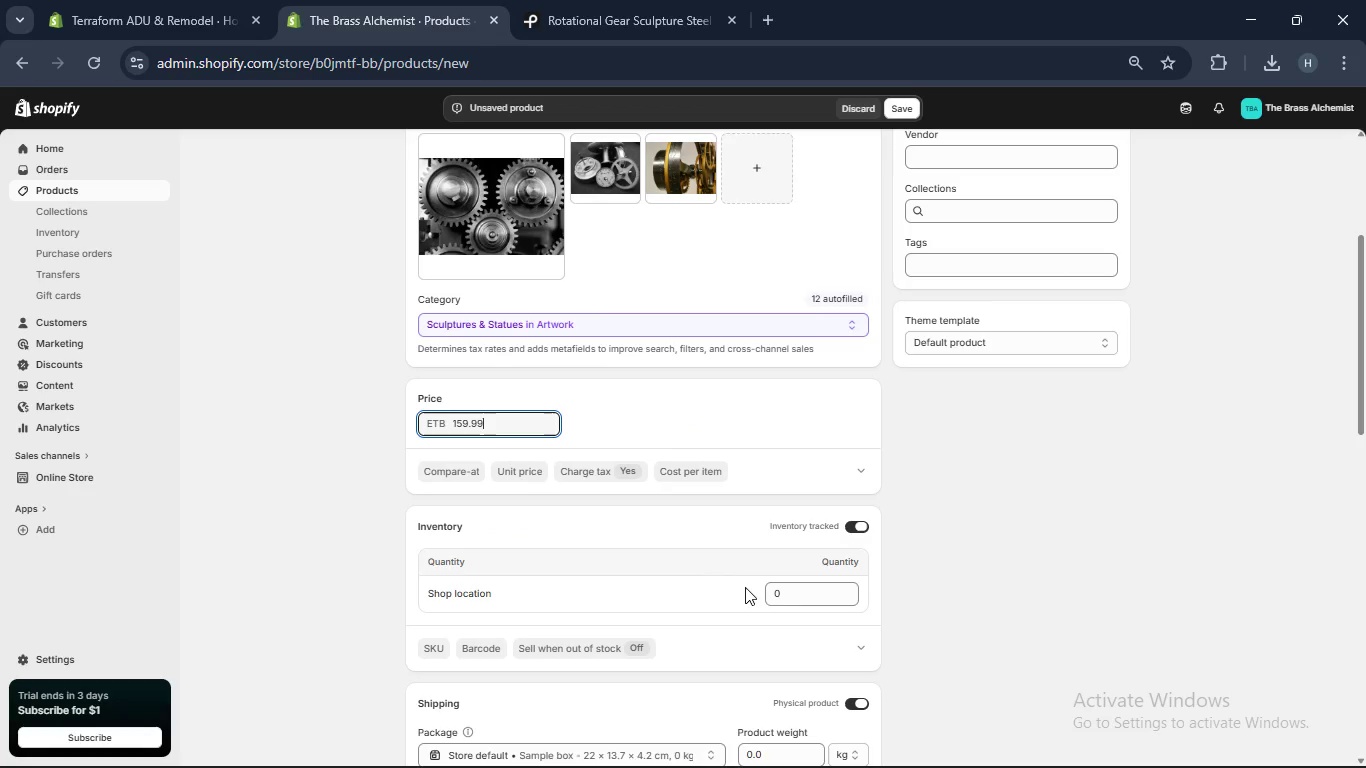 
scroll: coordinate [738, 458], scroll_direction: down, amount: 2.0
 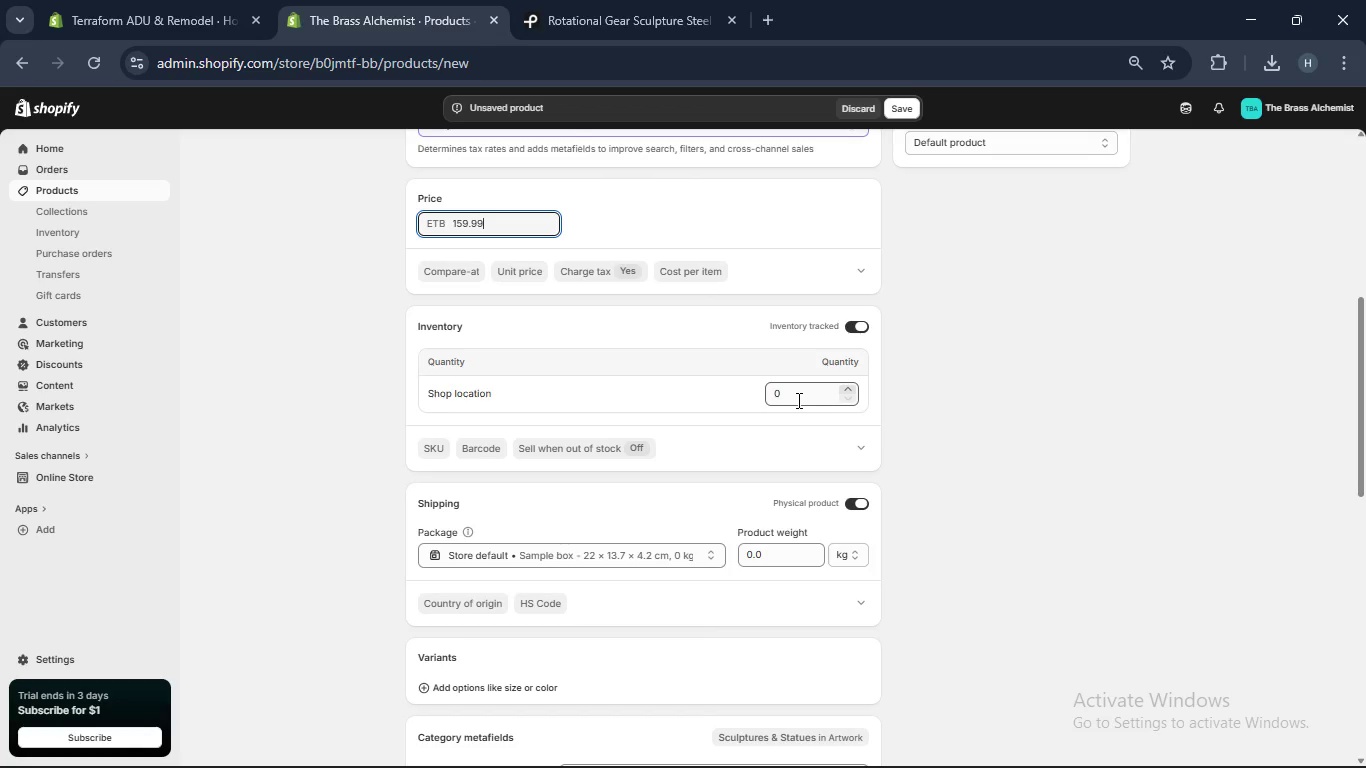 
left_click([797, 400])
 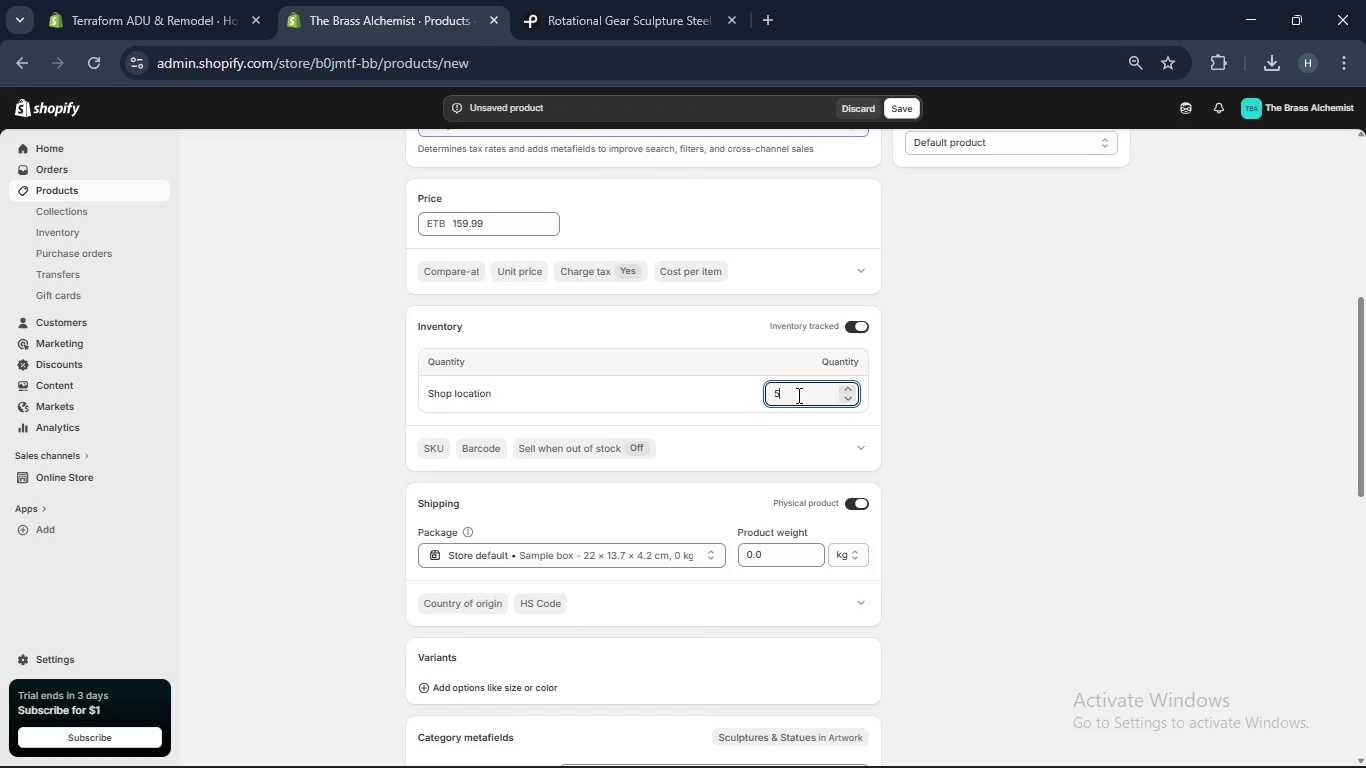 
key(Numpad5)
 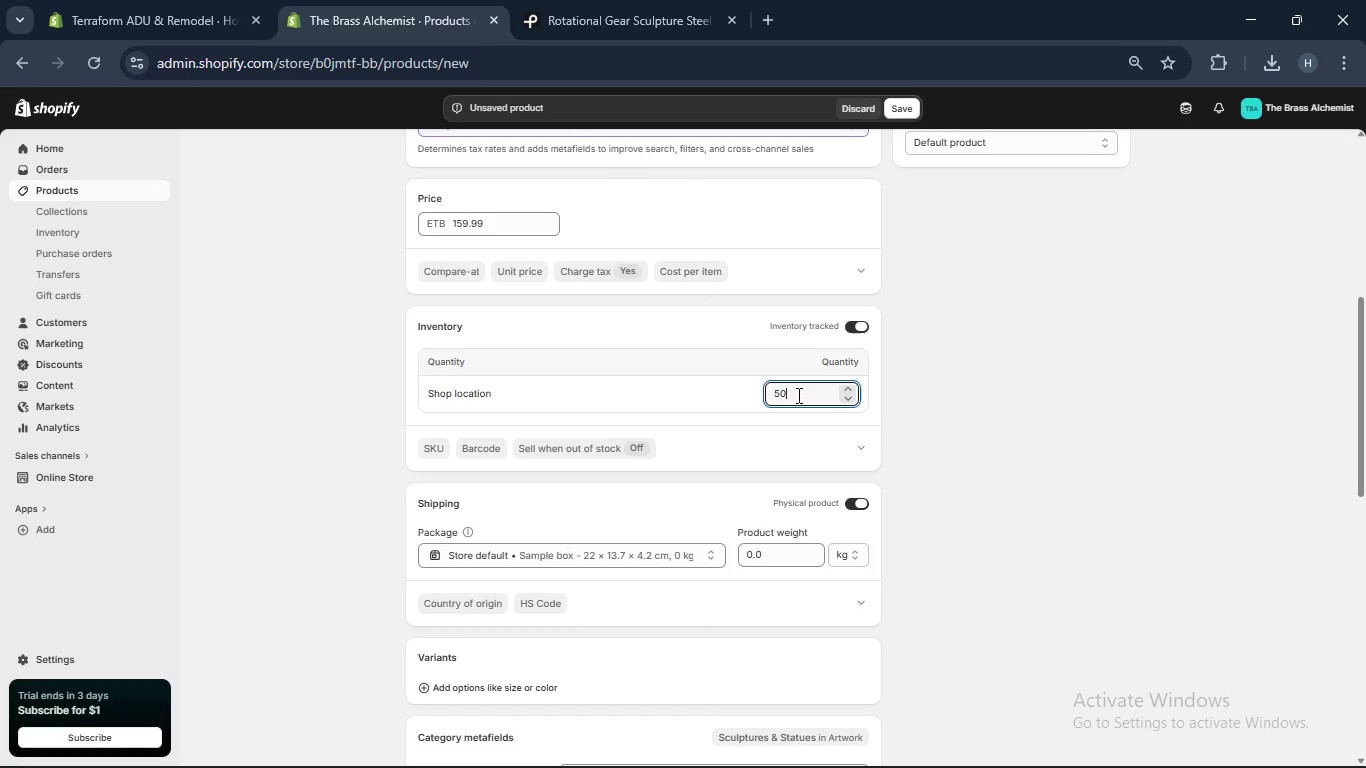 
key(Numpad0)
 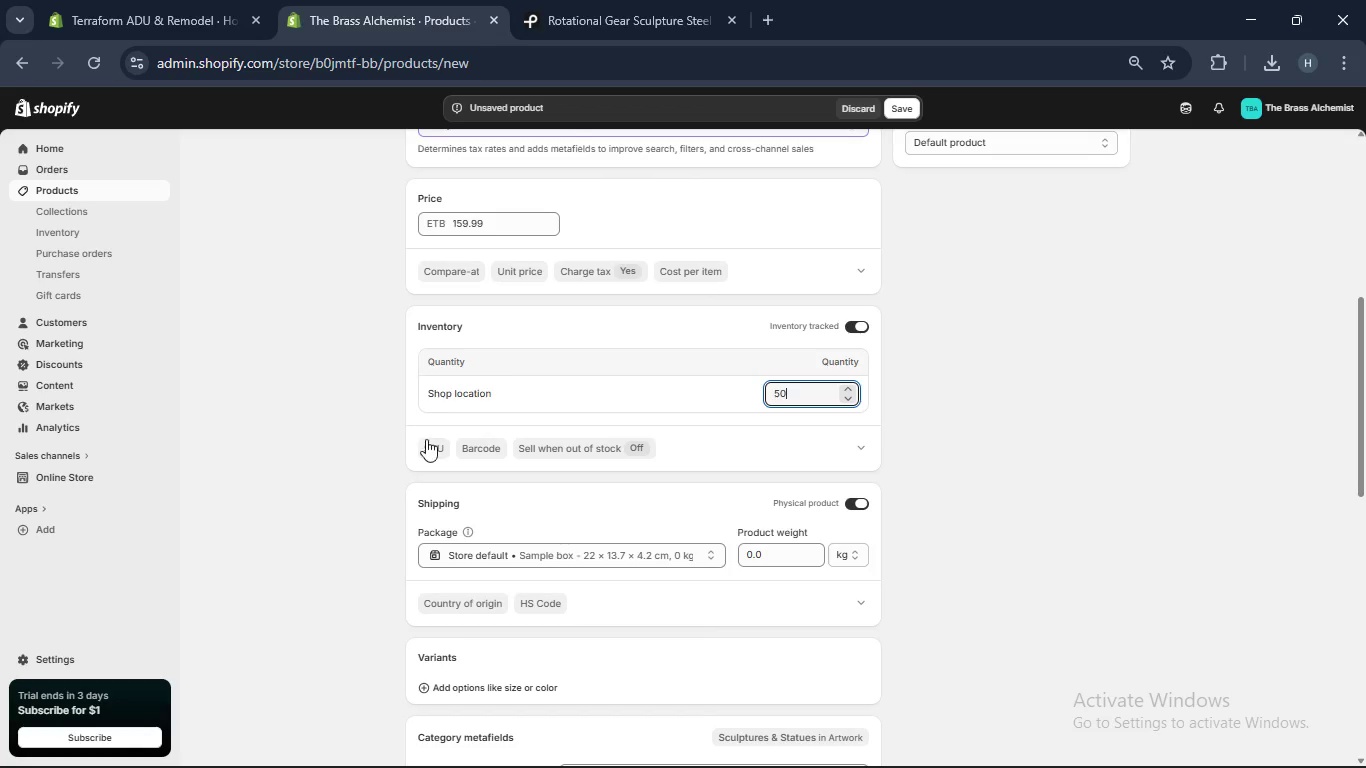 
left_click([427, 442])
 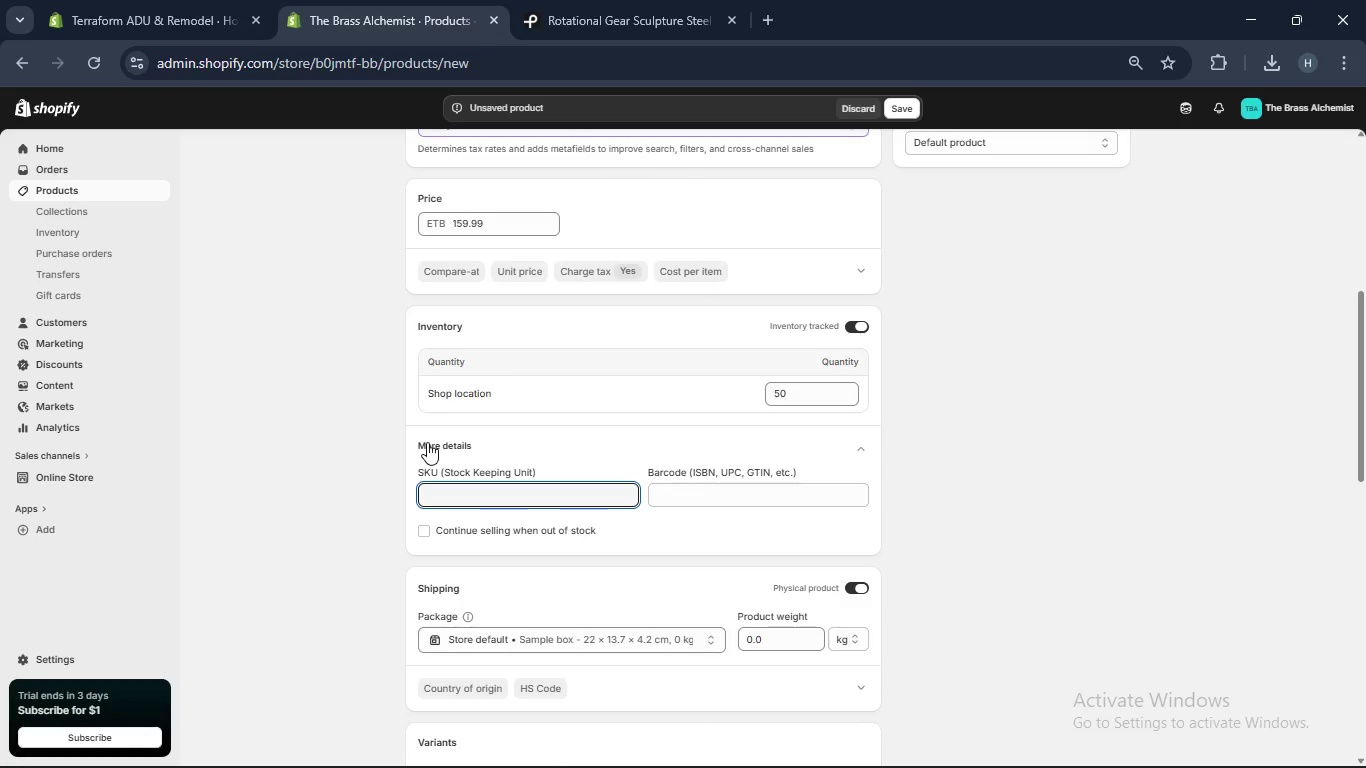 
type(BA-RGS-002)
 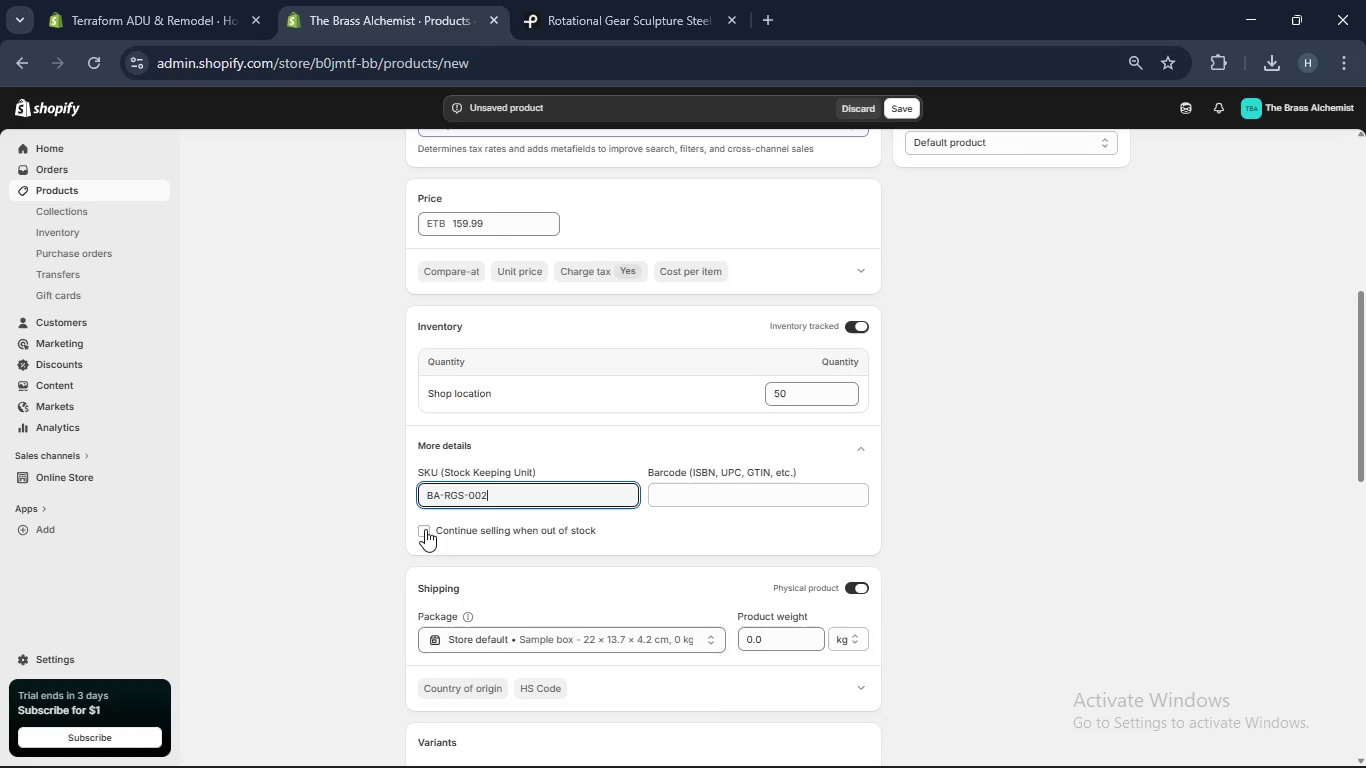 
left_click([424, 523])
 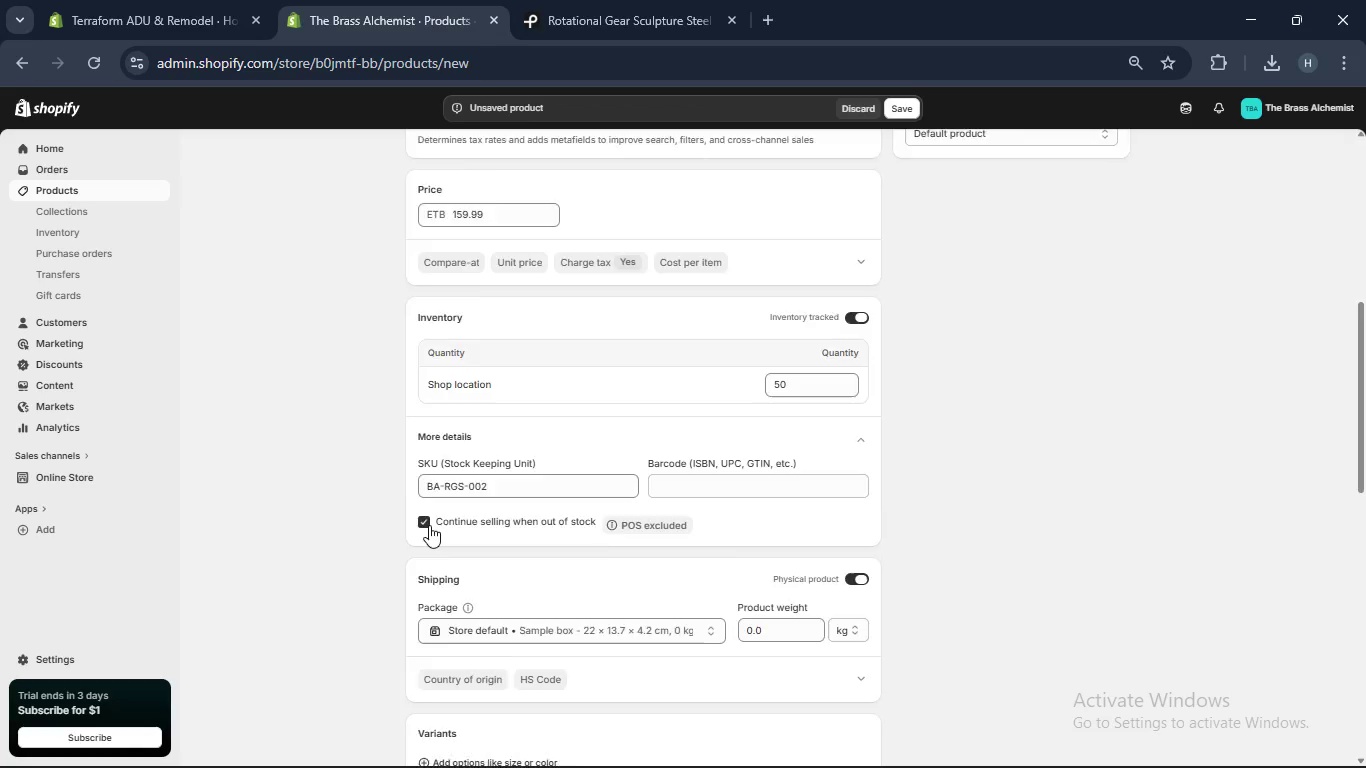 
scroll: coordinate [429, 527], scroll_direction: down, amount: 7.0
 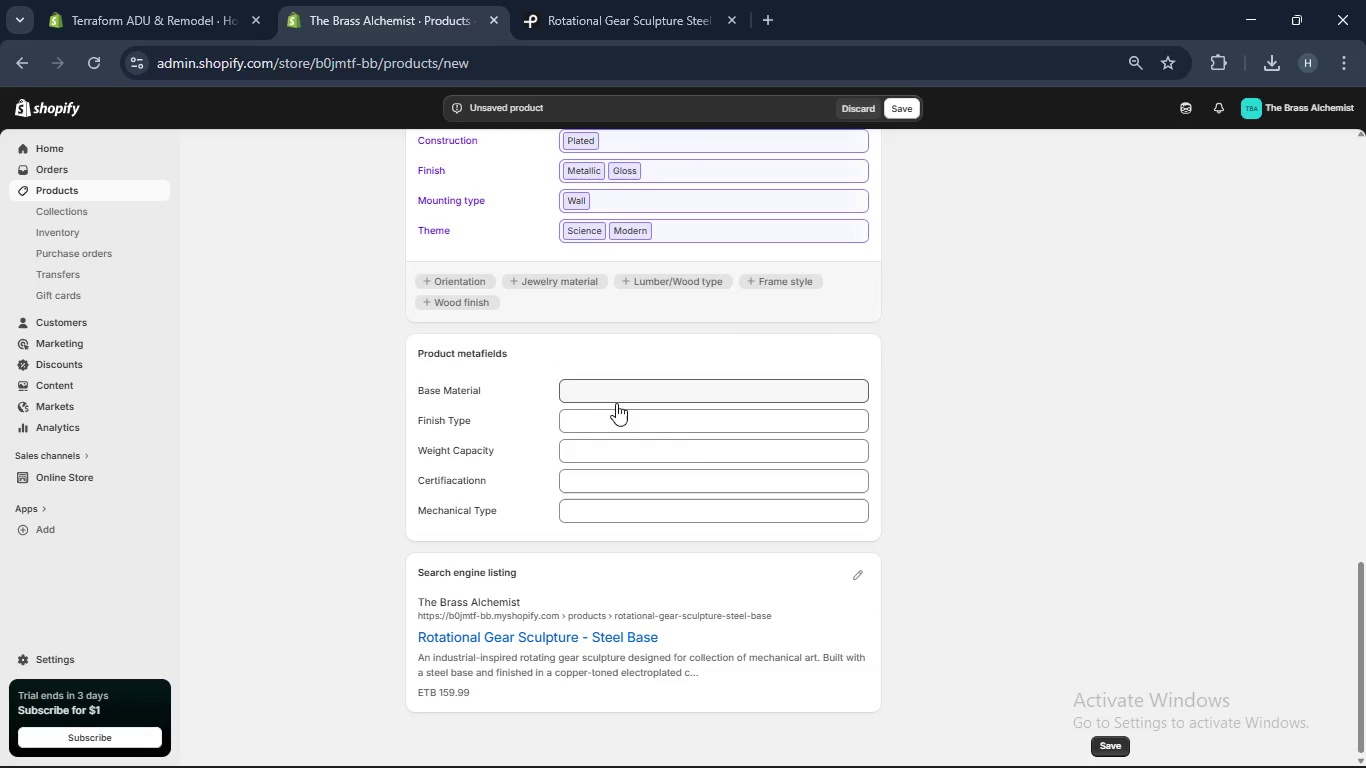 
left_click([620, 393])
 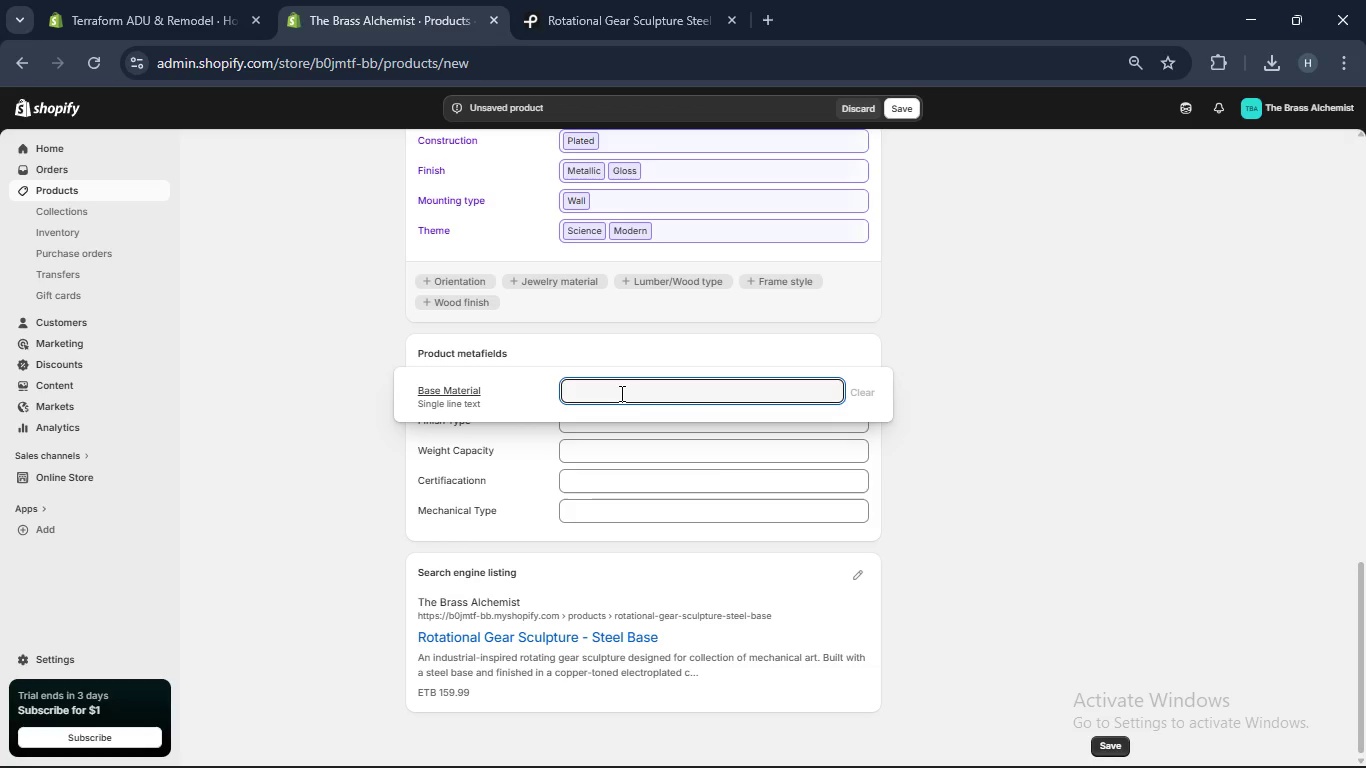 
type(cRBPN)
key(Backspace)
key(Backspace)
key(Backspace)
key(Backspace)
key(Backspace)
key(Backspace)
type(Carbon Steel)
 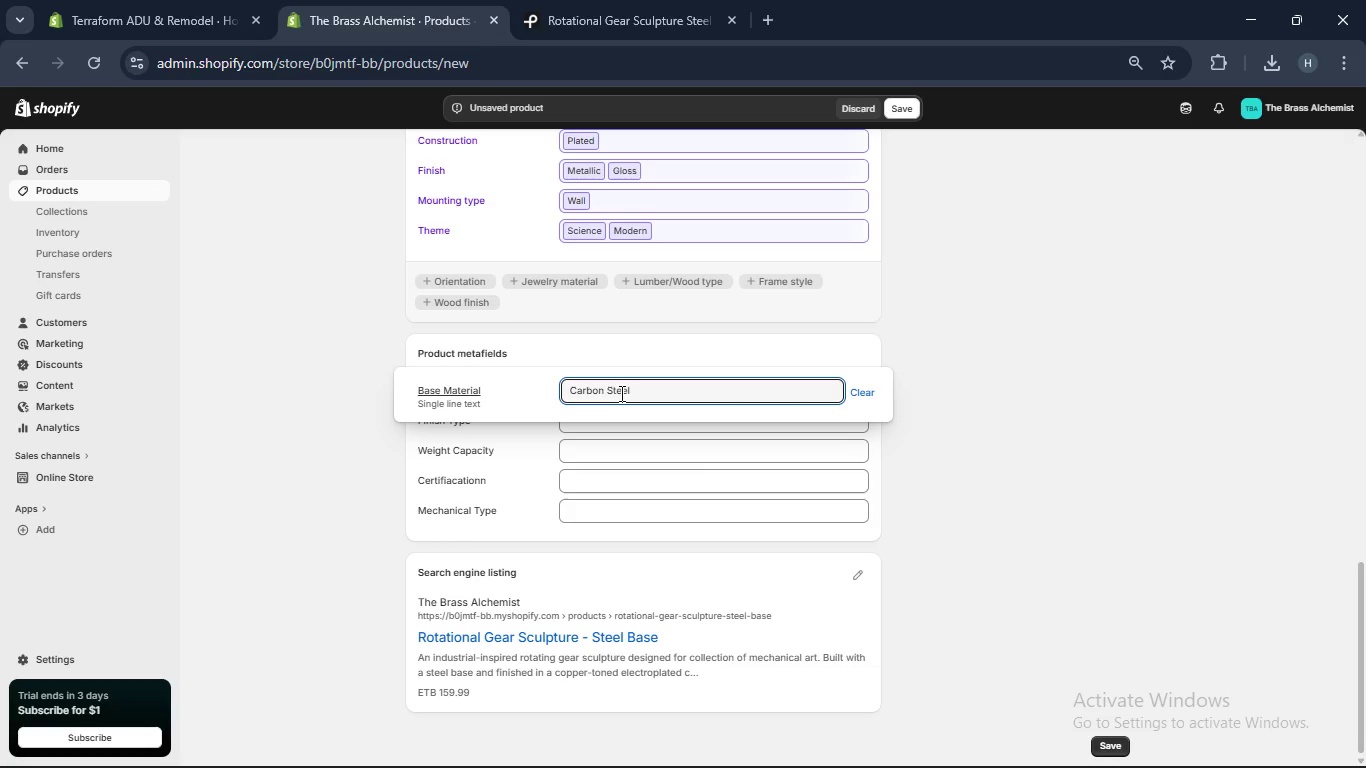 
 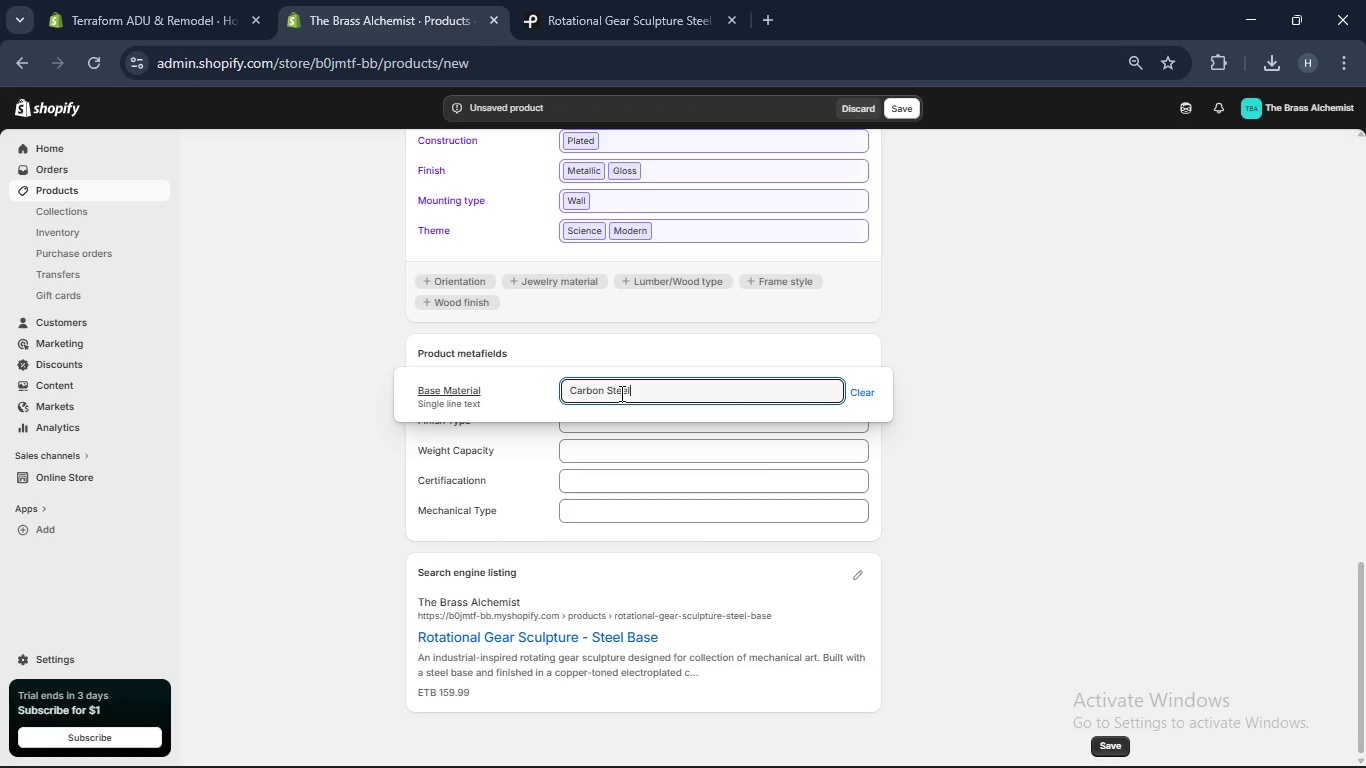 
key(Enter)
 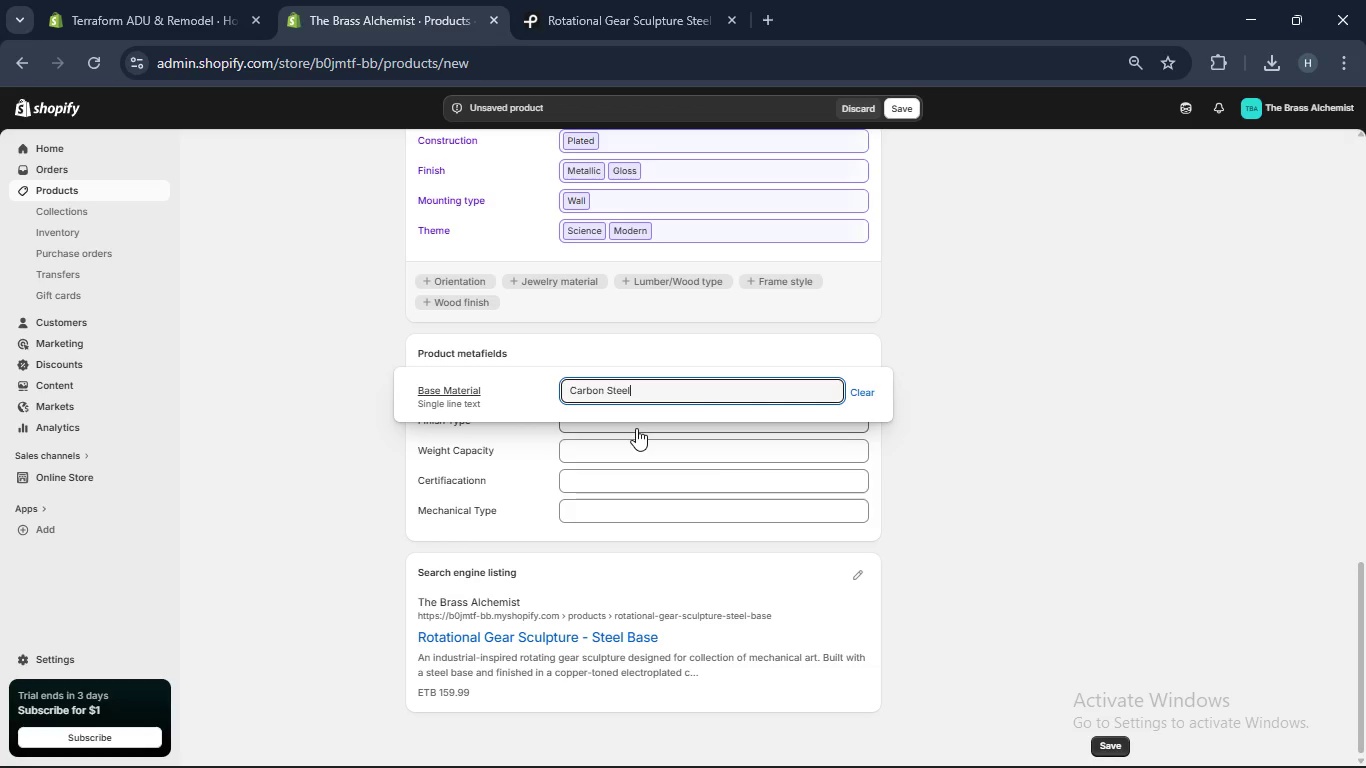 
left_click([636, 428])
 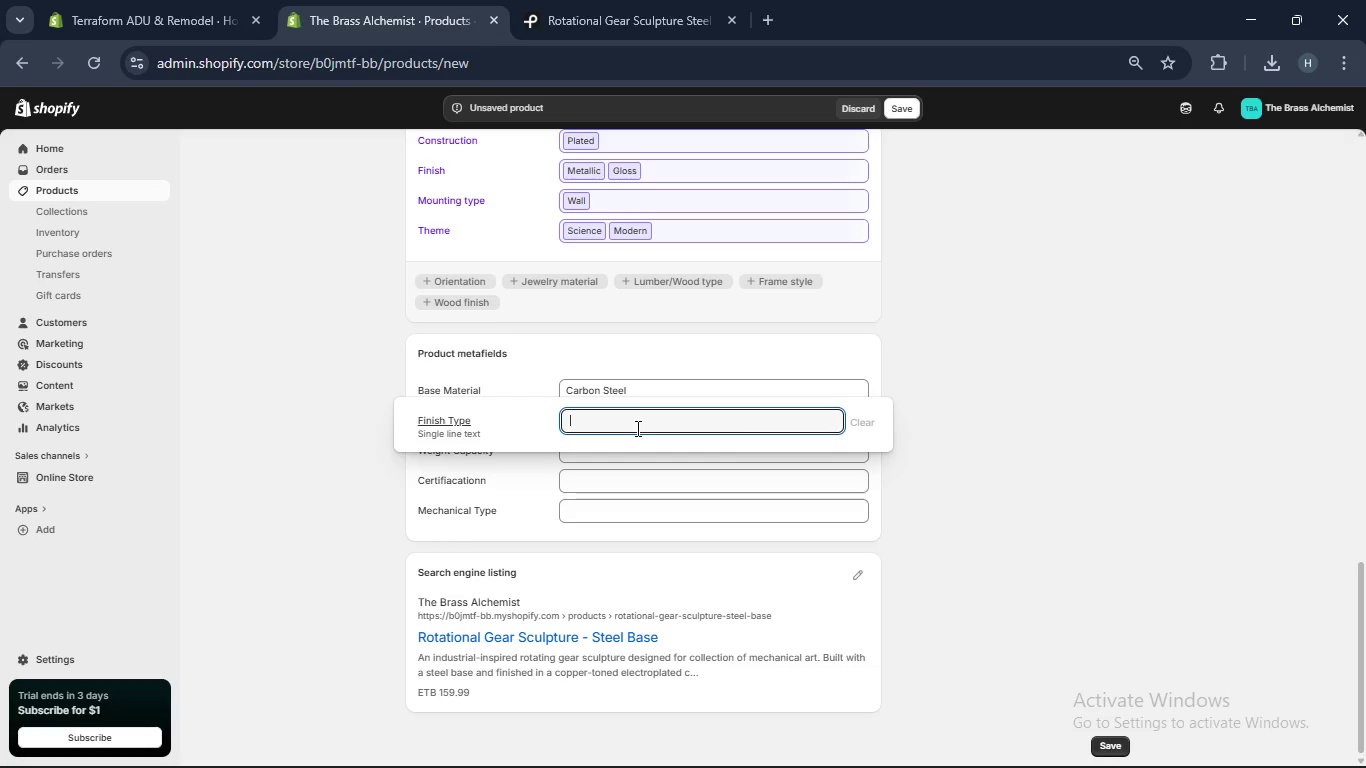 
type(Copper-toned electroplated)
 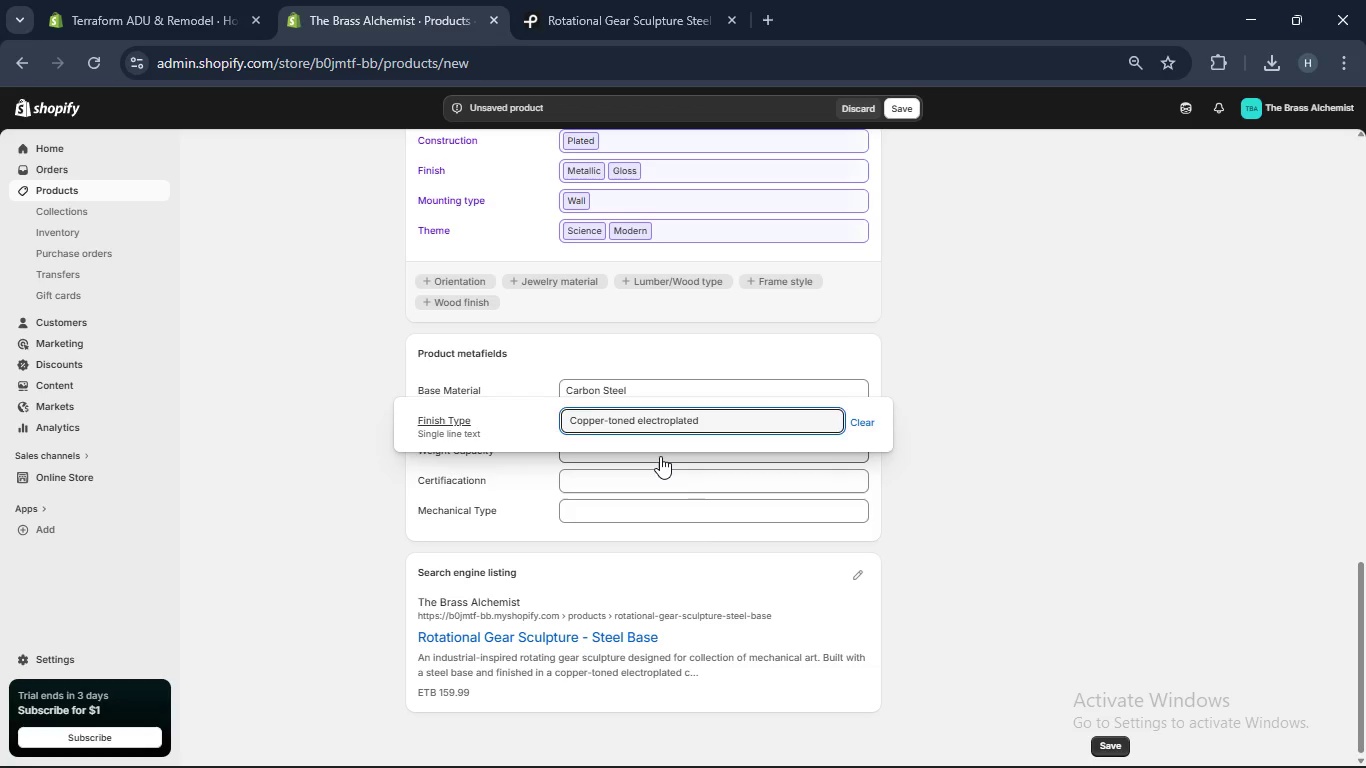 
left_click([660, 456])
 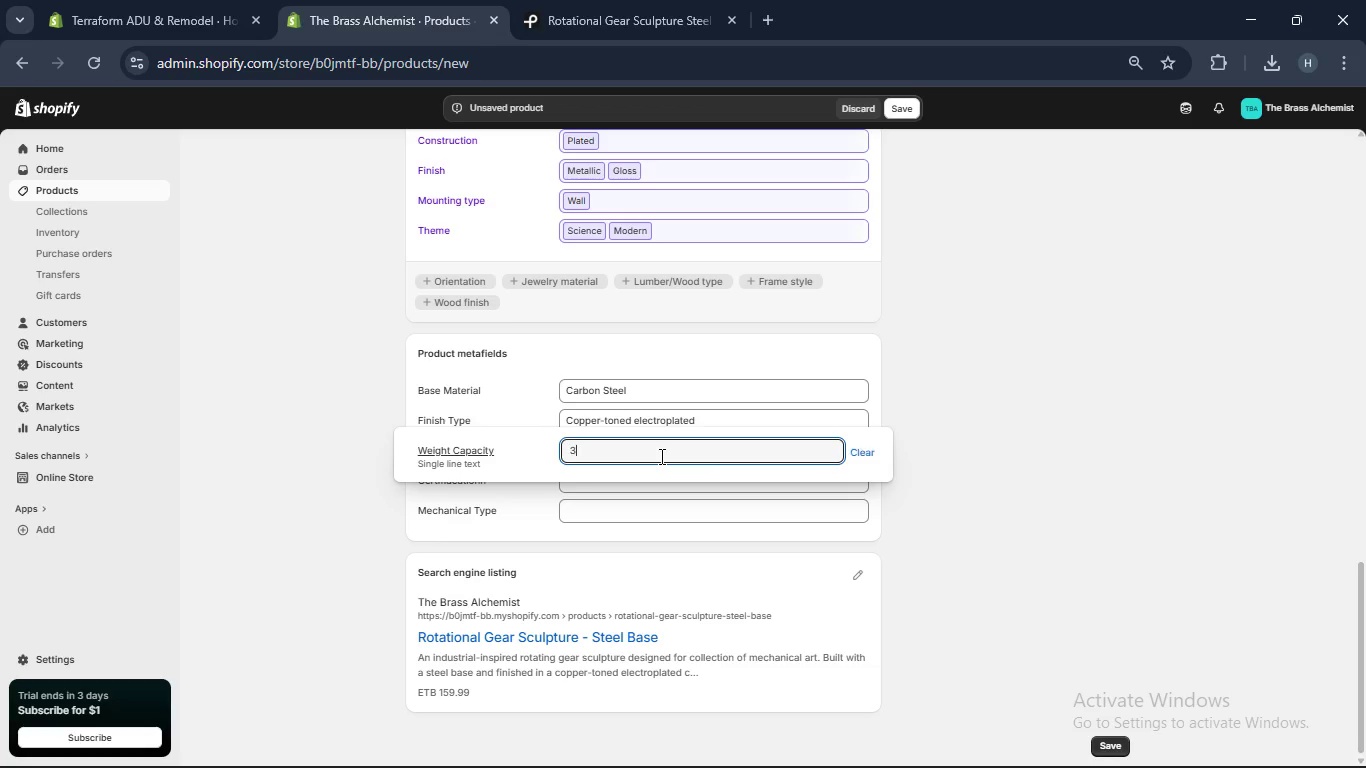 
type(3 kg max)
 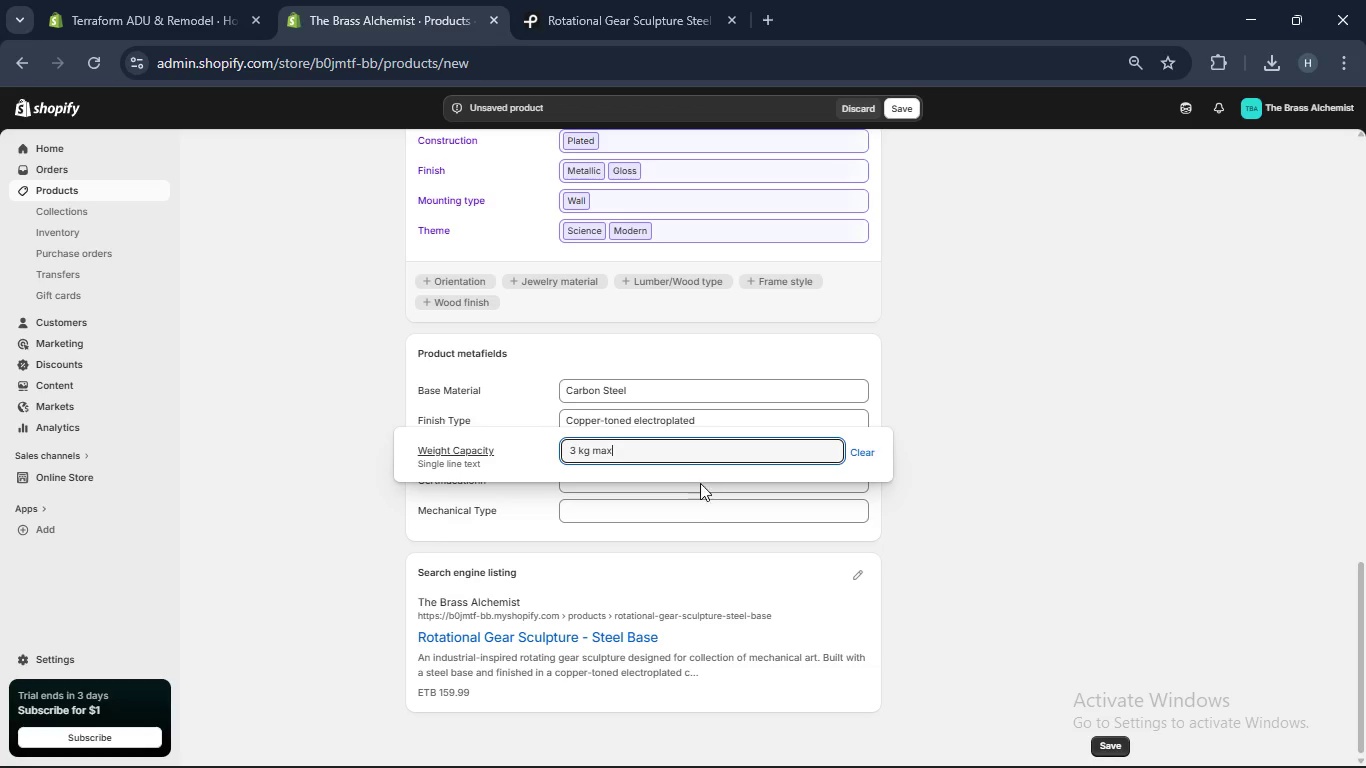 
left_click([700, 492])
 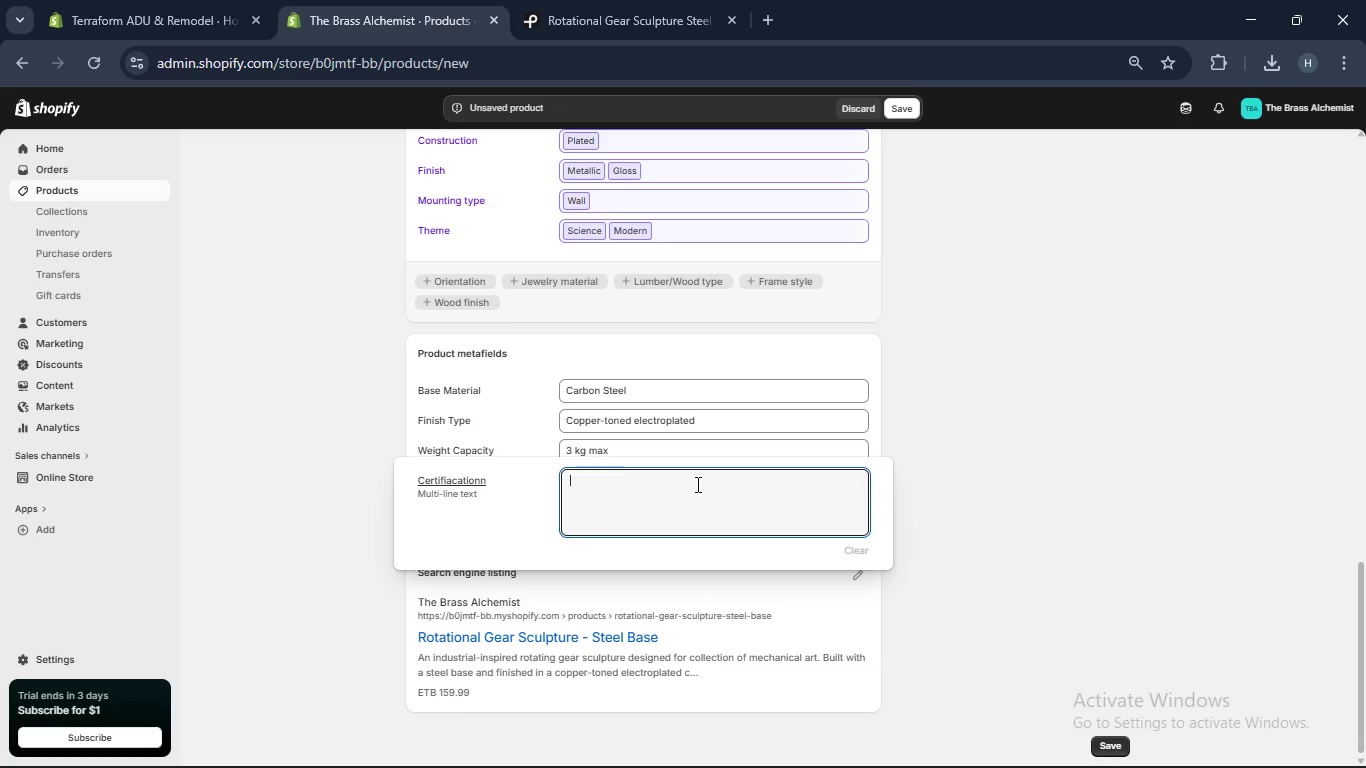 
type(Surface coatin )
key(Backspace)
type(f)
key(Backspace)
type(g safety wi)
key(Backspace)
key(Backspace)
type(verified; decorative use compliant)
 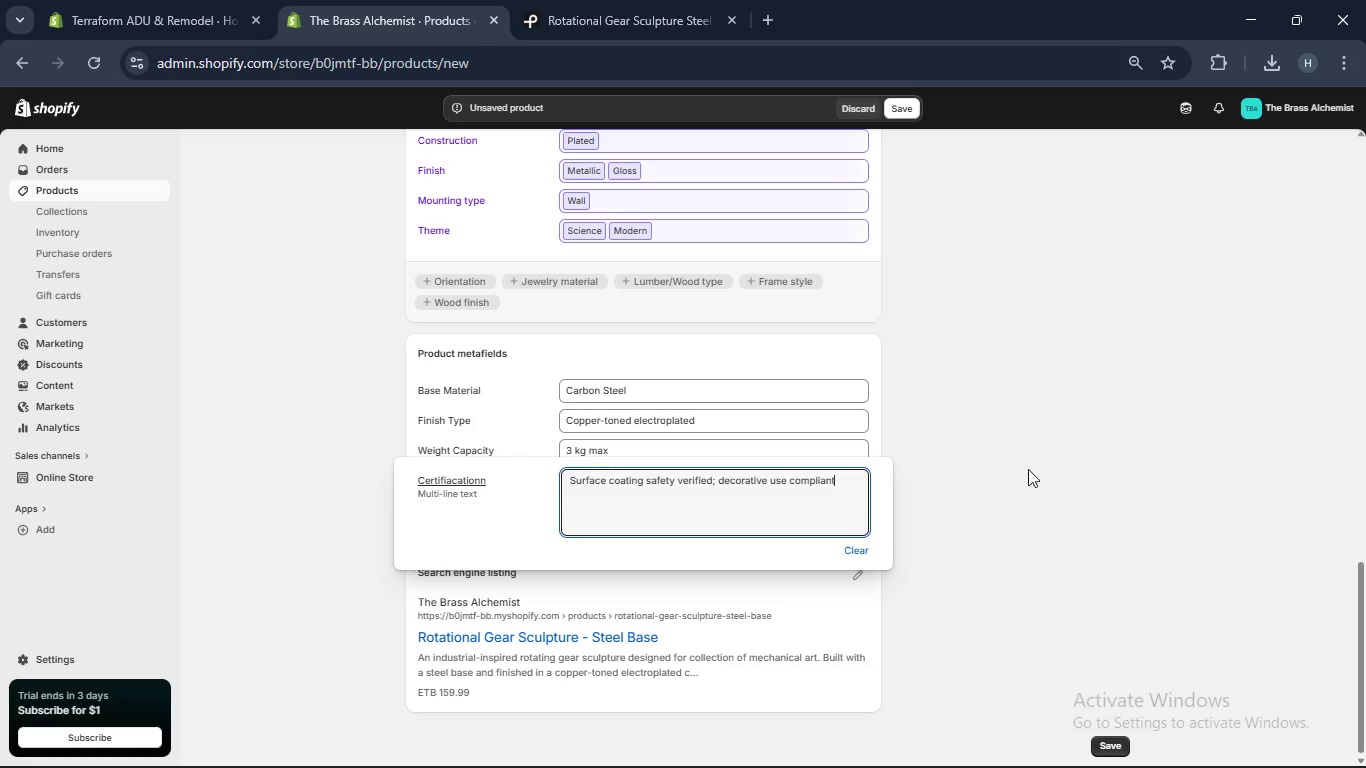 
left_click_drag(start_coordinate=[1086, 458], to_coordinate=[1052, 463])
 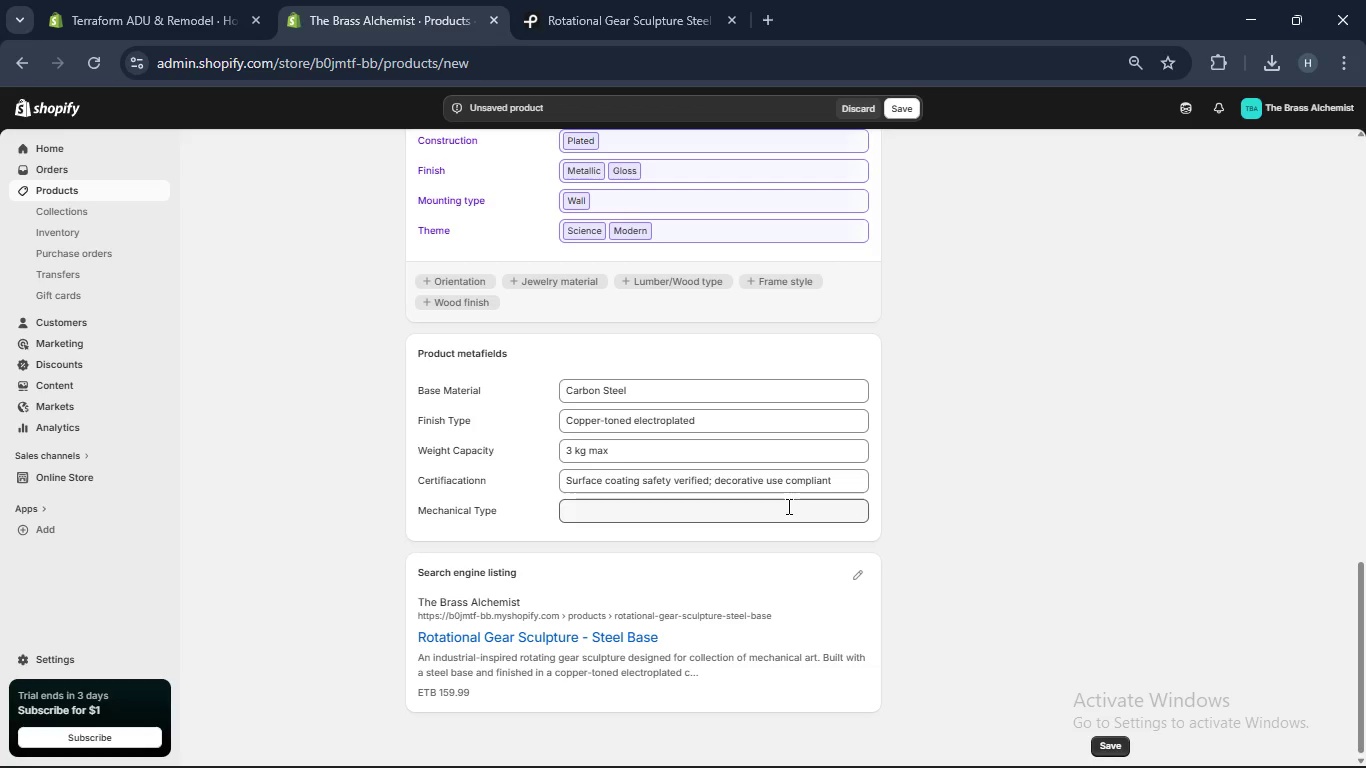 
left_click([787, 506])
 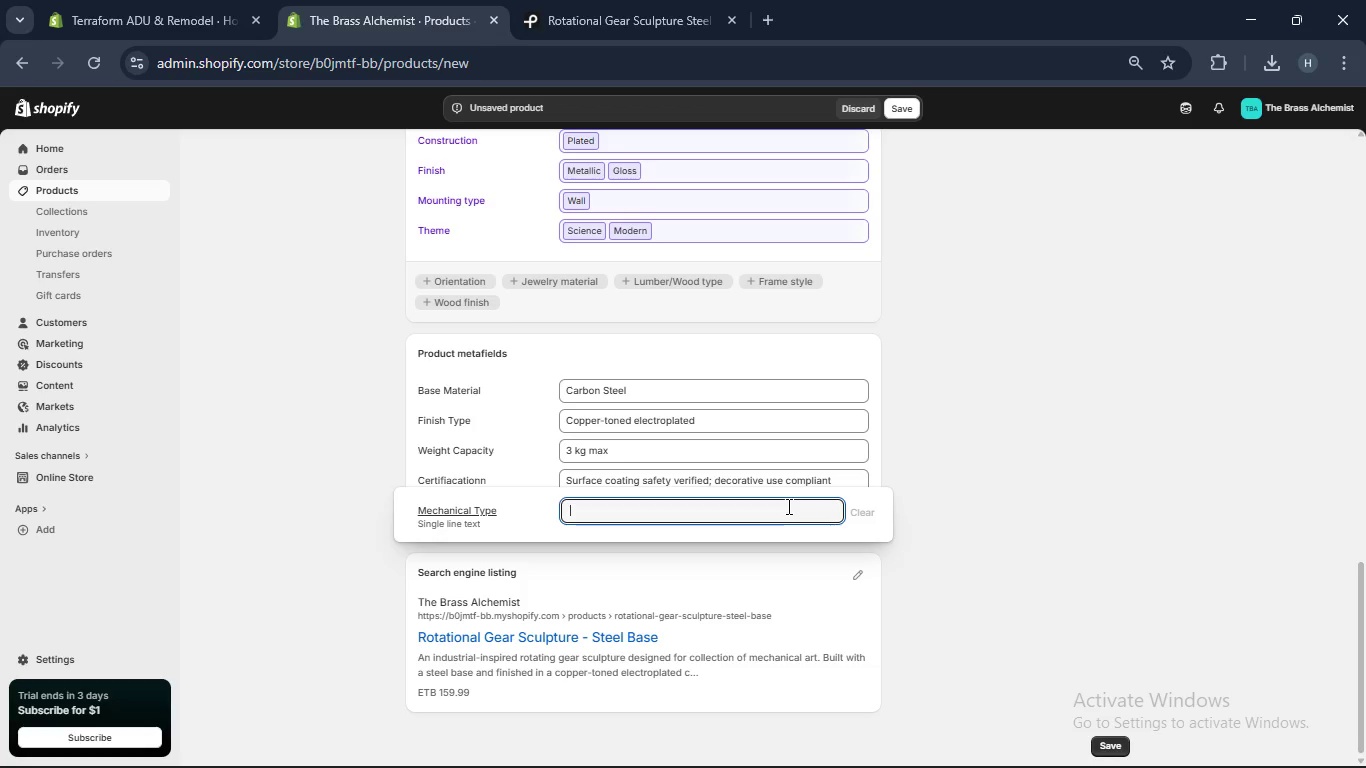 
type(Rotational gear assembly)
 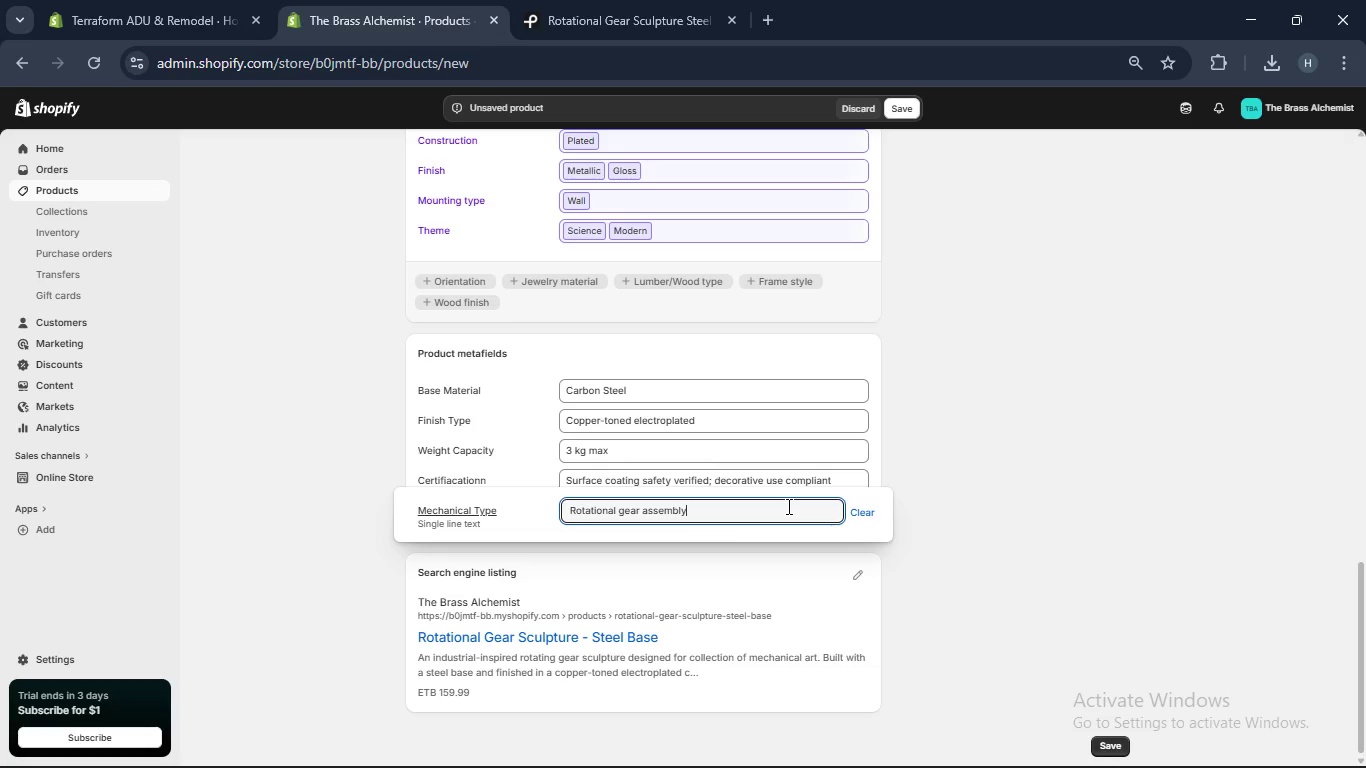 
wait(22.06)
 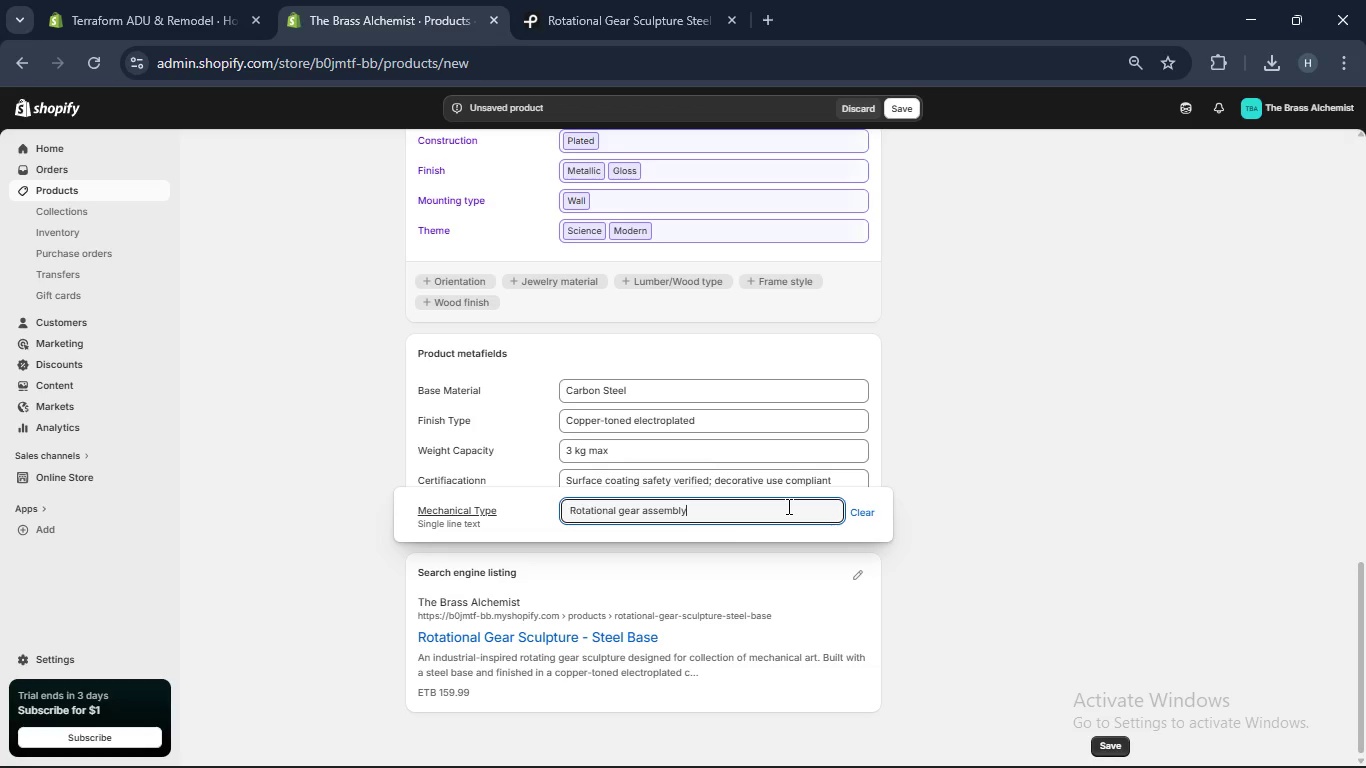 
left_click([1007, 383])
 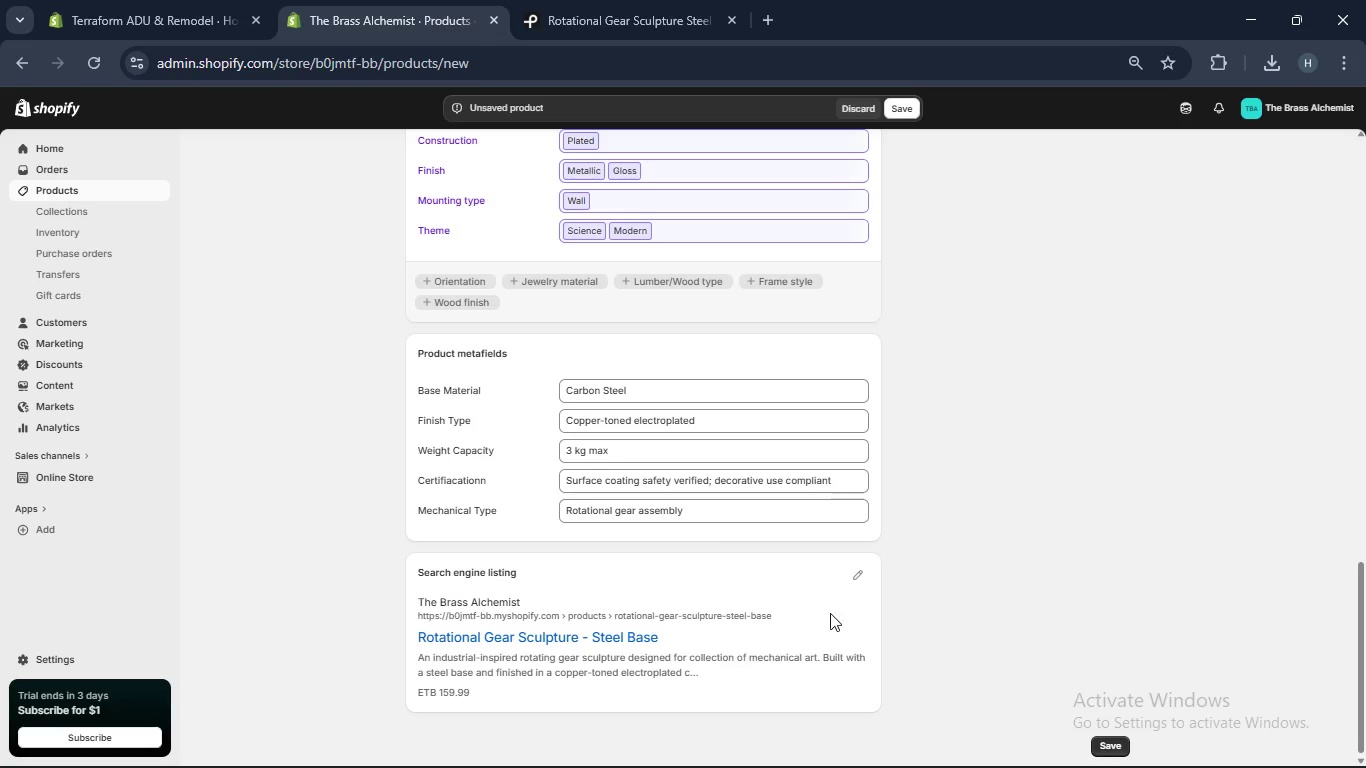 
left_click([857, 575])
 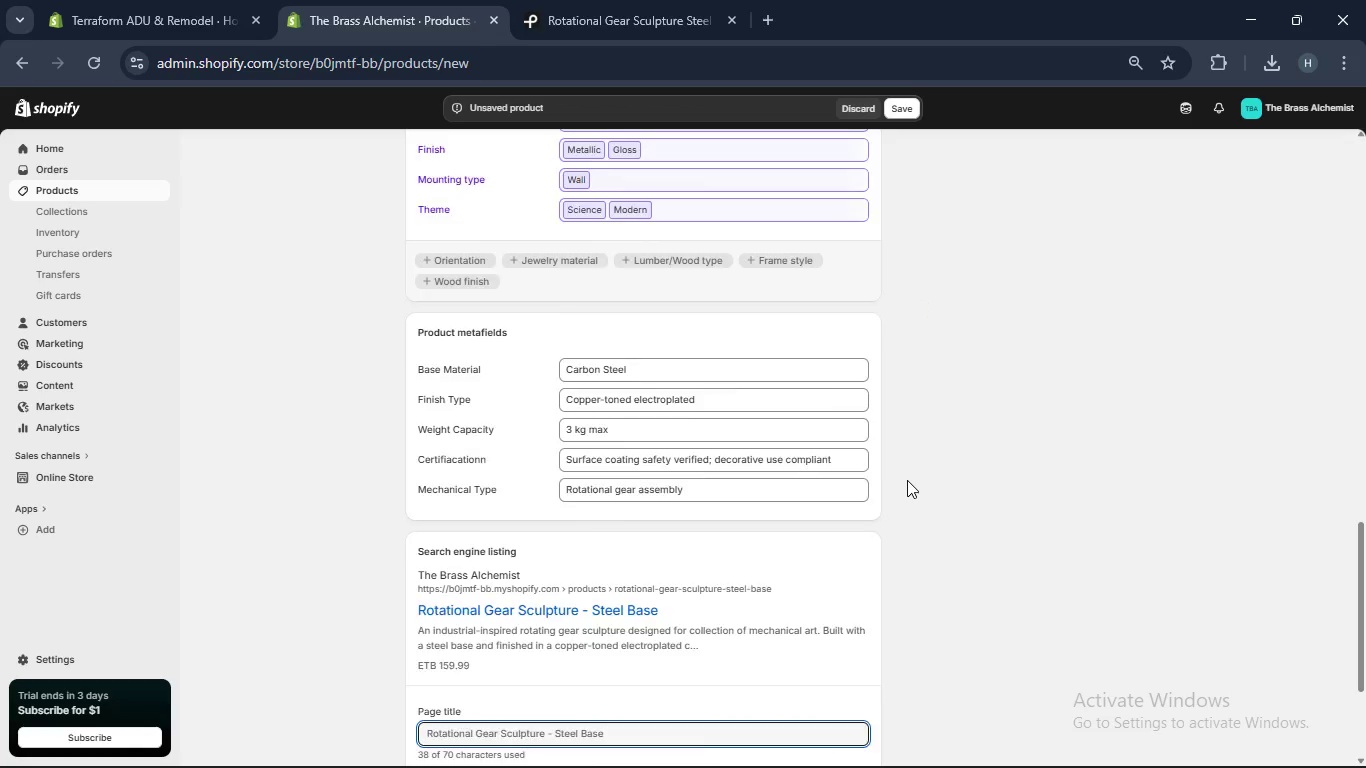 
scroll: coordinate [894, 513], scroll_direction: down, amount: 3.0
 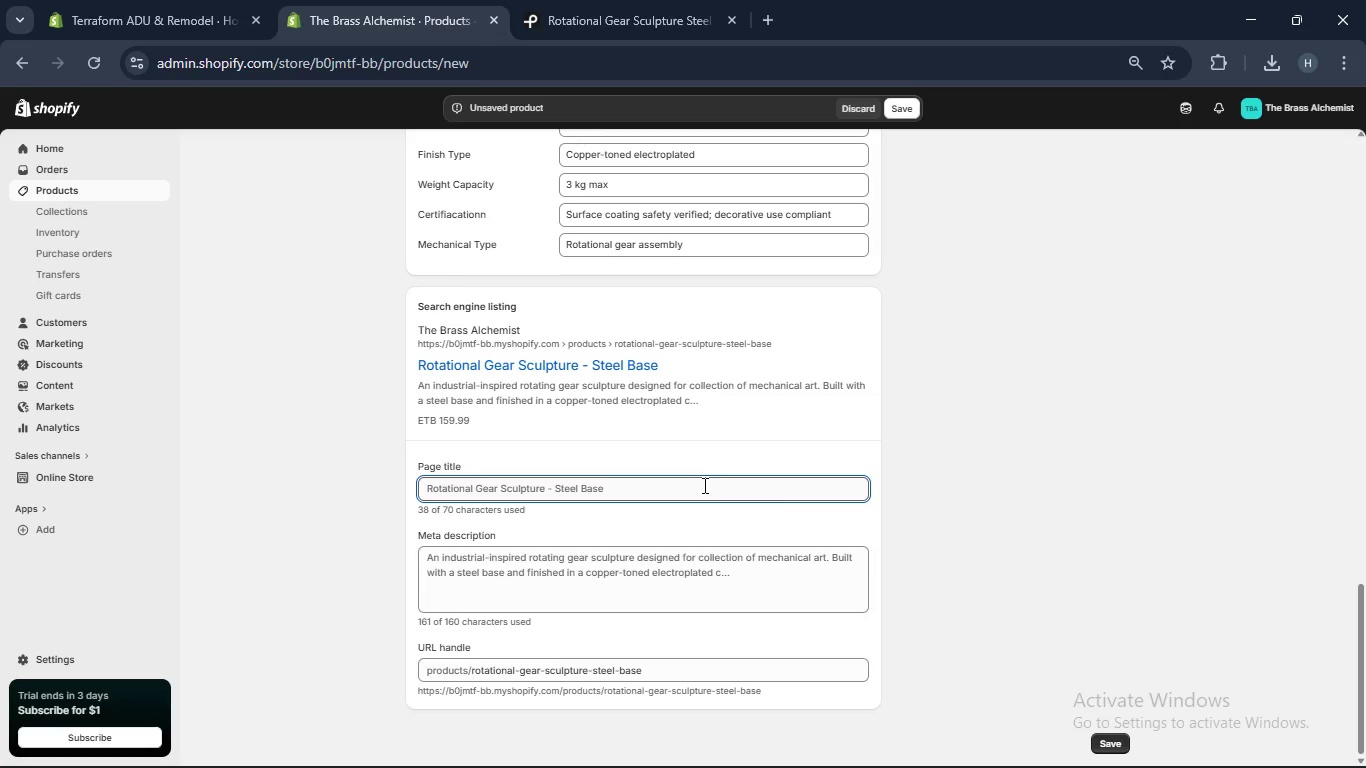 
double_click([701, 485])
 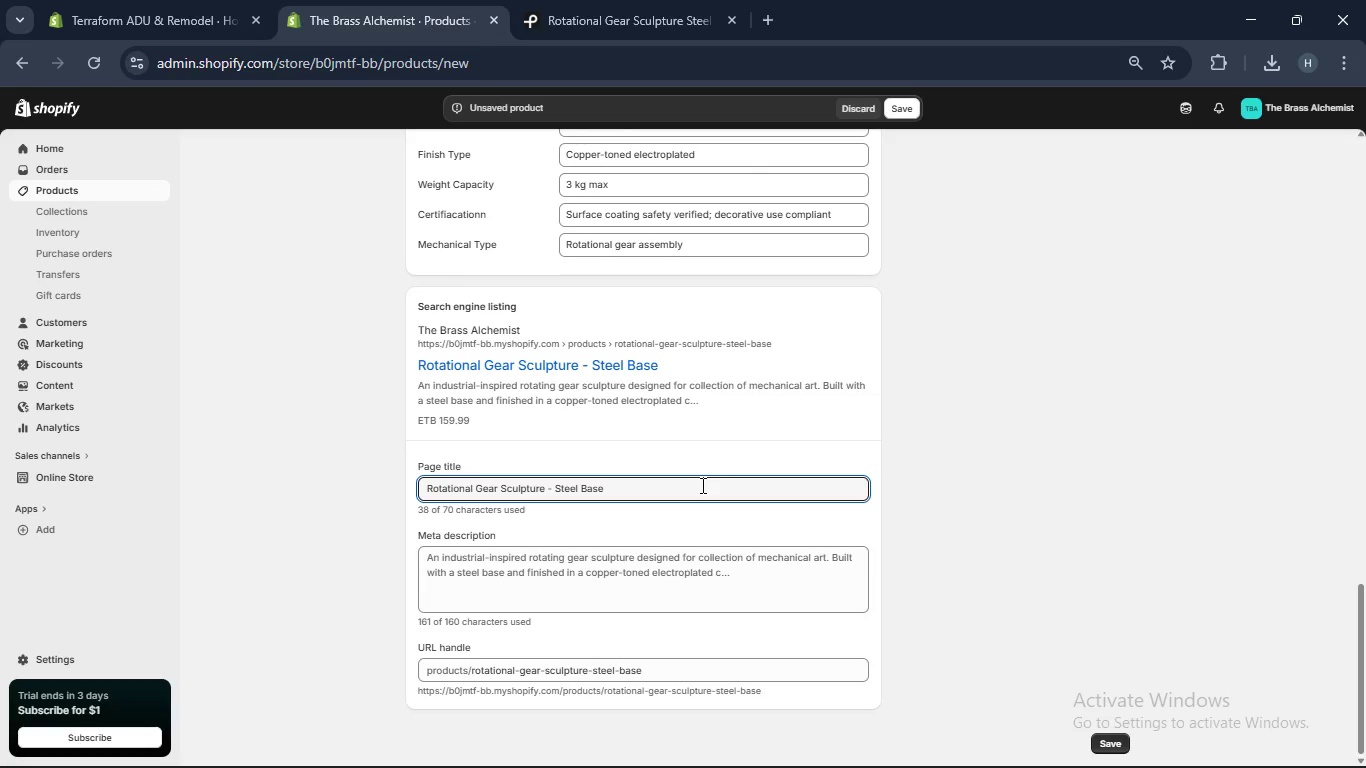 
key(Control+A)
 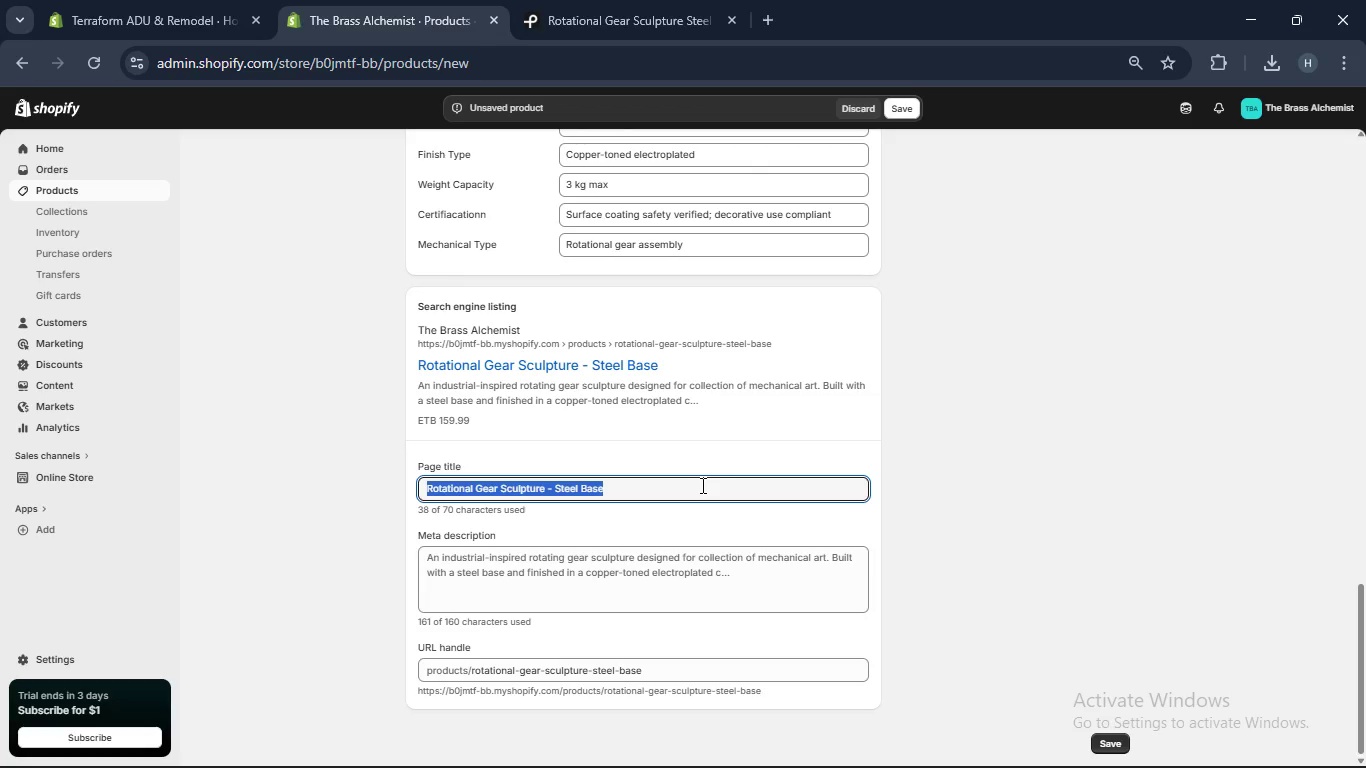 
key(Backspace)
type(Steee)
key(Backspace)
type(l Gear)
 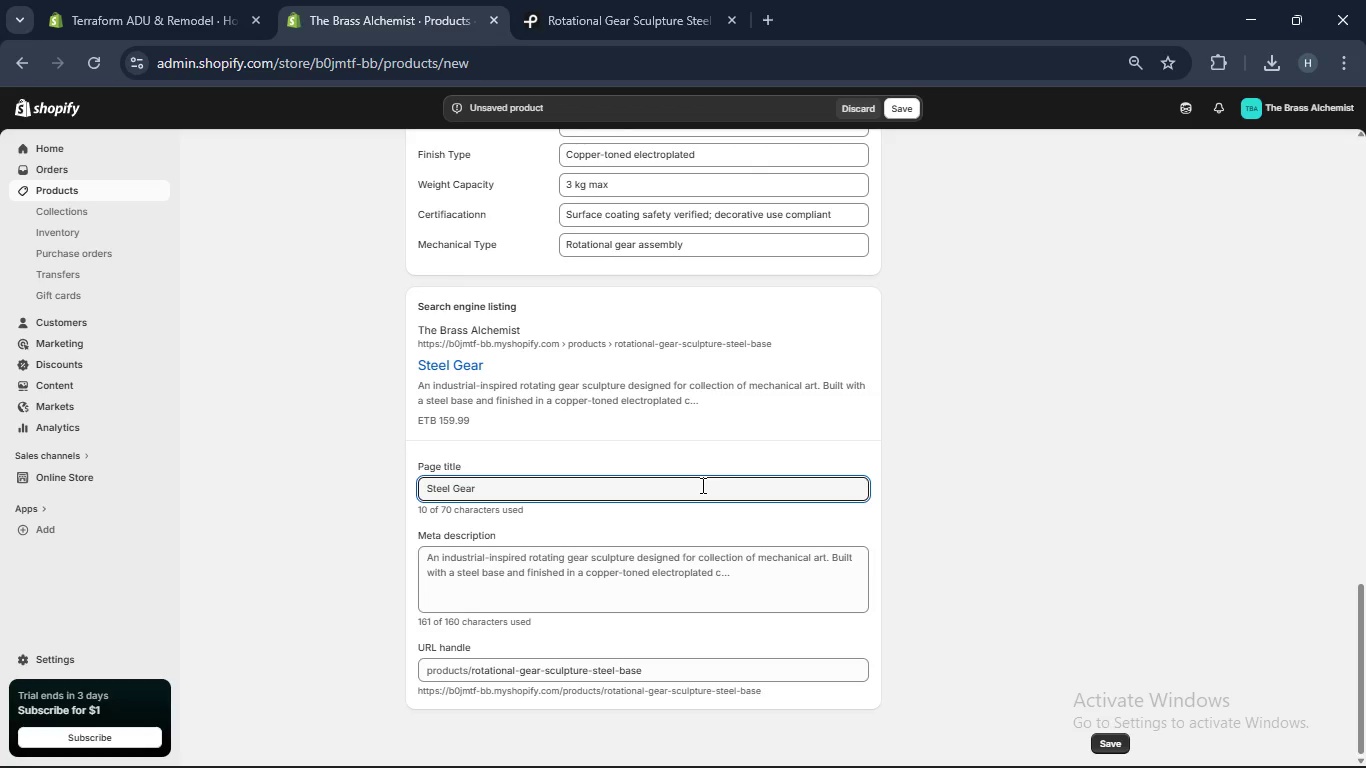 
type( Scull)
key(Backspace)
type(pture with Copper Finish [Break] Brass Alchemist)
 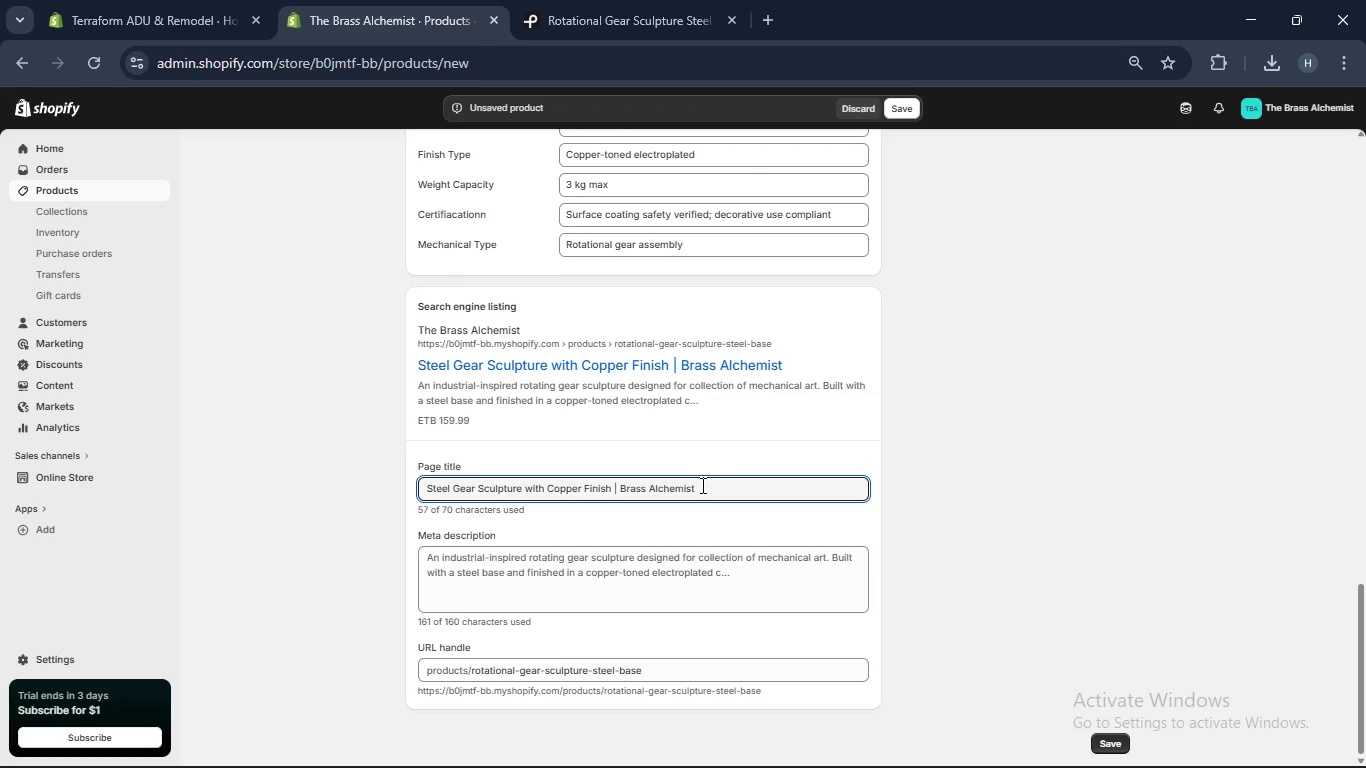 
wait(29.44)
 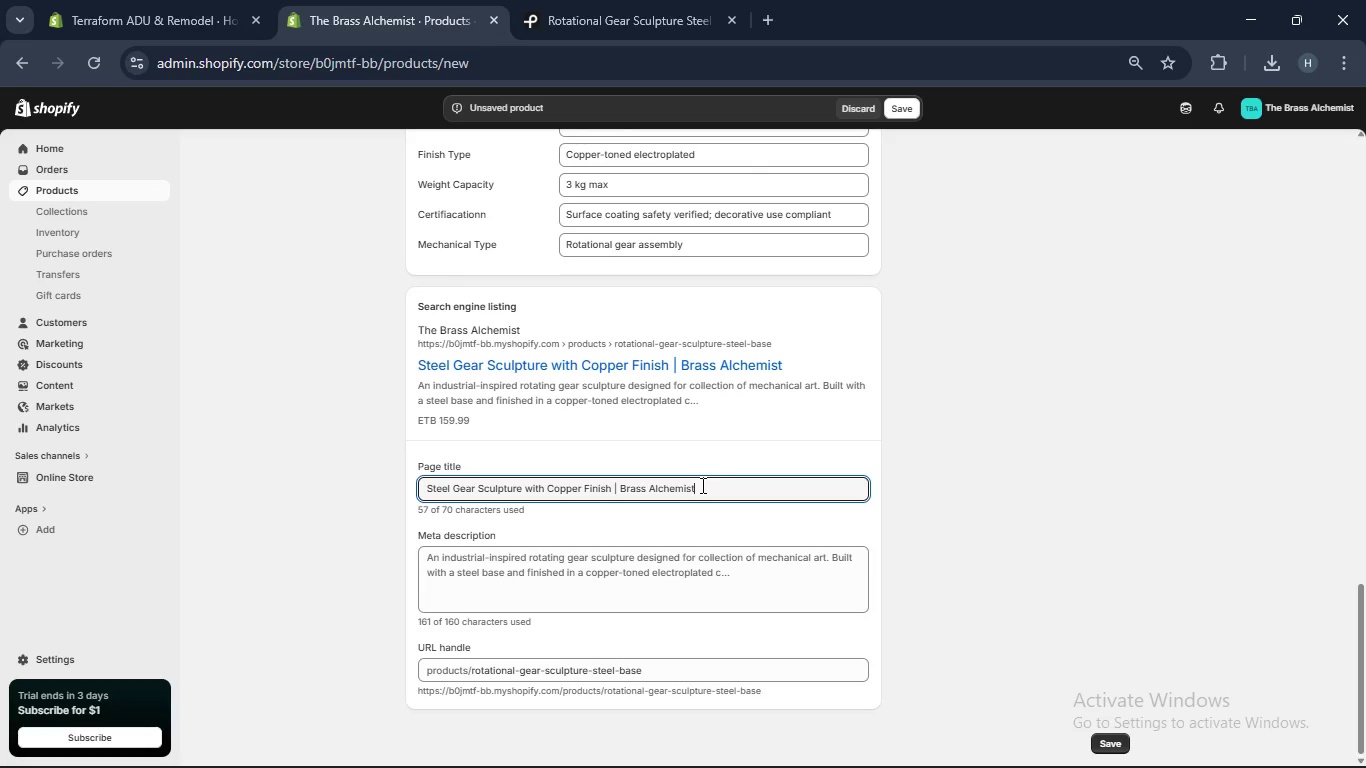 
left_click([638, 583])
 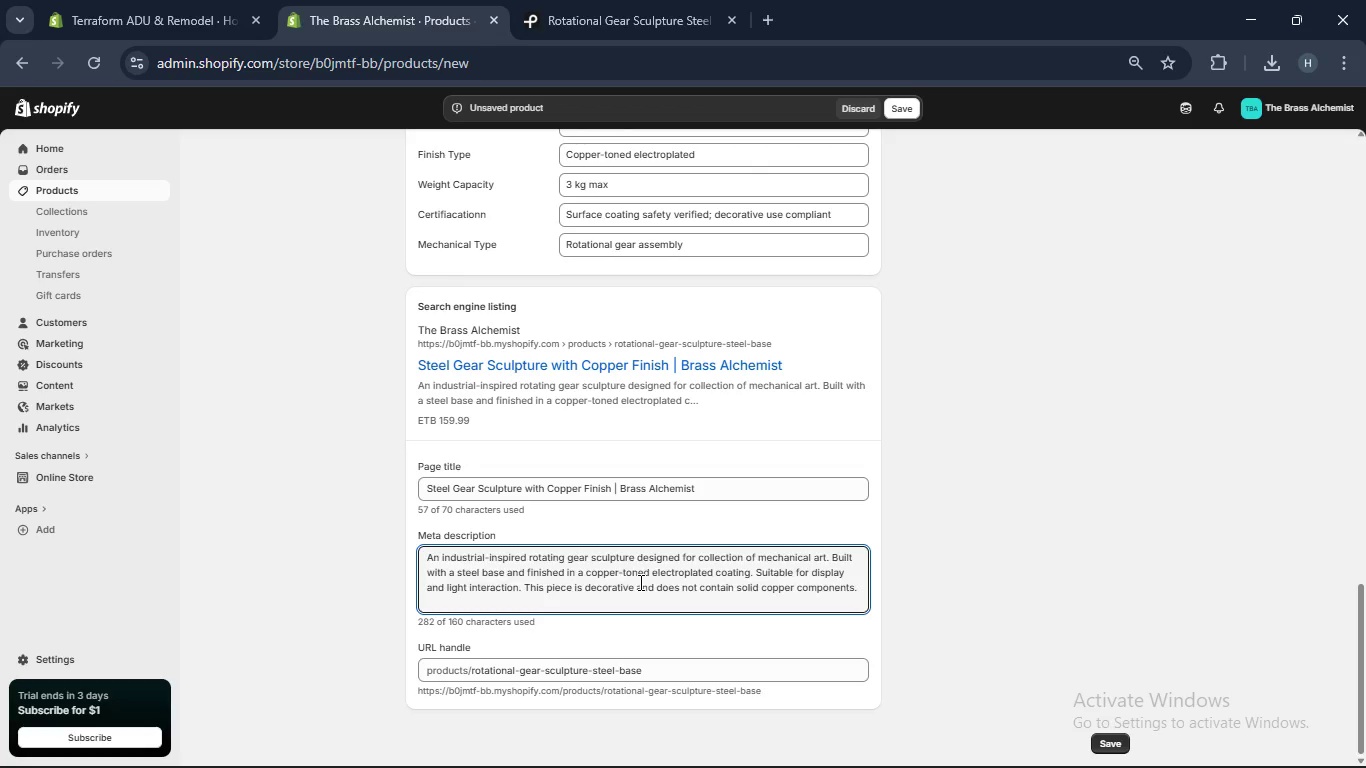 
key(Control+A)
 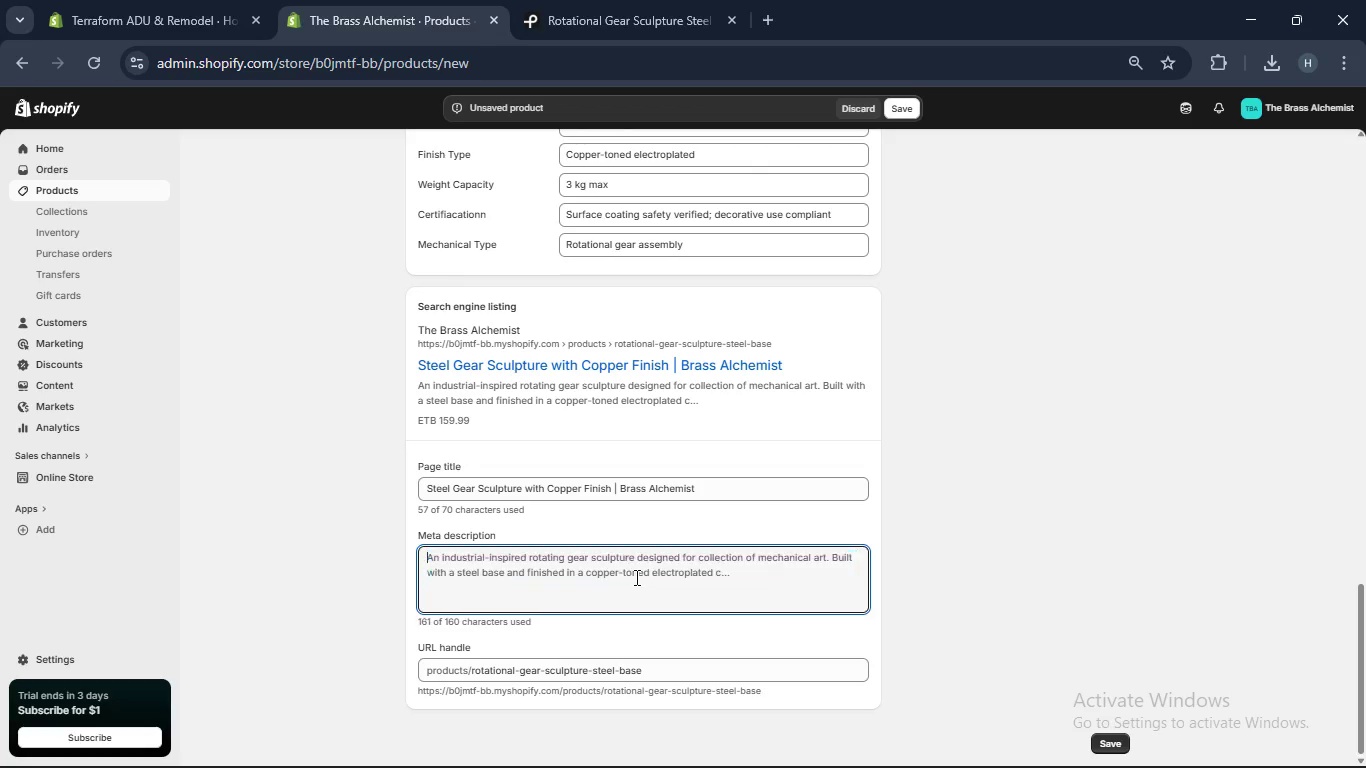 
key(Backspace)
type(Decort)
key(Backspace)
type(atie steel gear sculpture with copper-toned finihs)
key(Backspace)
key(Backspace)
type(sh. A vintage-inspired mechanical accent piece designed with clear material labeling and safe use)
key(Backspace)
type(age)
 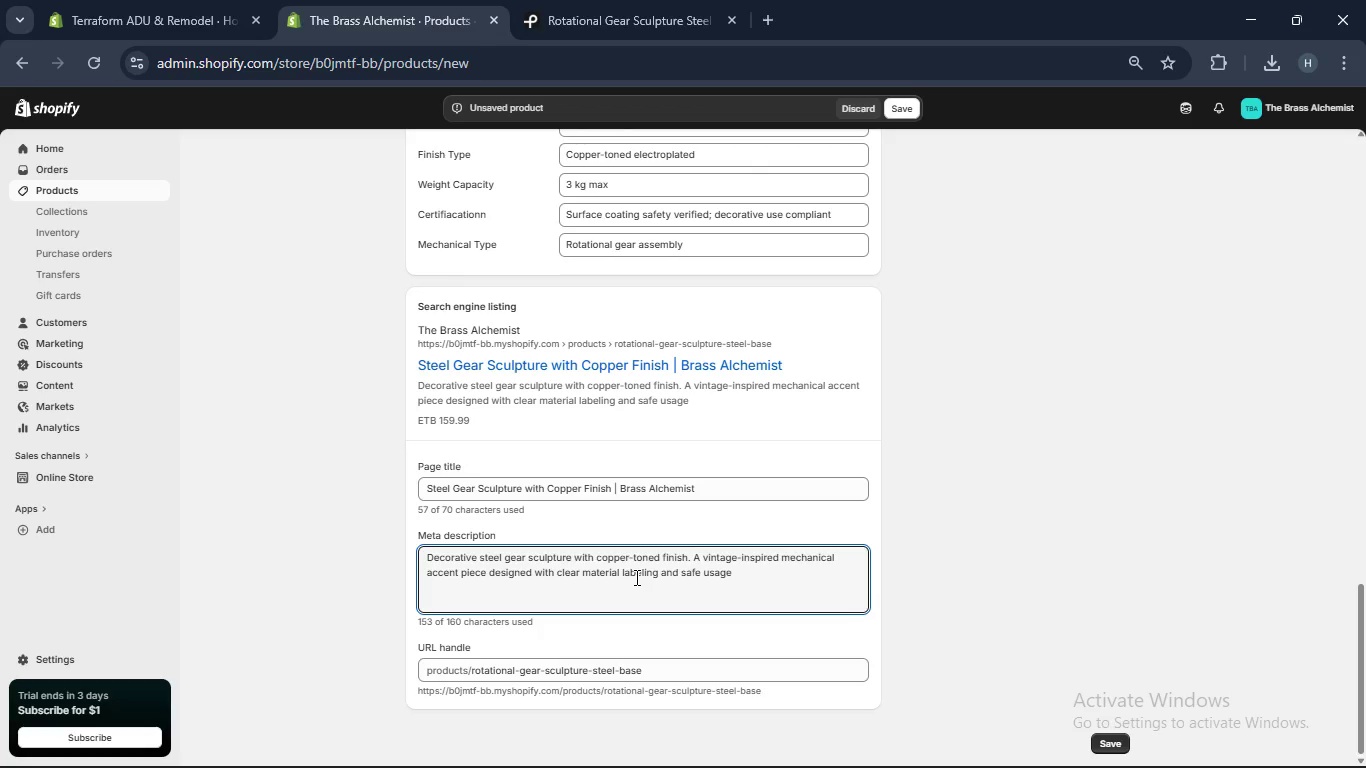 
scroll: coordinate [632, 572], scroll_direction: down, amount: 1.0
 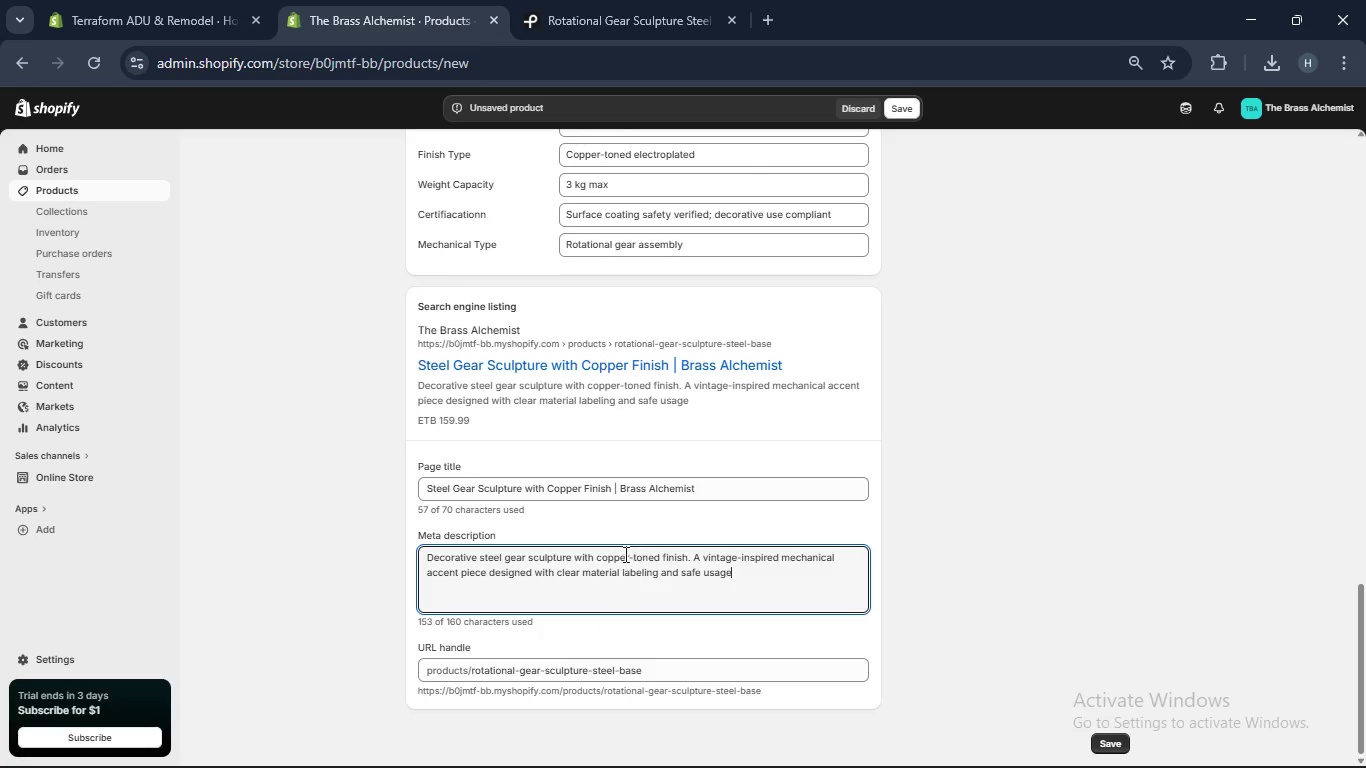 
scroll: coordinate [625, 519], scroll_direction: up, amount: 10.0
 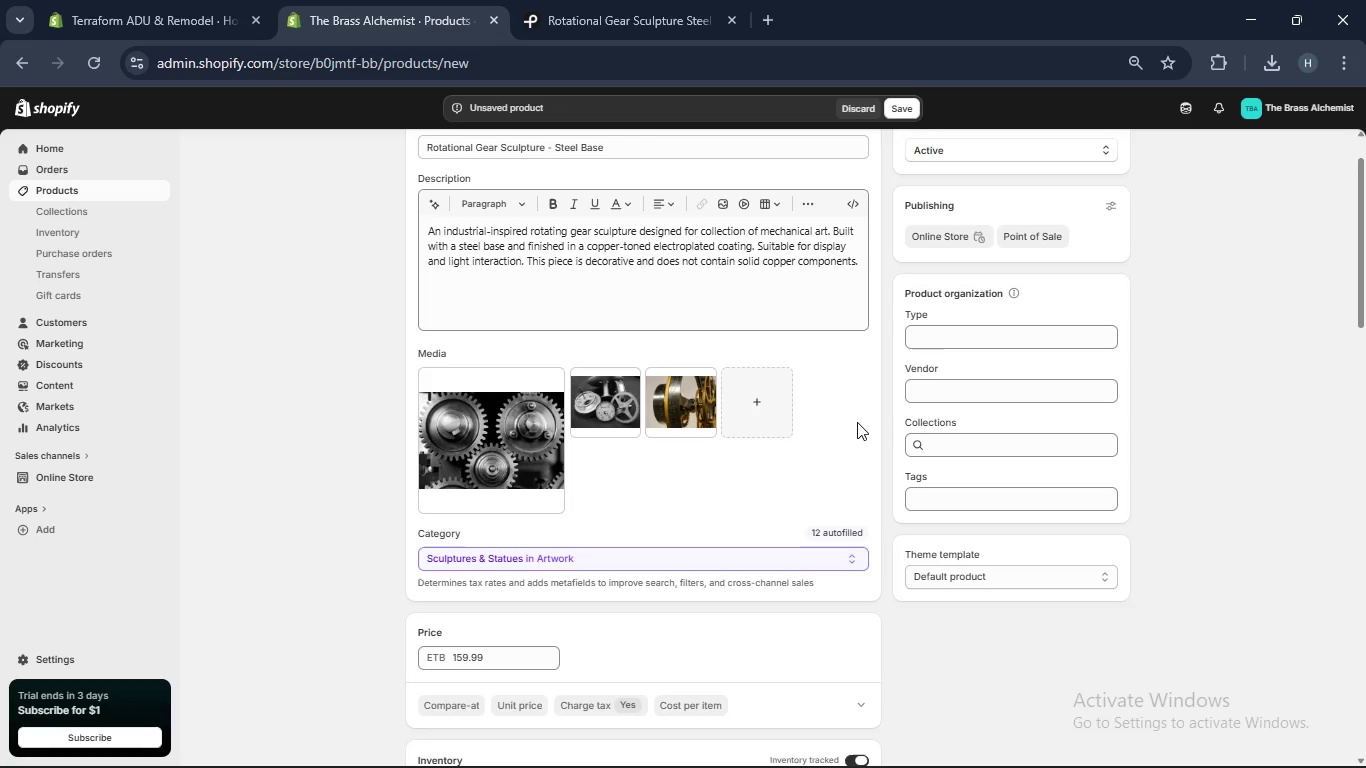 
left_click([927, 336])
 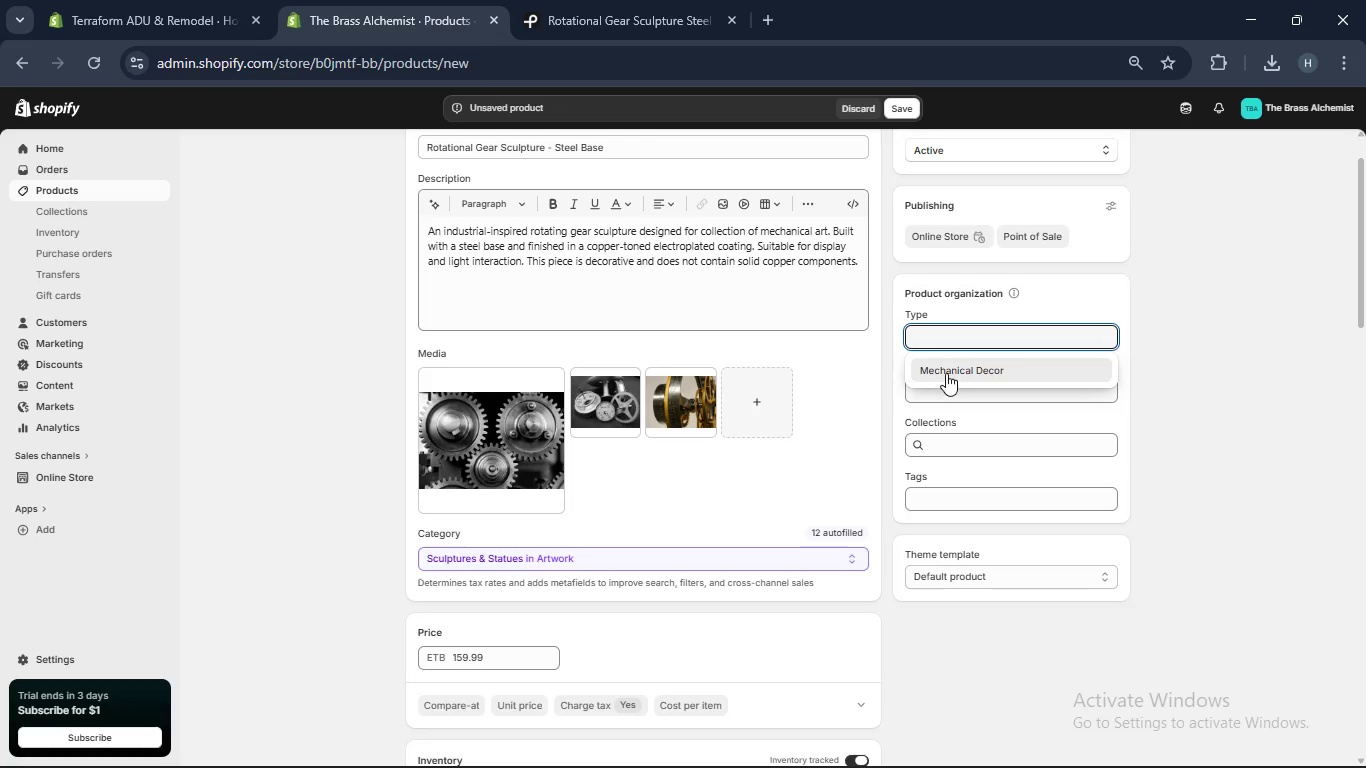 
left_click([946, 373])
 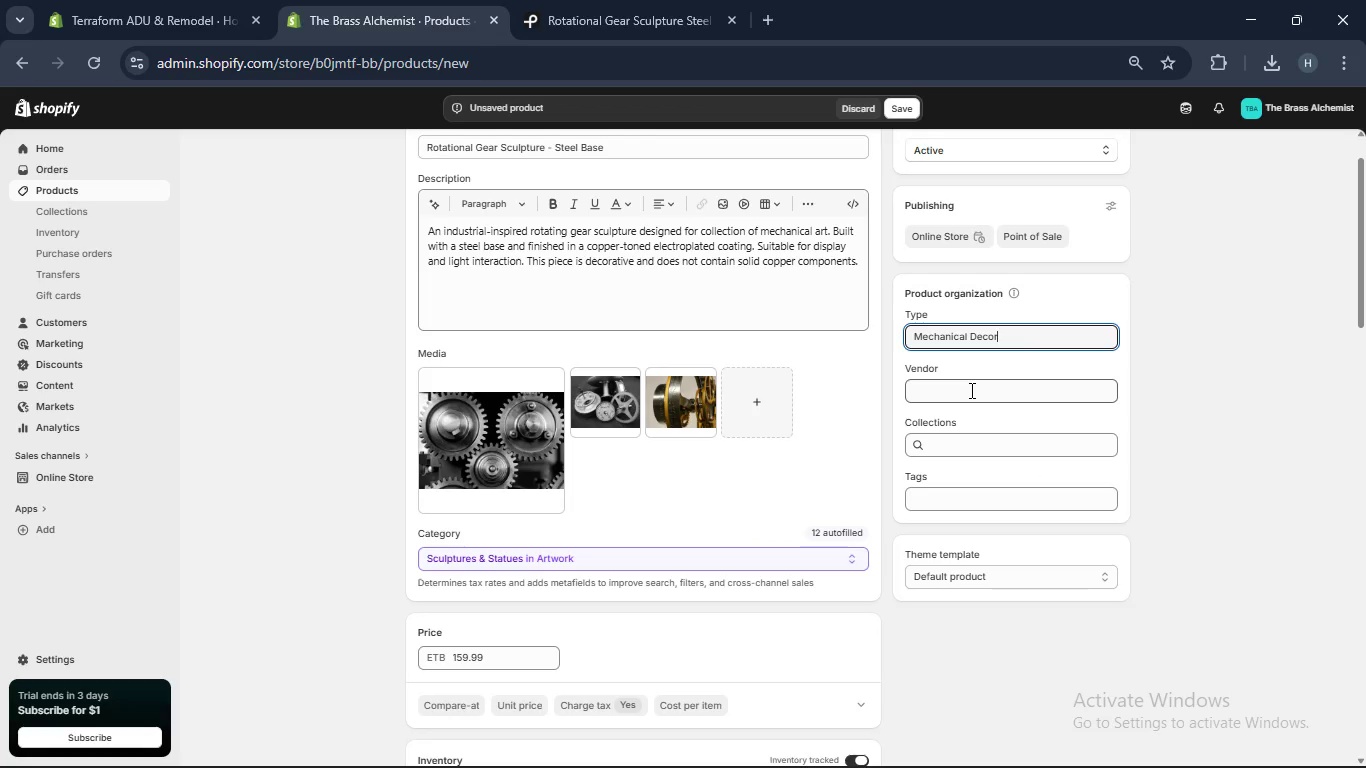 
left_click([970, 391])
 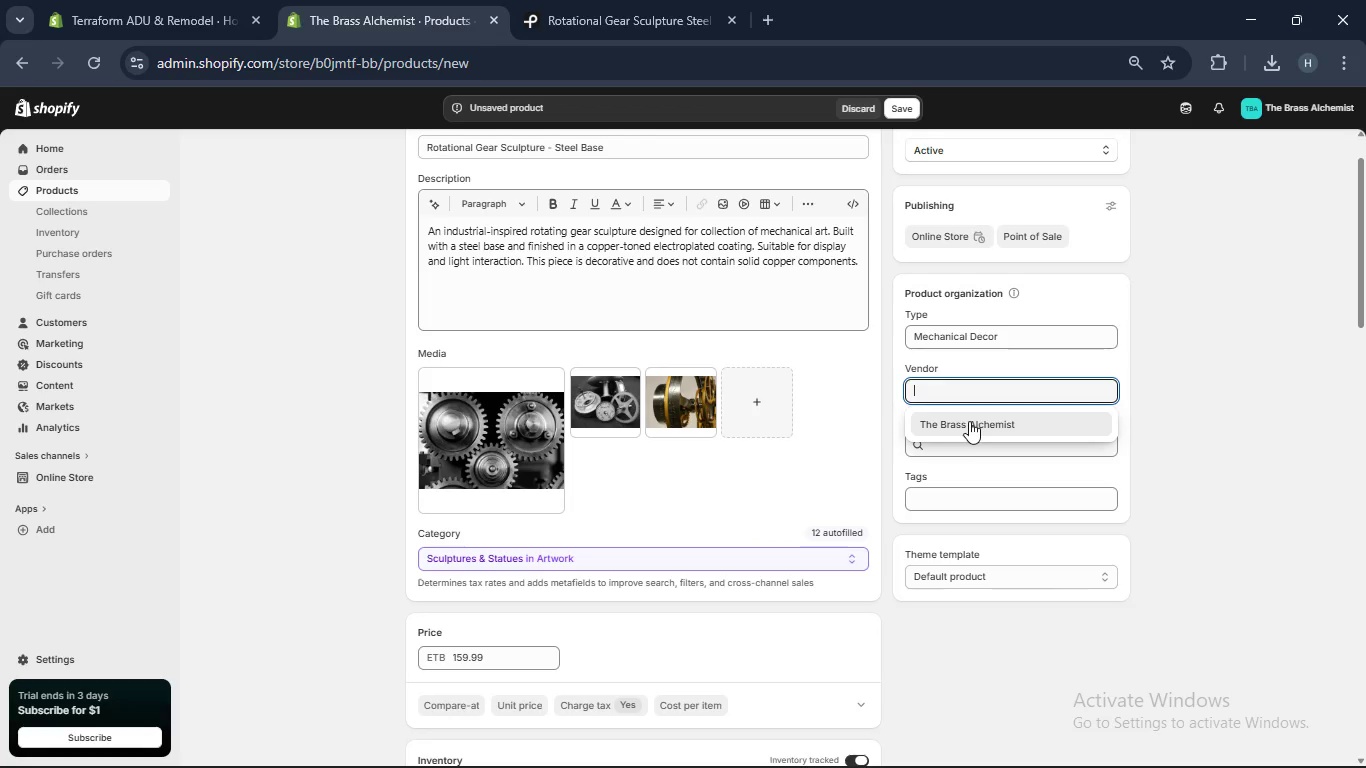 
left_click([969, 421])
 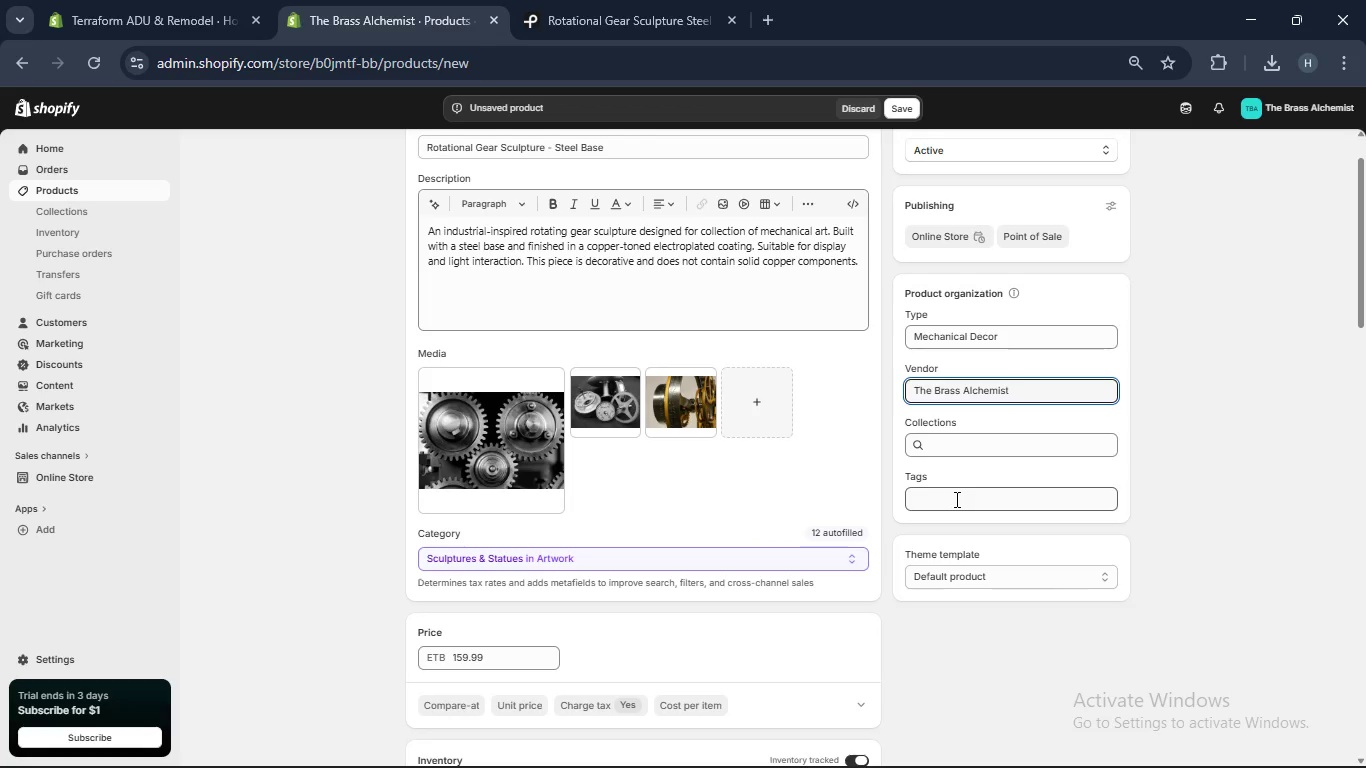 
left_click([955, 499])
 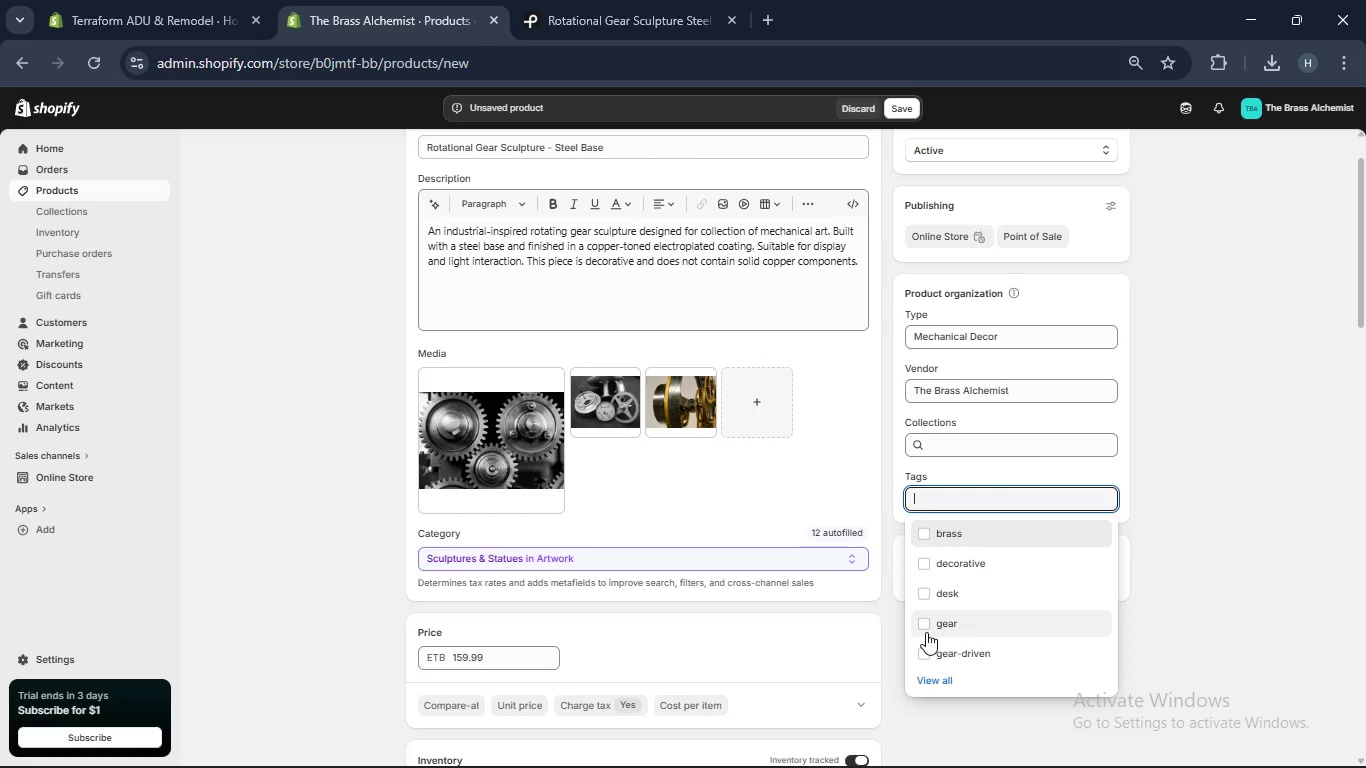 
left_click([924, 628])
 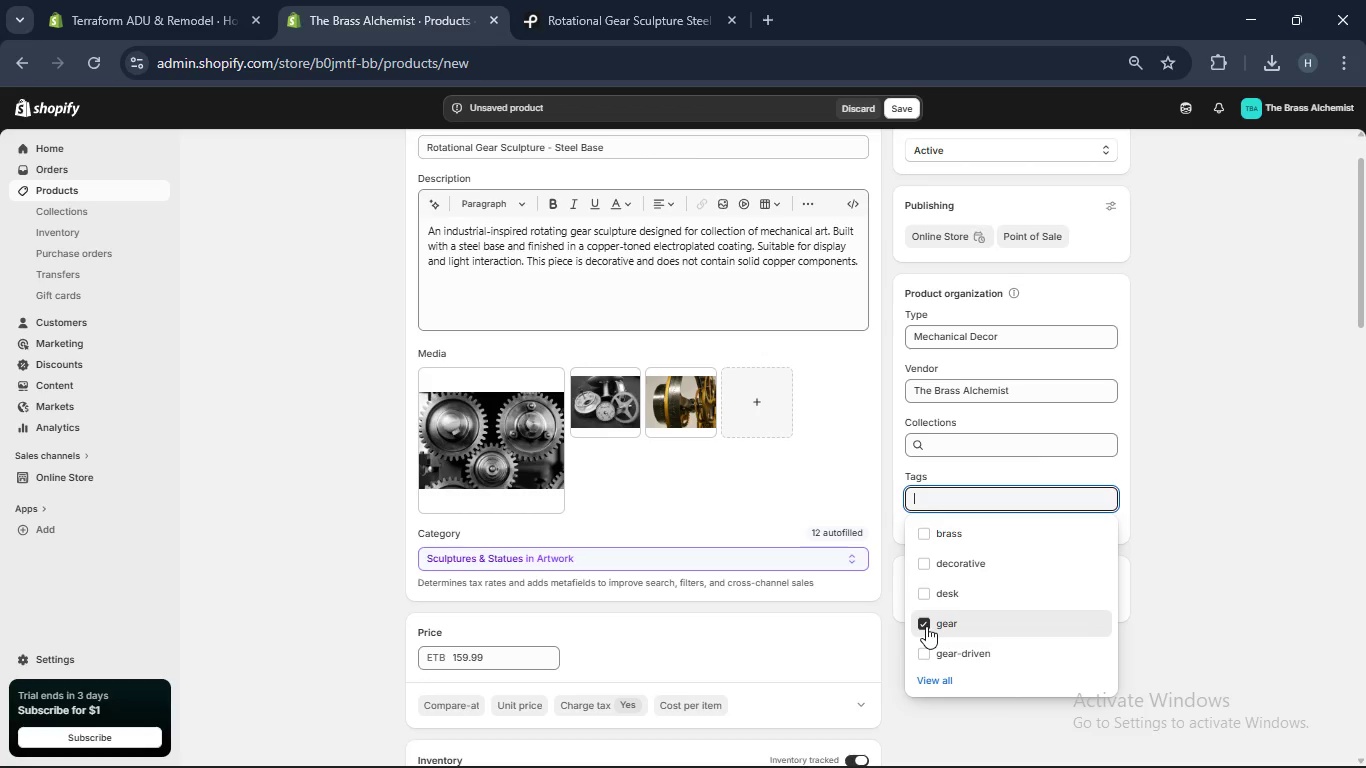 
scroll: coordinate [926, 626], scroll_direction: down, amount: 1.0
 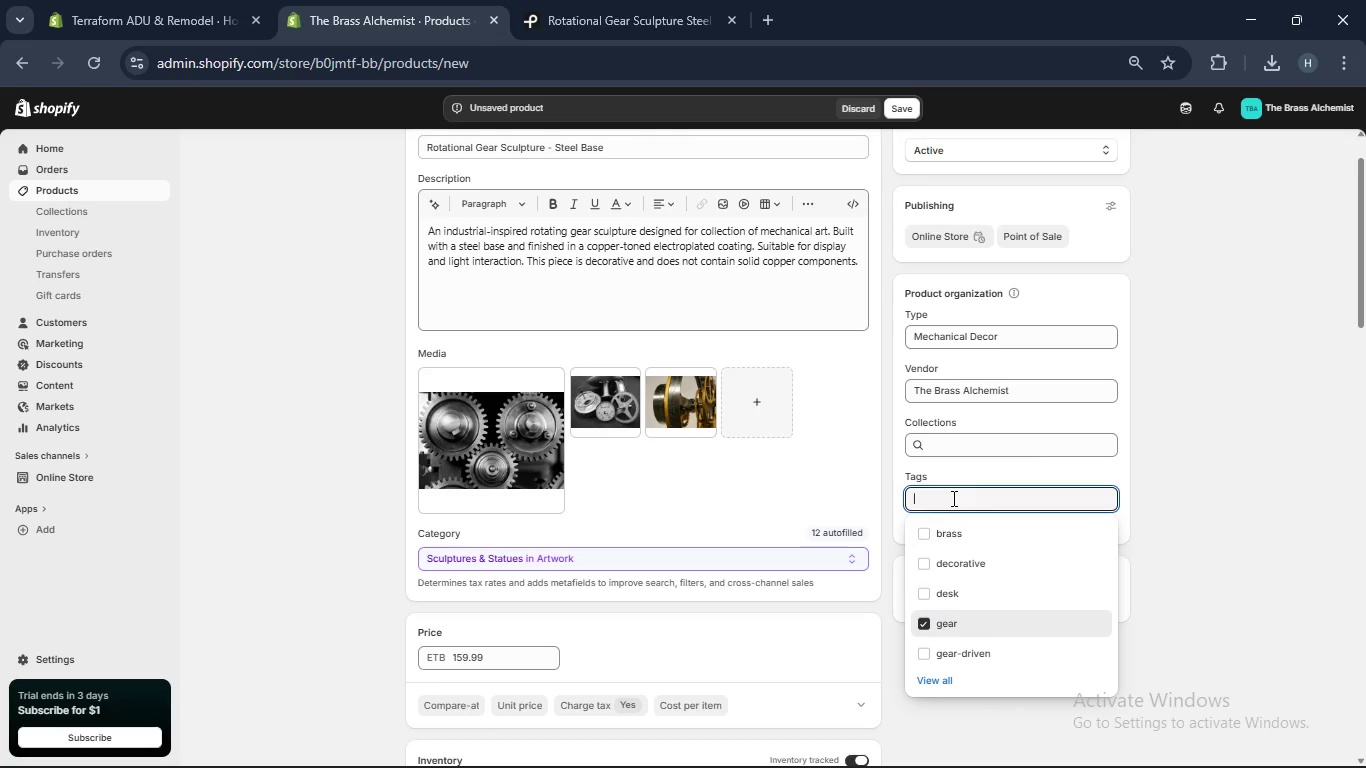 
left_click([949, 501])
 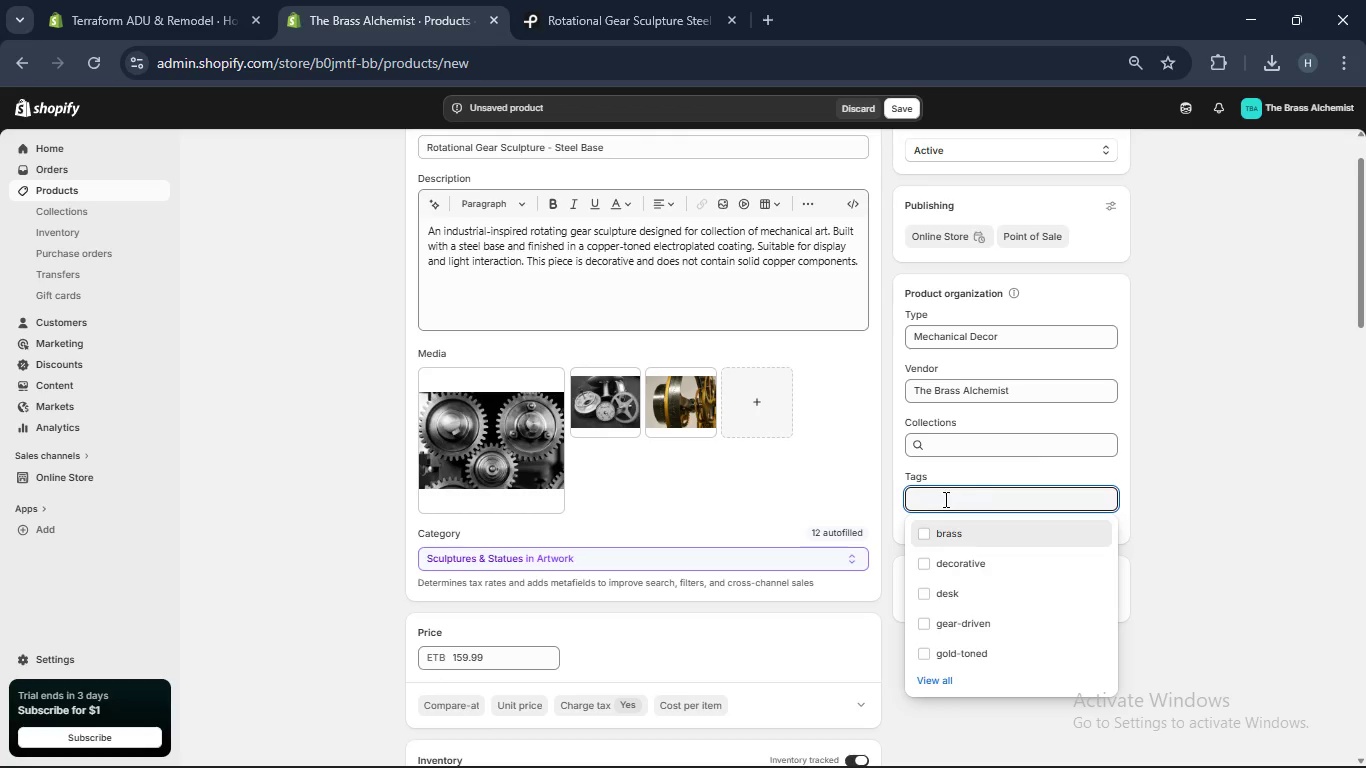 
type(steel)
 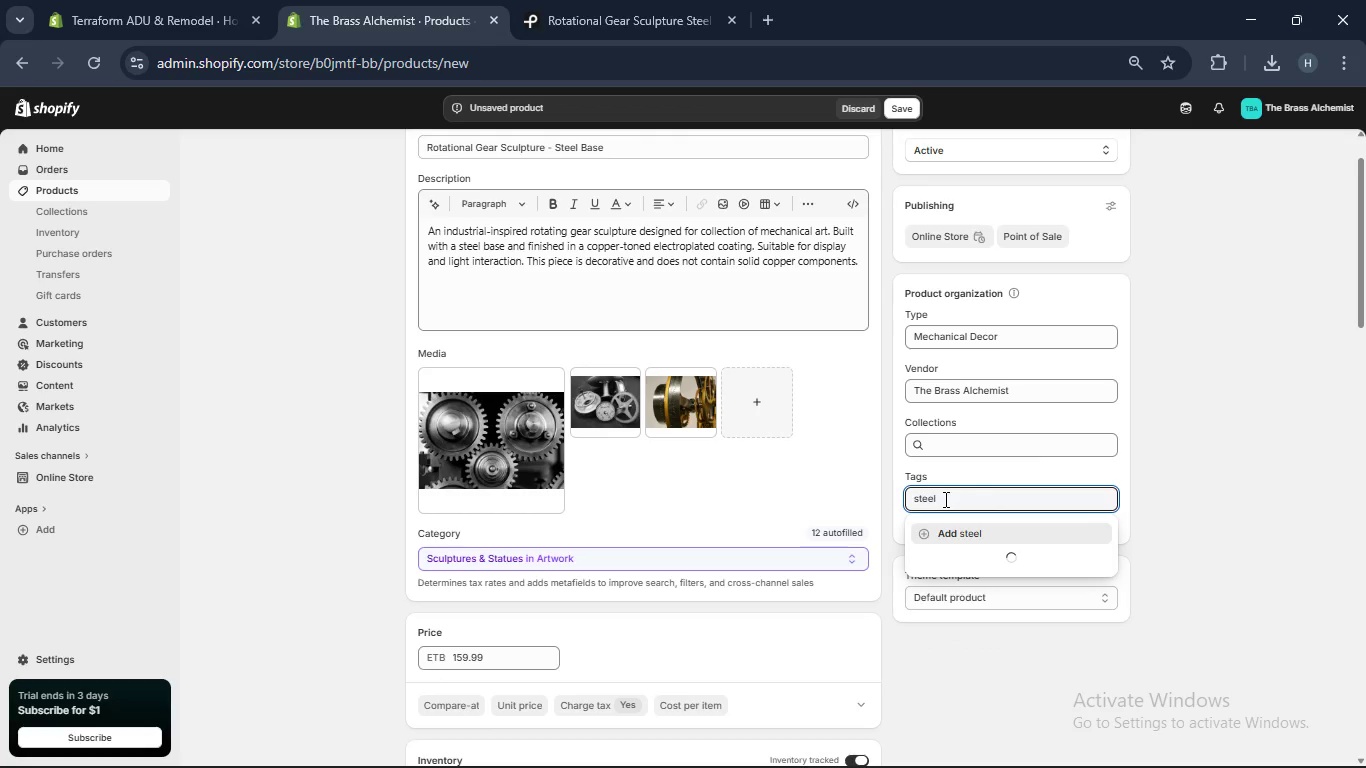 
key(Enter)
 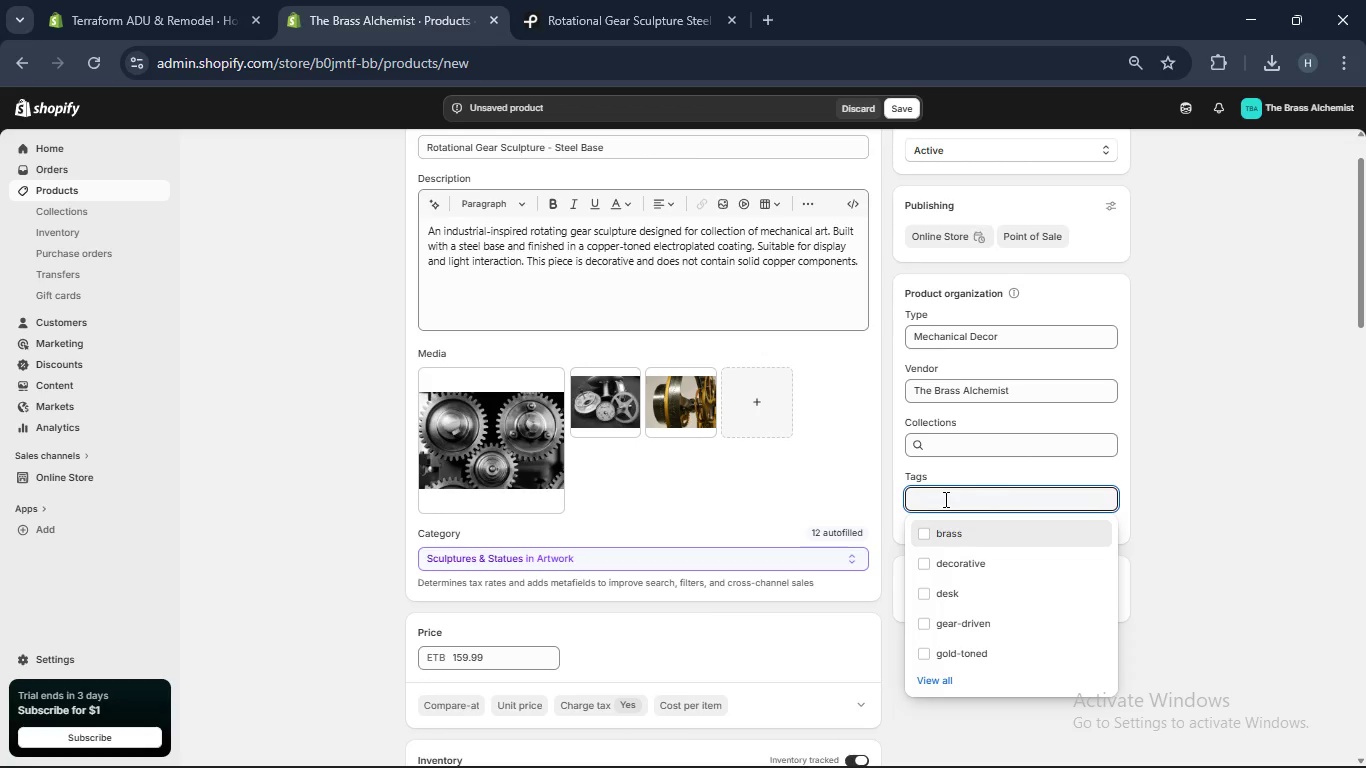 
type(sculpture)
 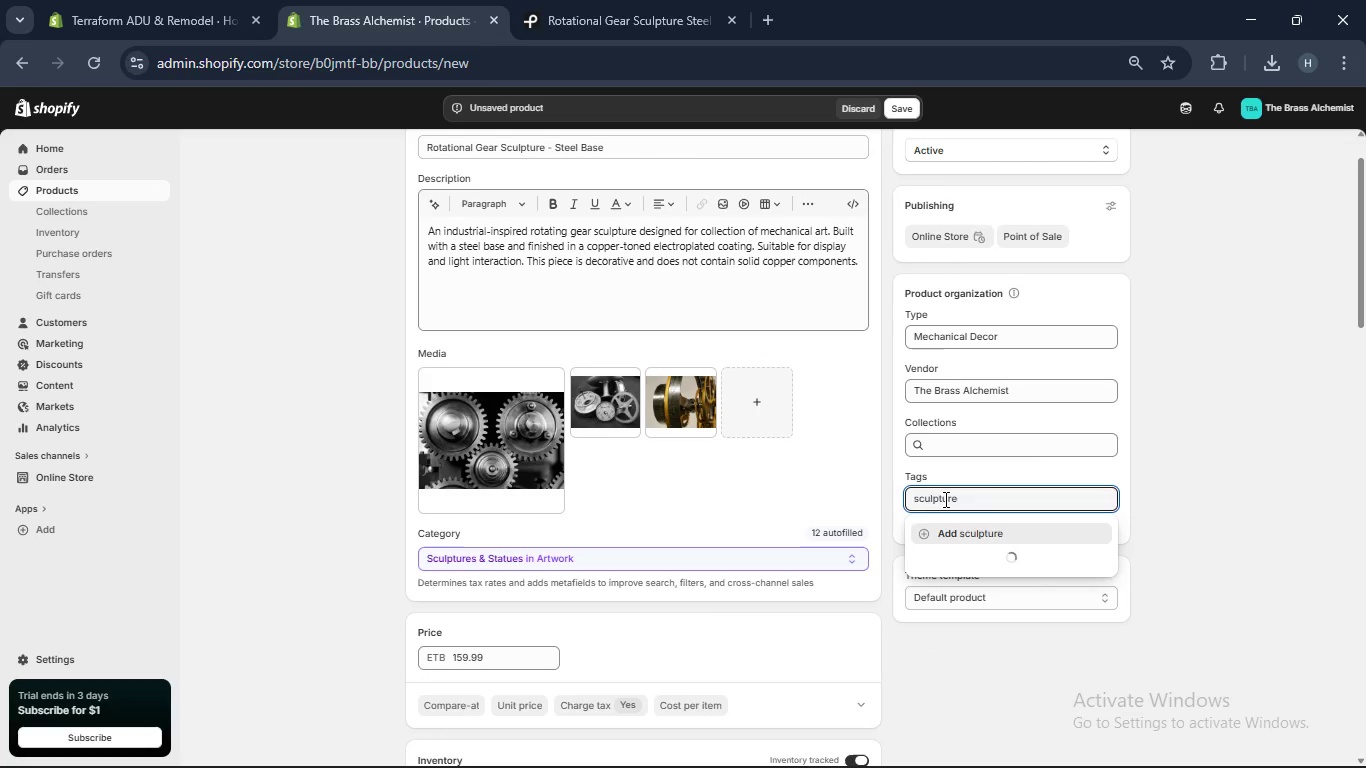 
key(Enter)
 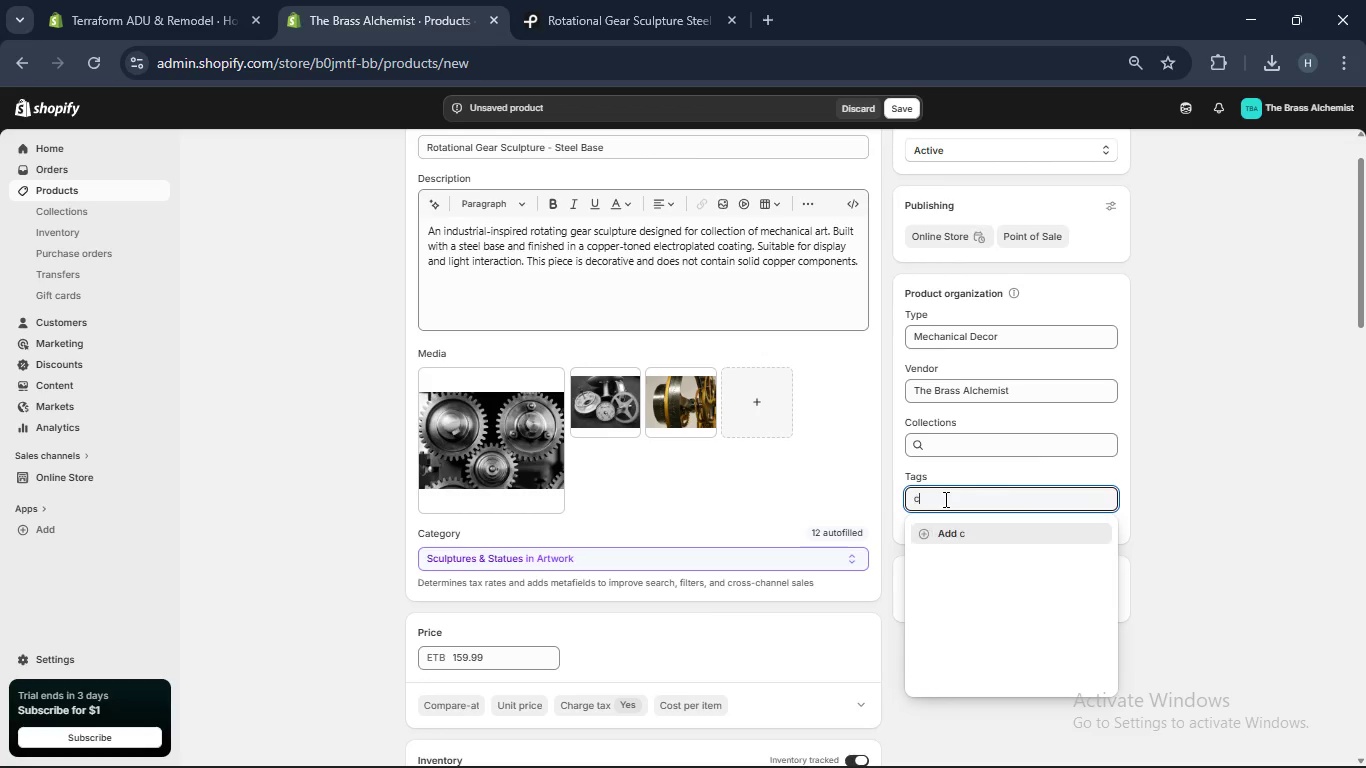 
type(copper-toned)
 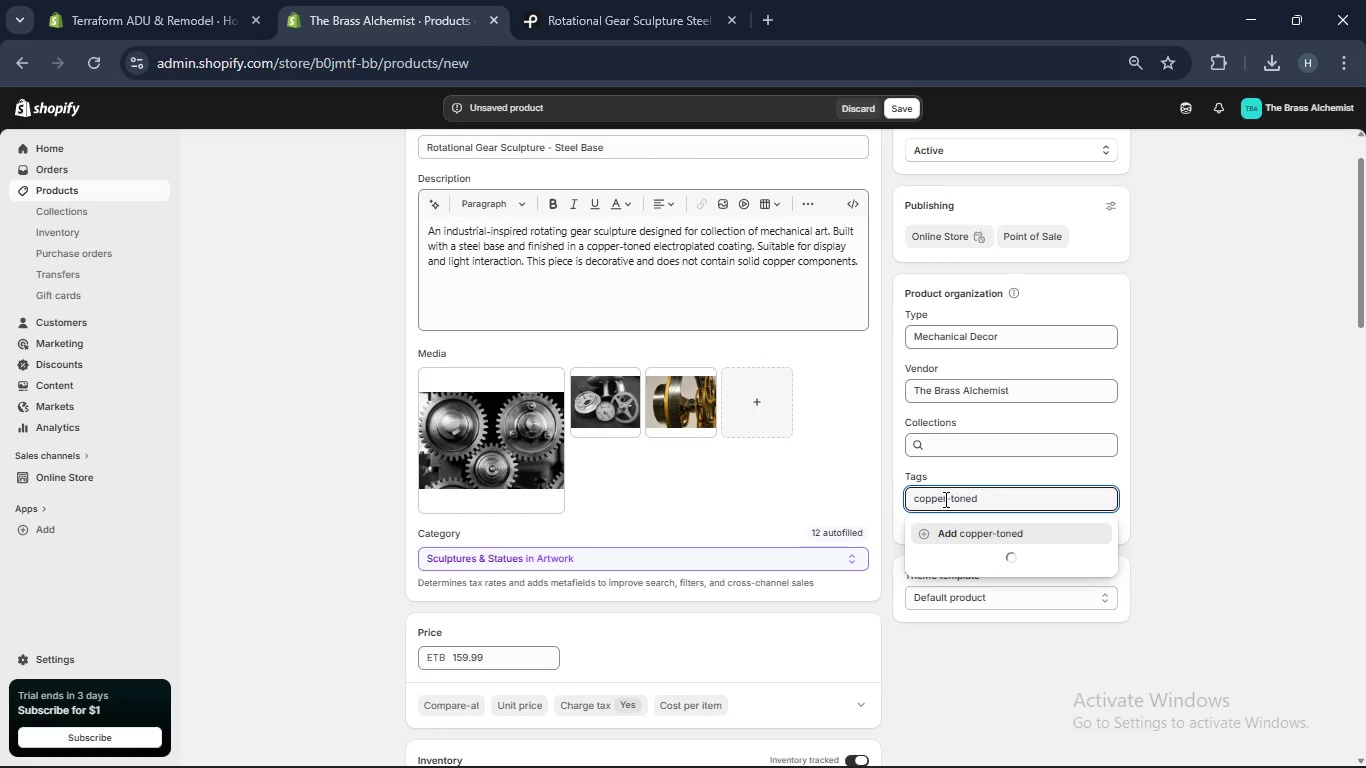 
key(Enter)
 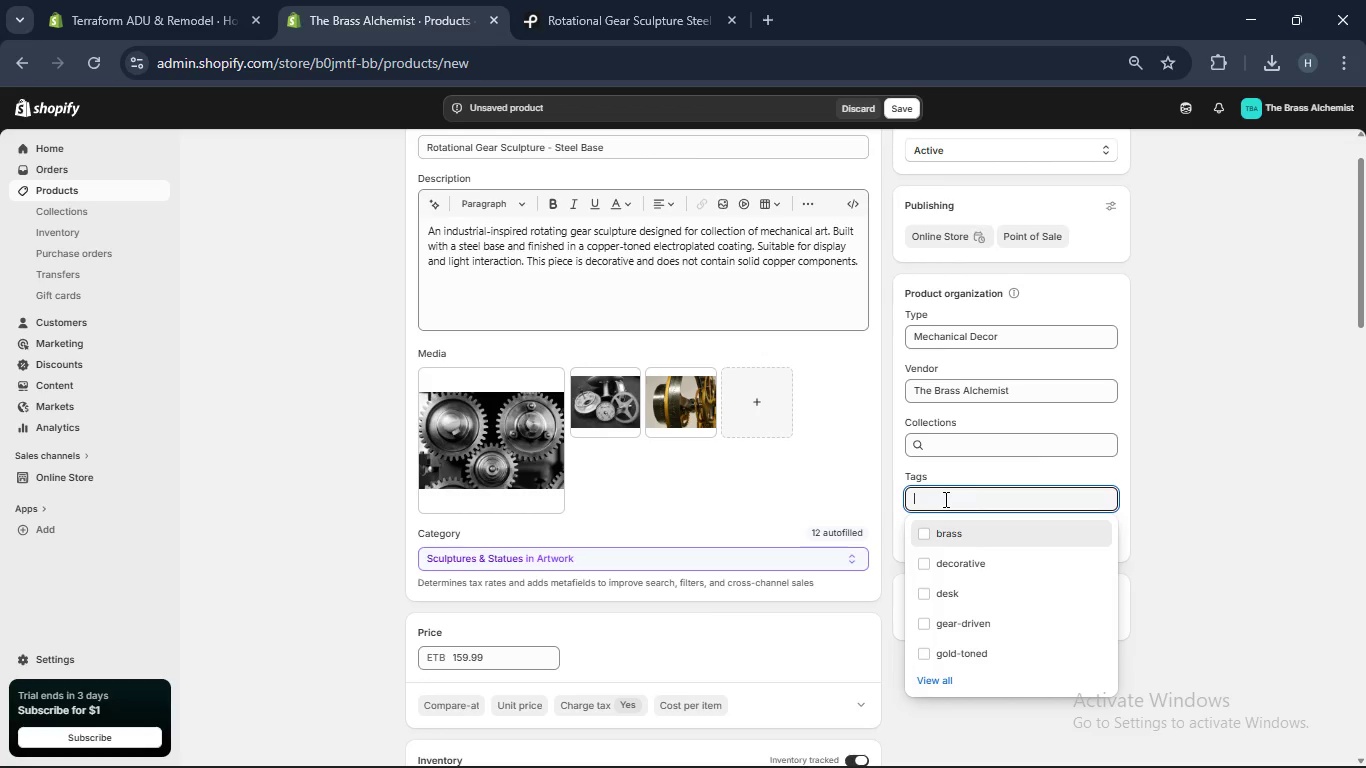 
type(rotational)
 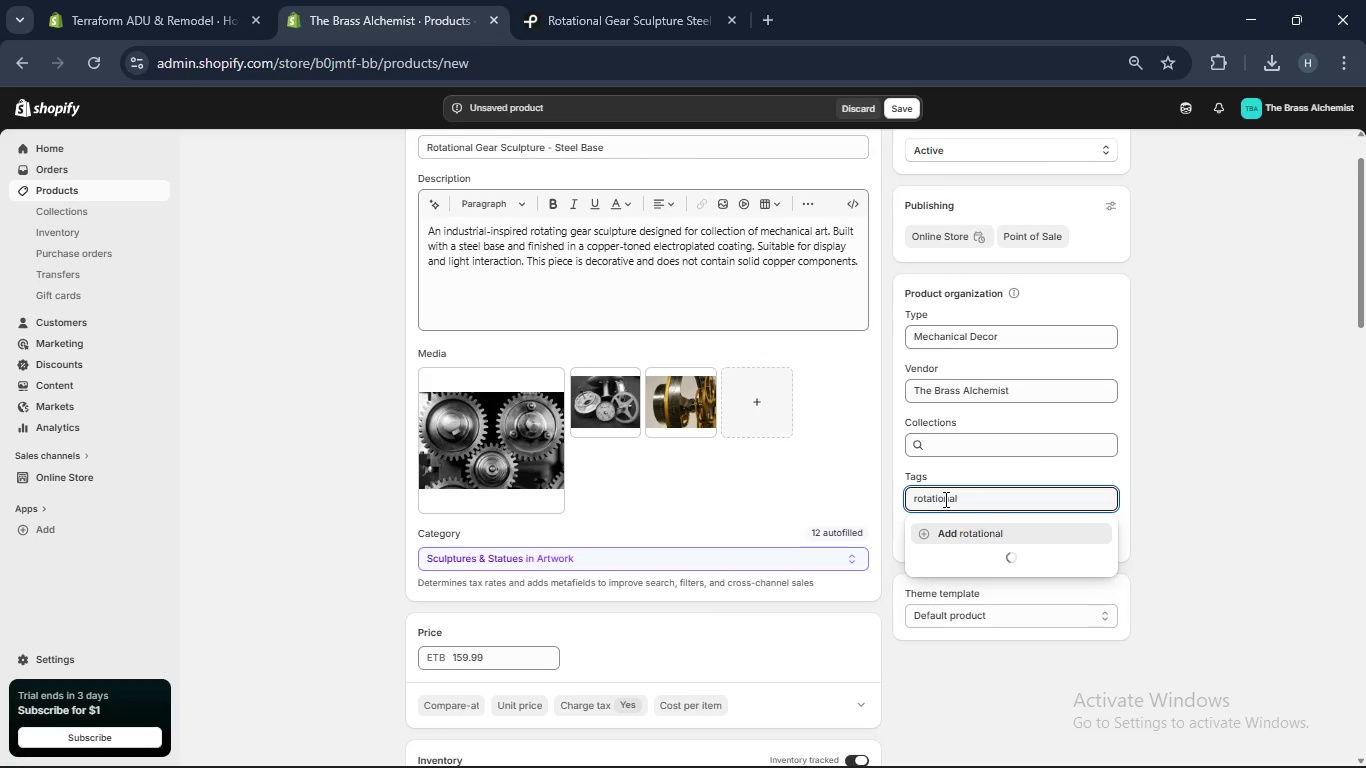 
key(Enter)
 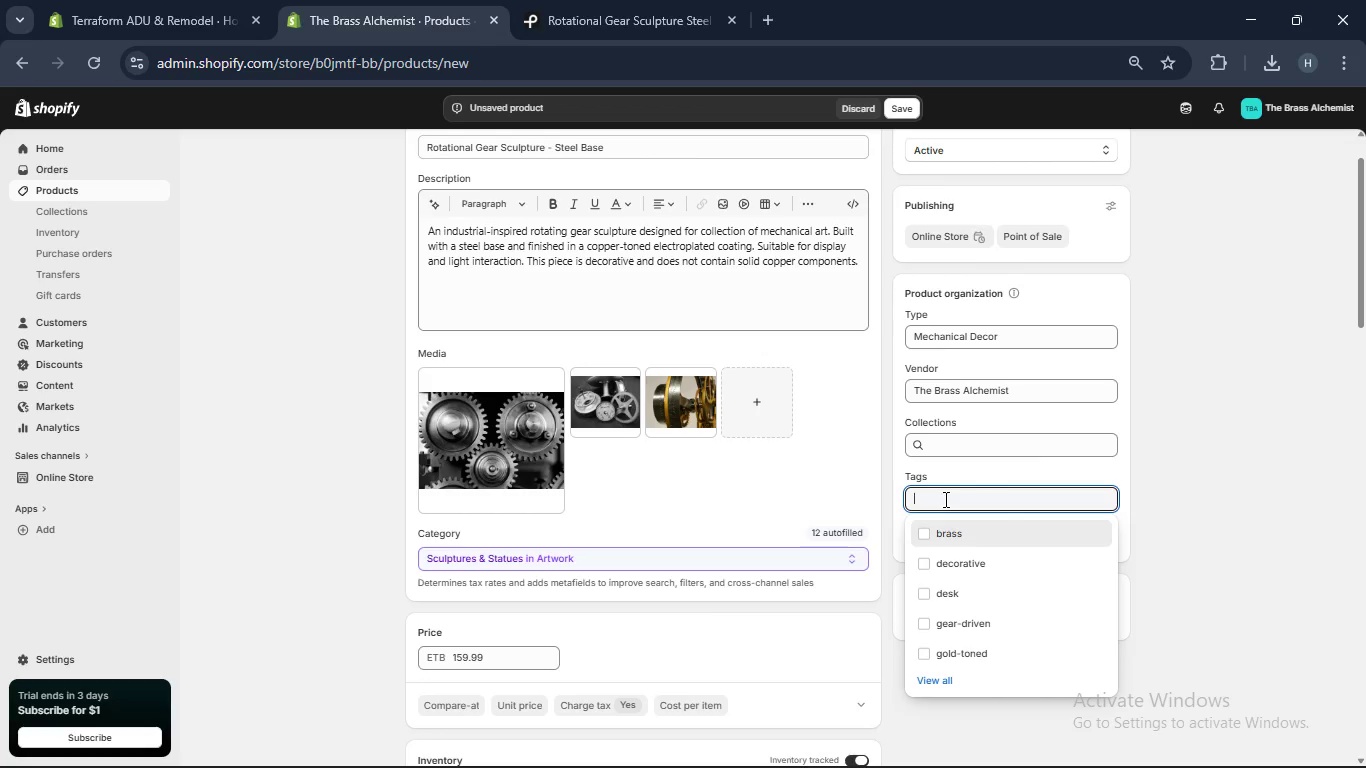 
type(industrial)
 